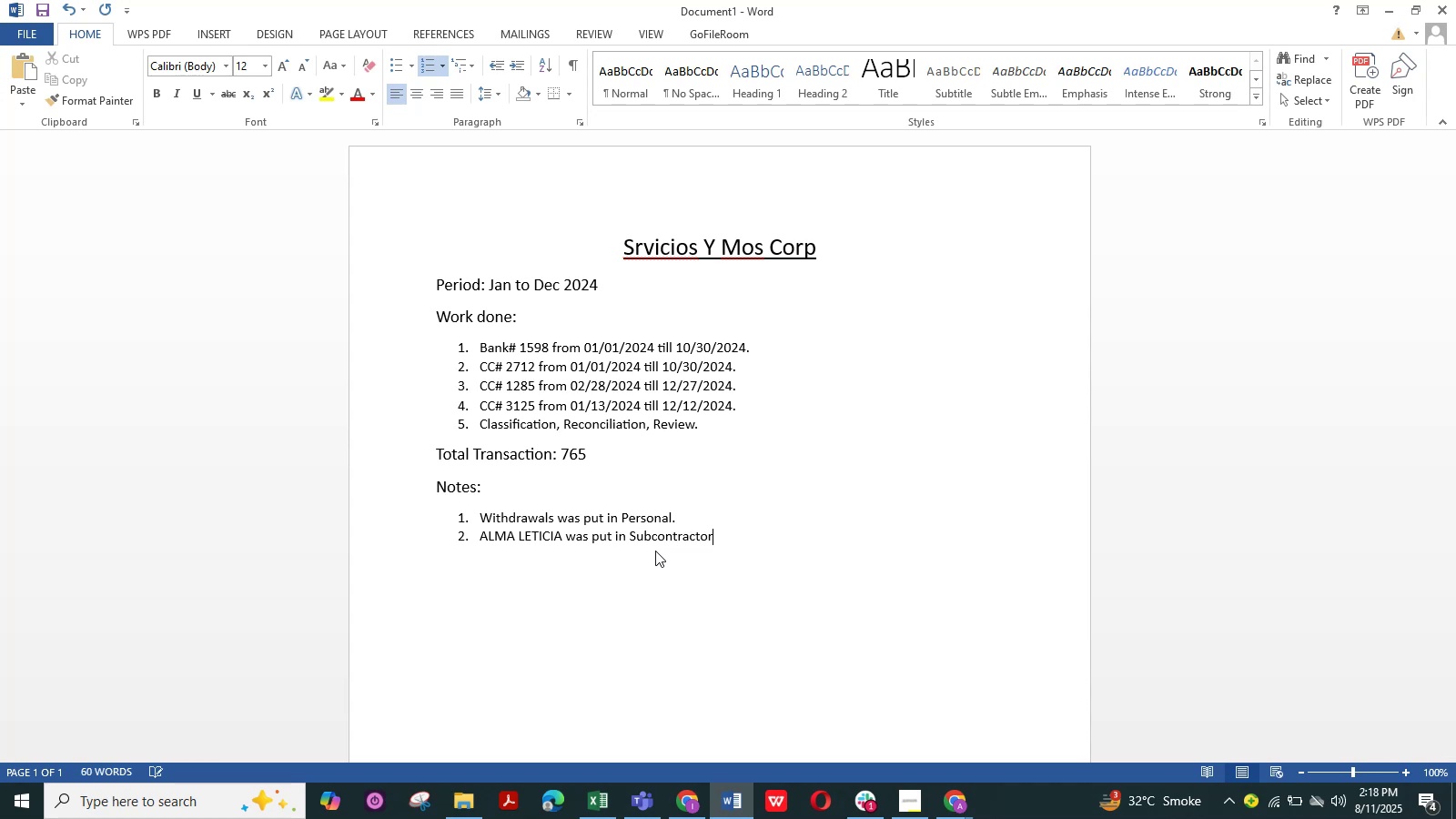 
wait(5.23)
 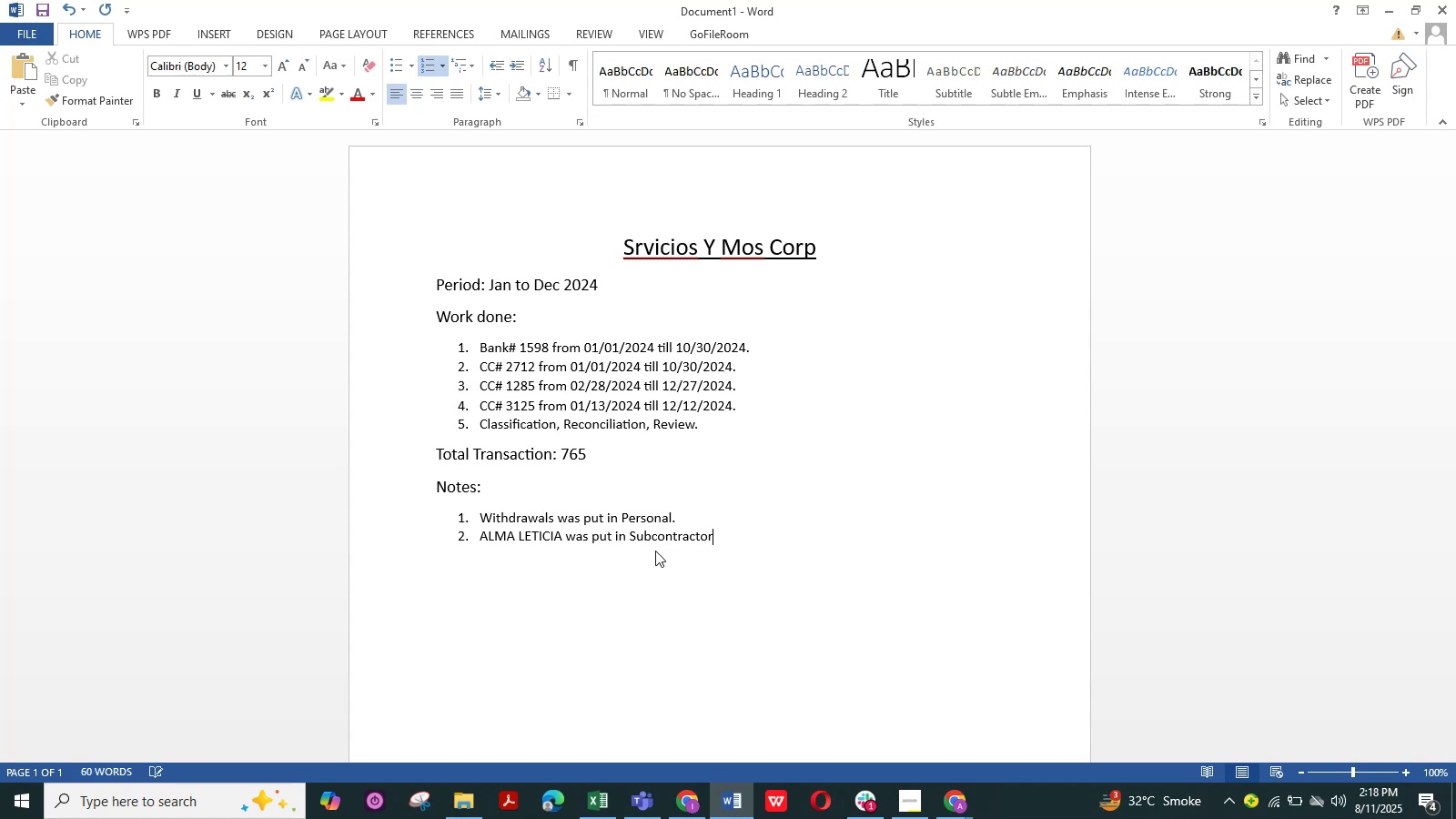 
hold_key(key=NumpadDecimal, duration=0.48)
 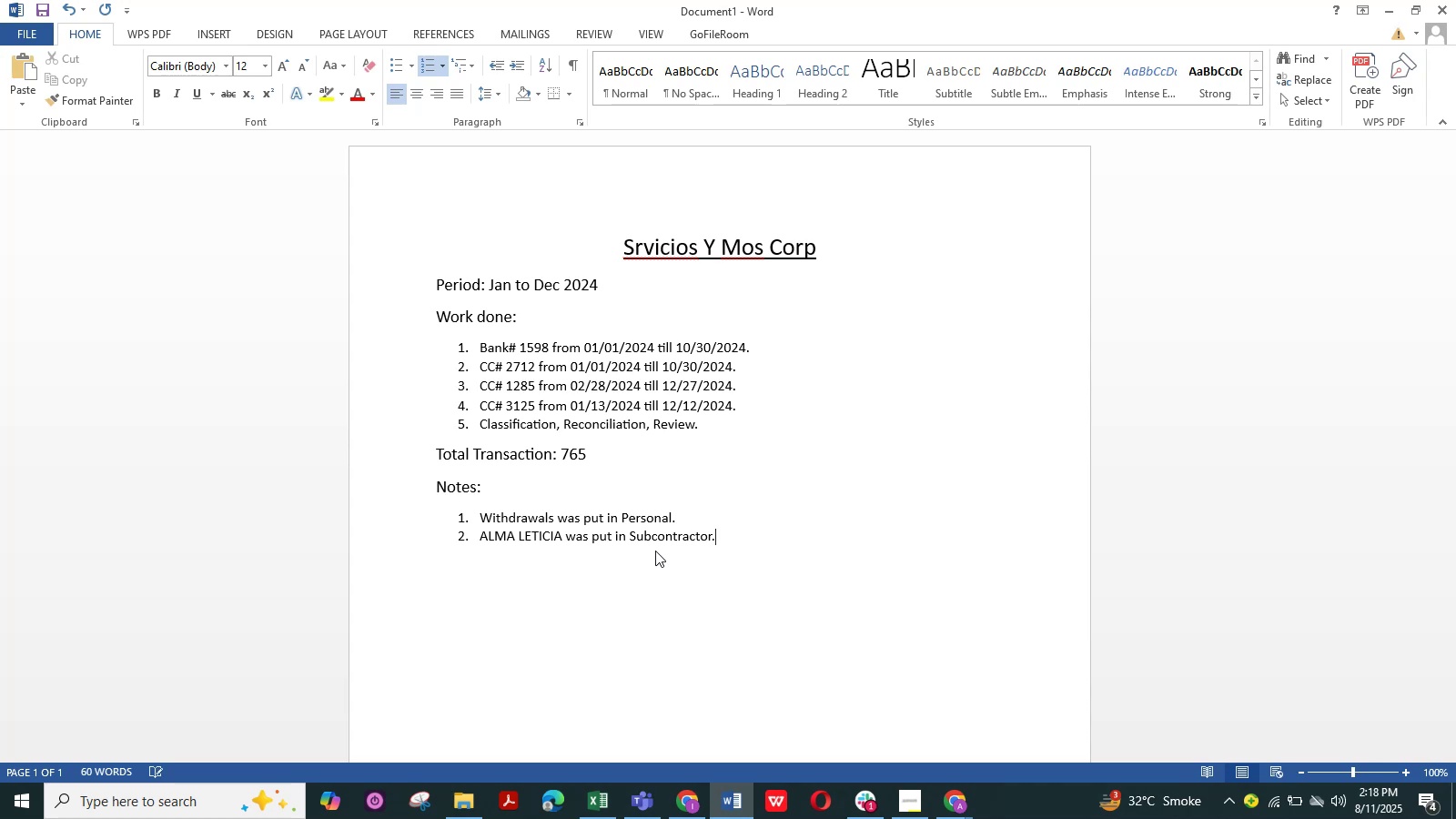 
key(NumpadEnter)
 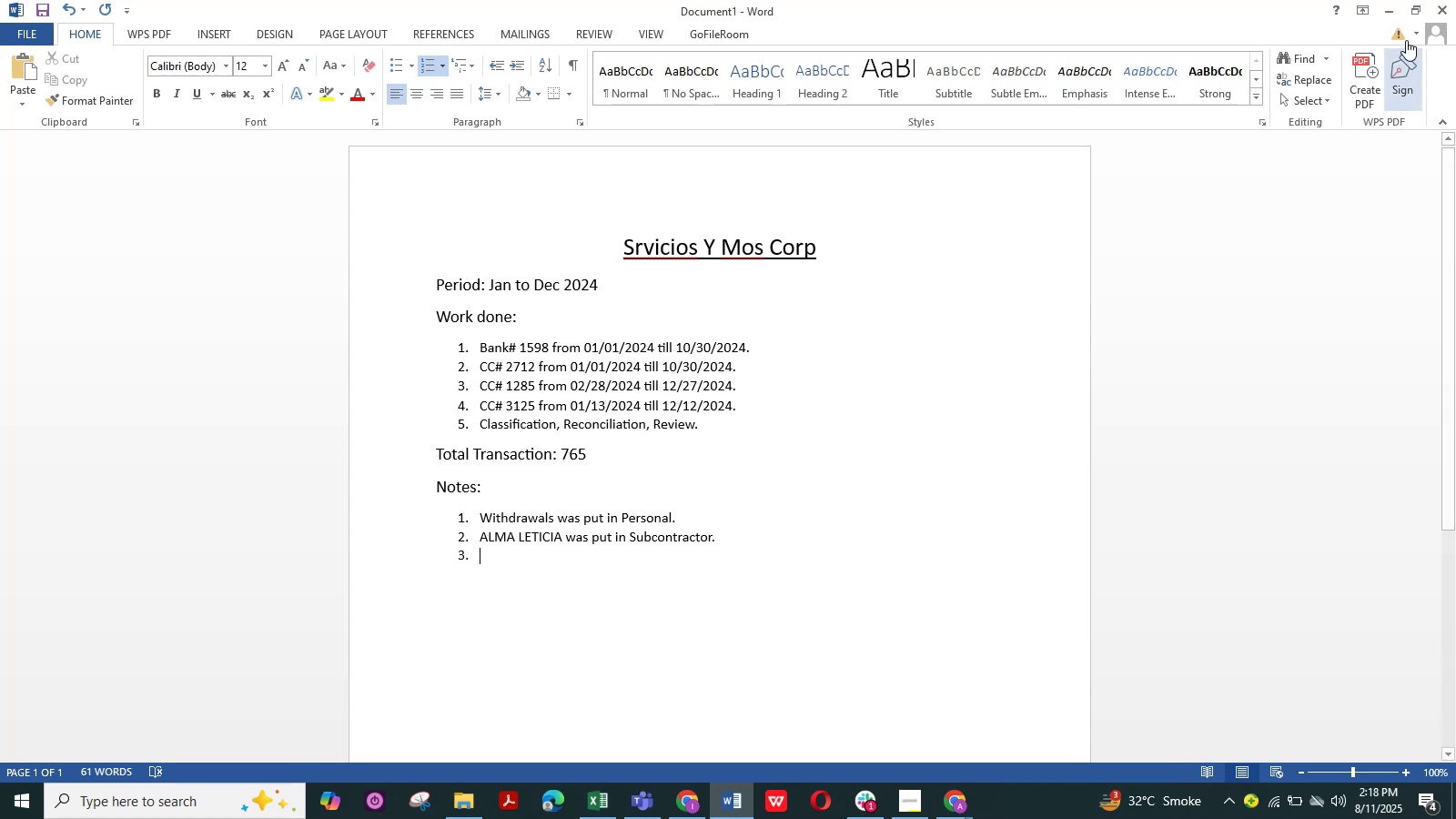 
left_click([1386, 8])
 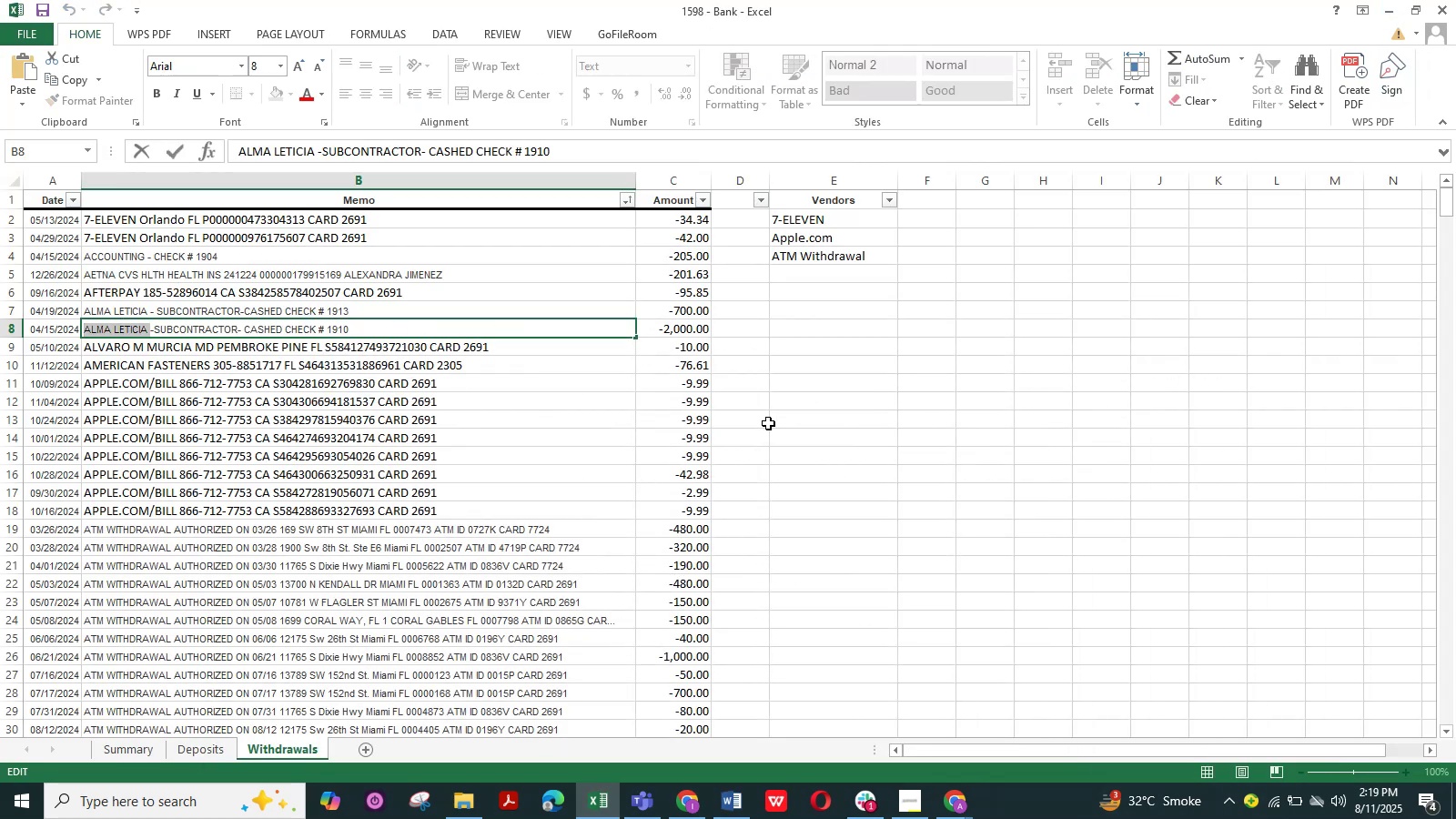 
scroll: coordinate [690, 484], scroll_direction: down, amount: 8.0
 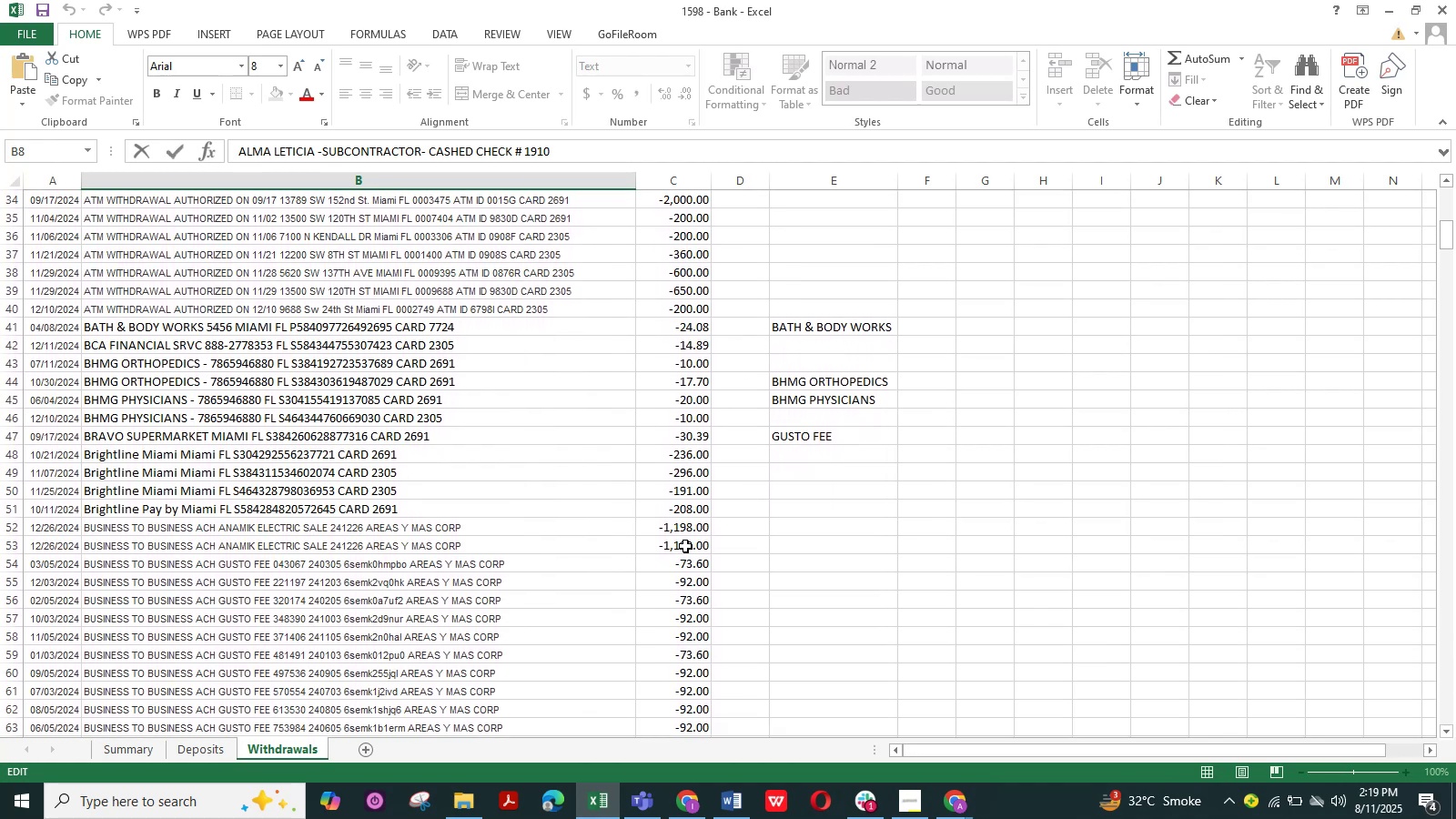 
wait(6.5)
 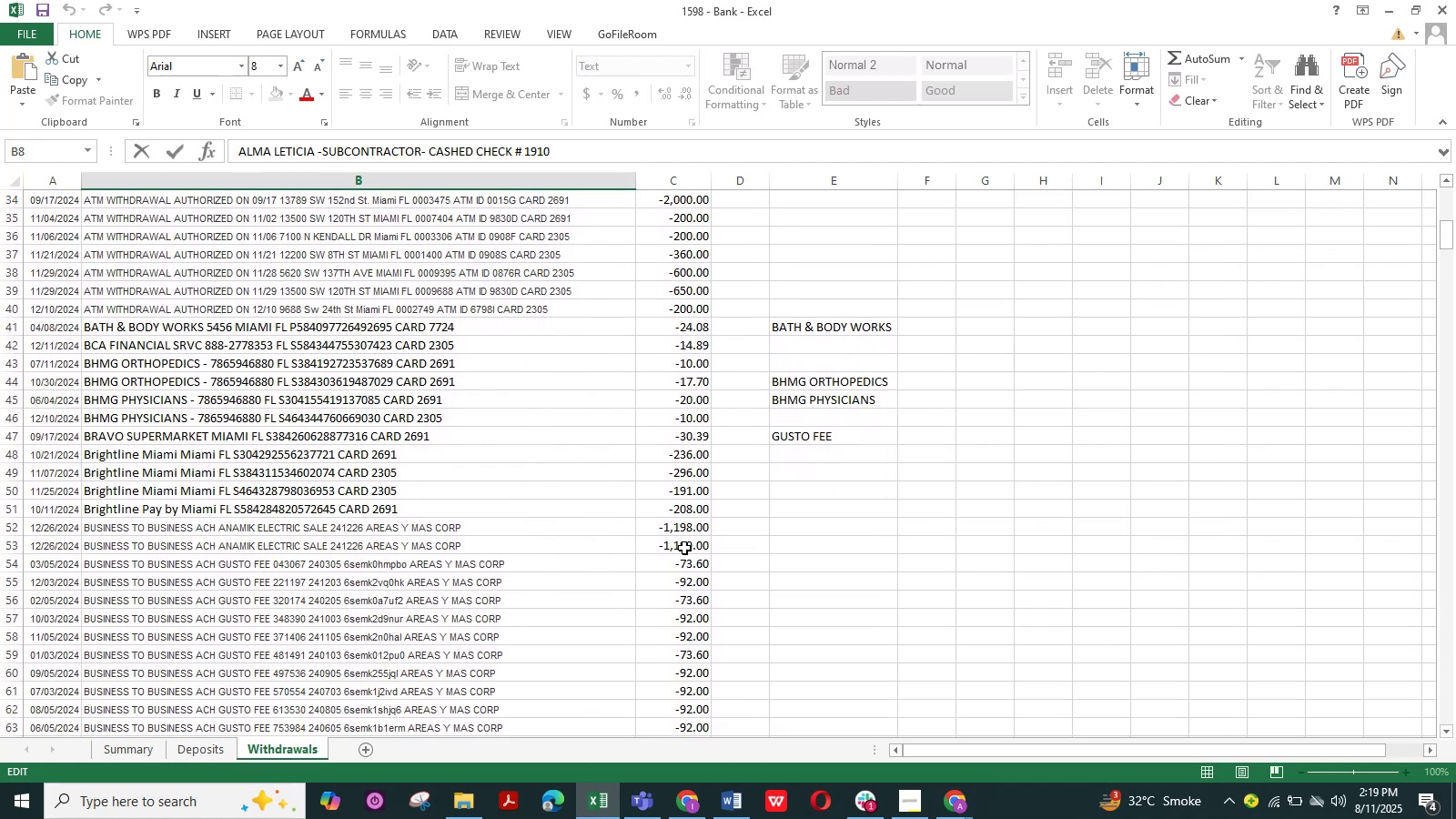 
left_click_drag(start_coordinate=[687, 528], to_coordinate=[687, 533])
 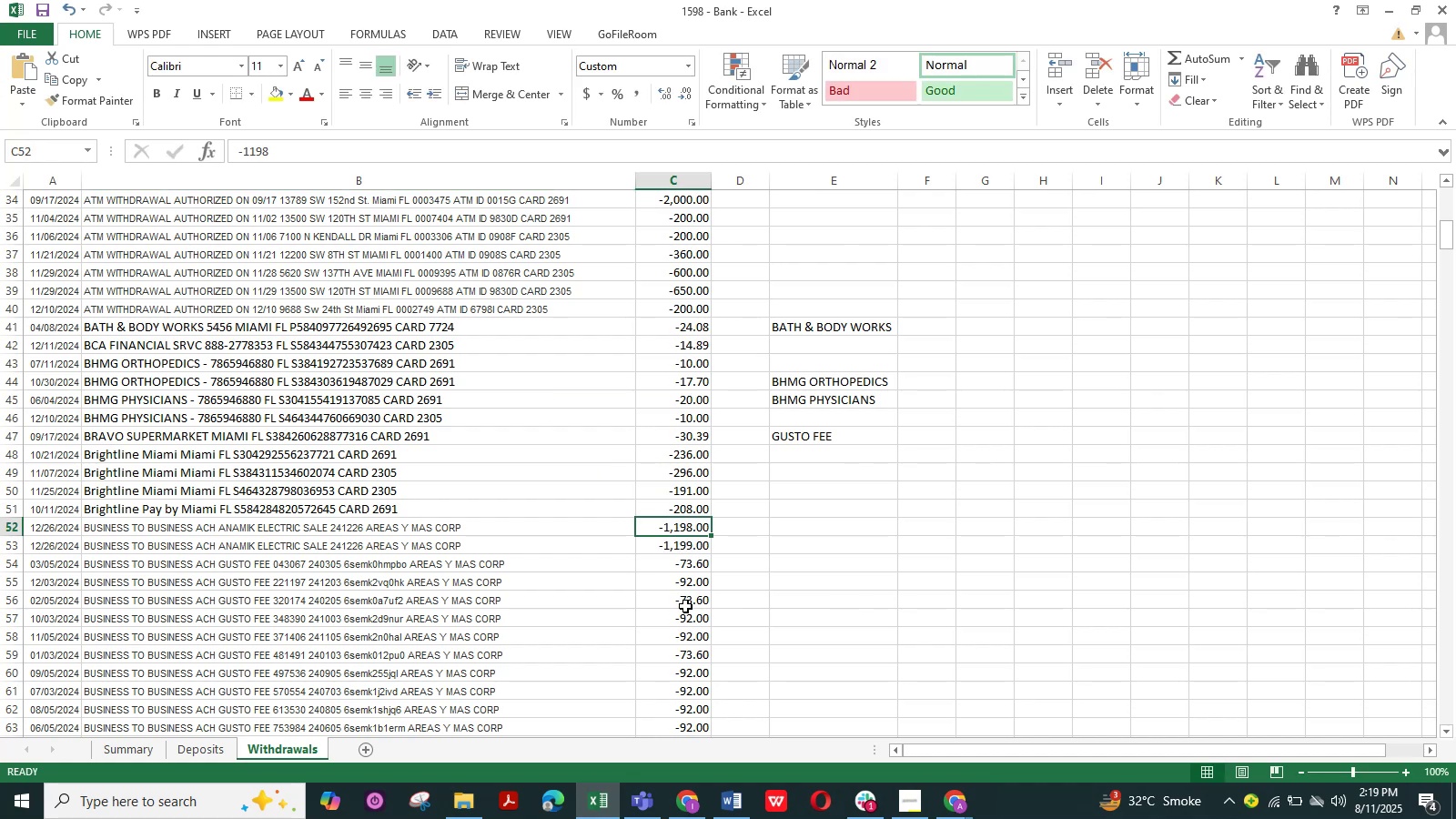 
wait(5.31)
 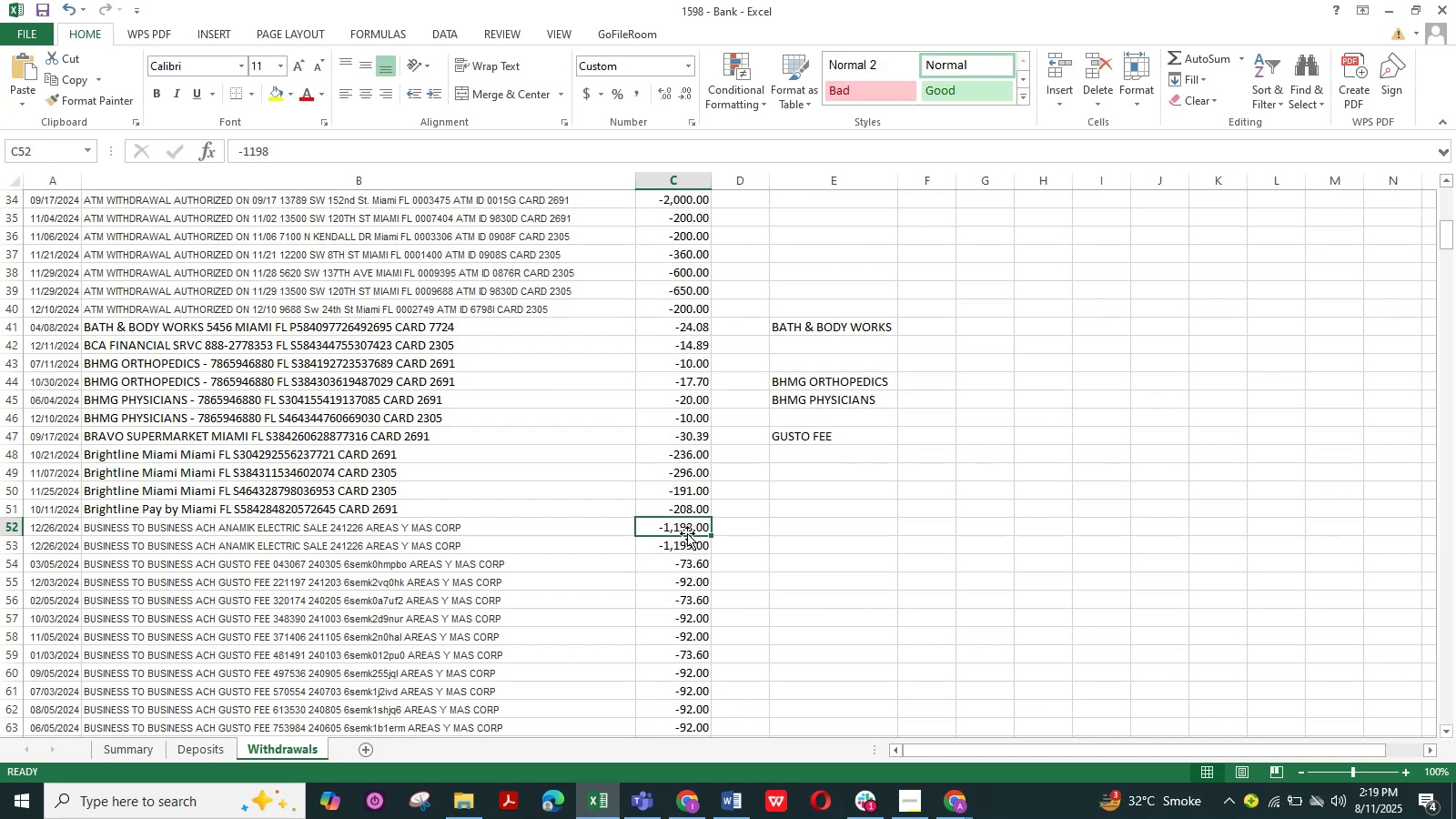 
double_click([305, 525])
 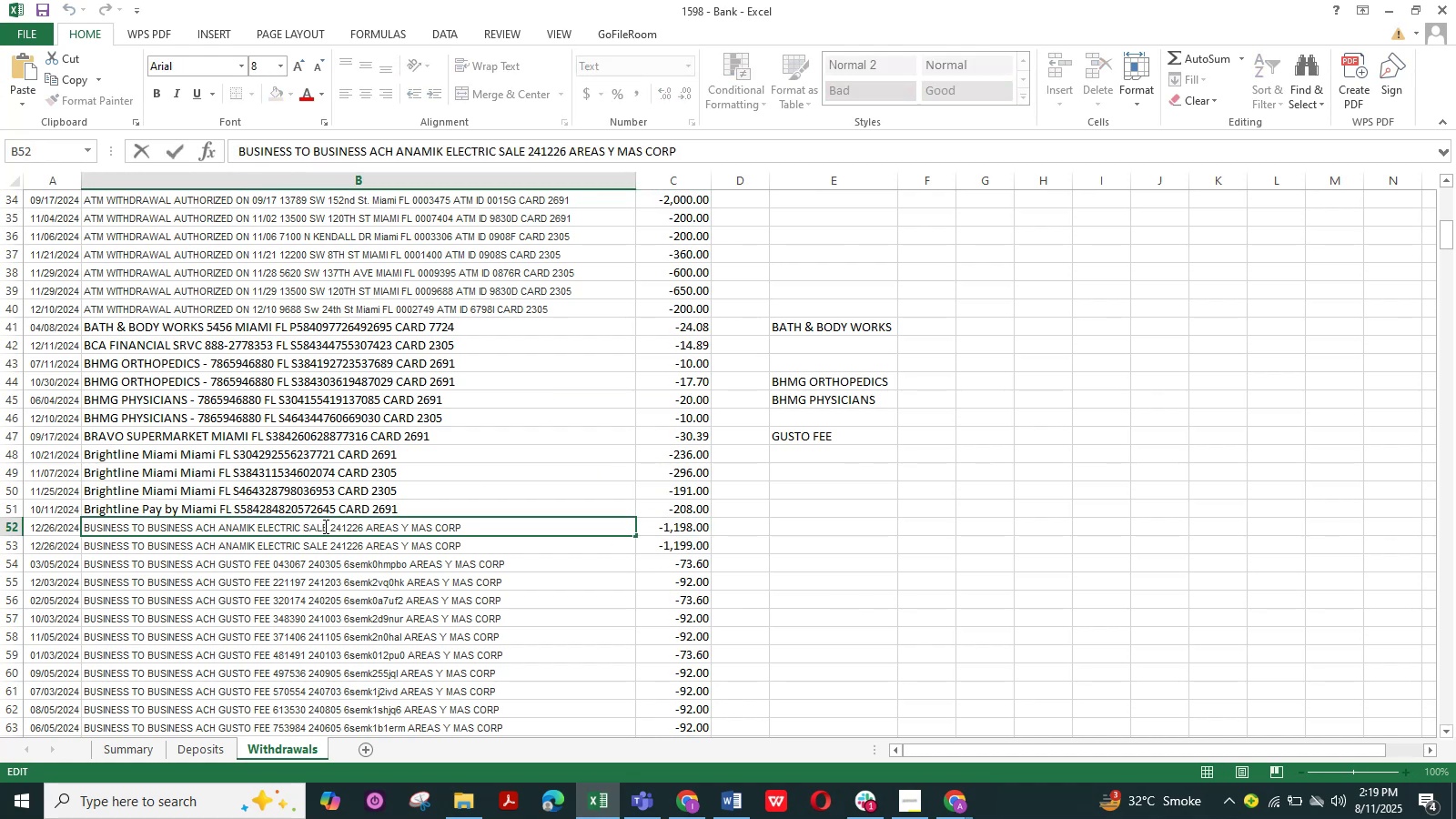 
left_click_drag(start_coordinate=[332, 526], to_coordinate=[221, 531])
 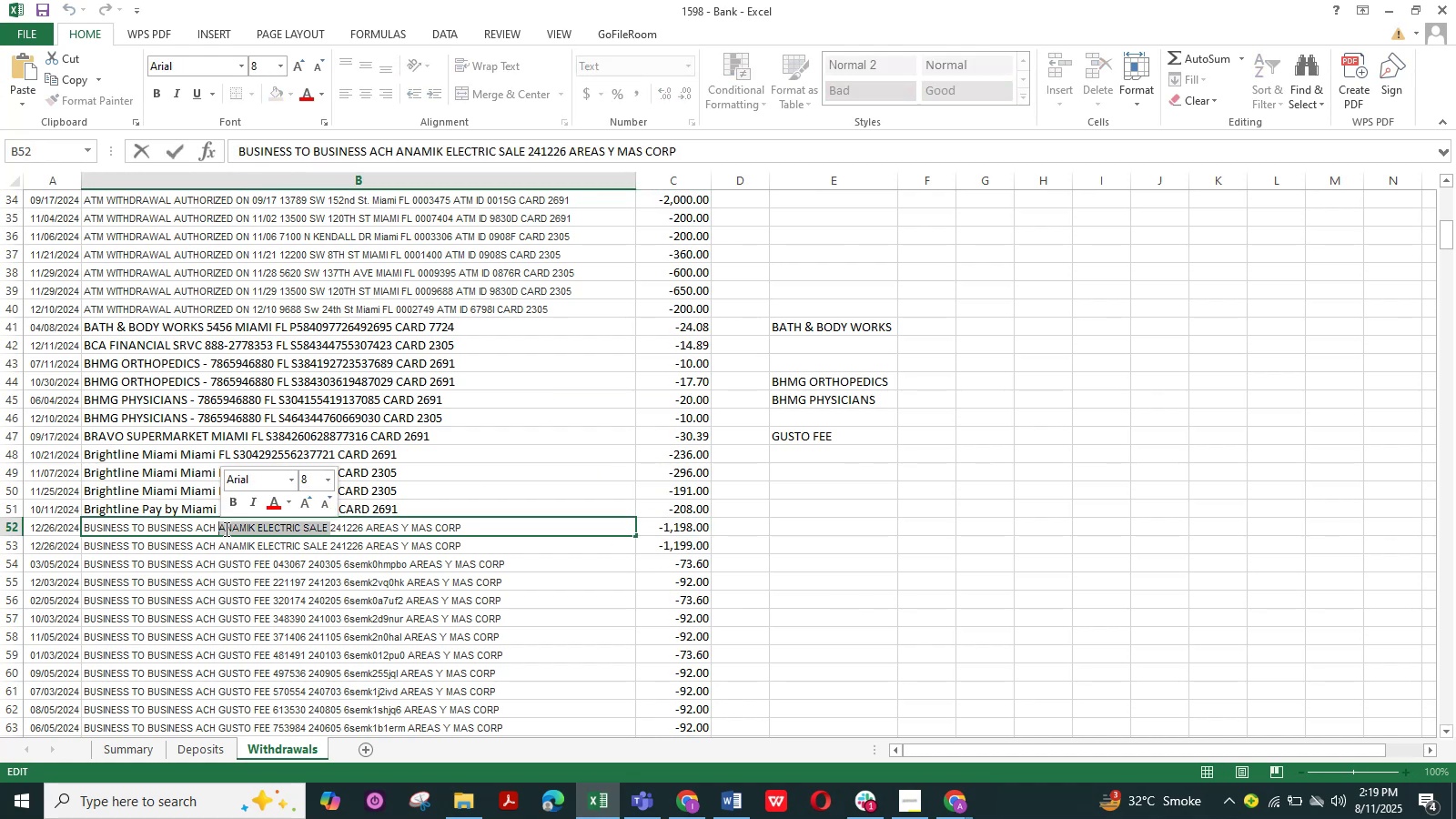 
key(Control+C)
 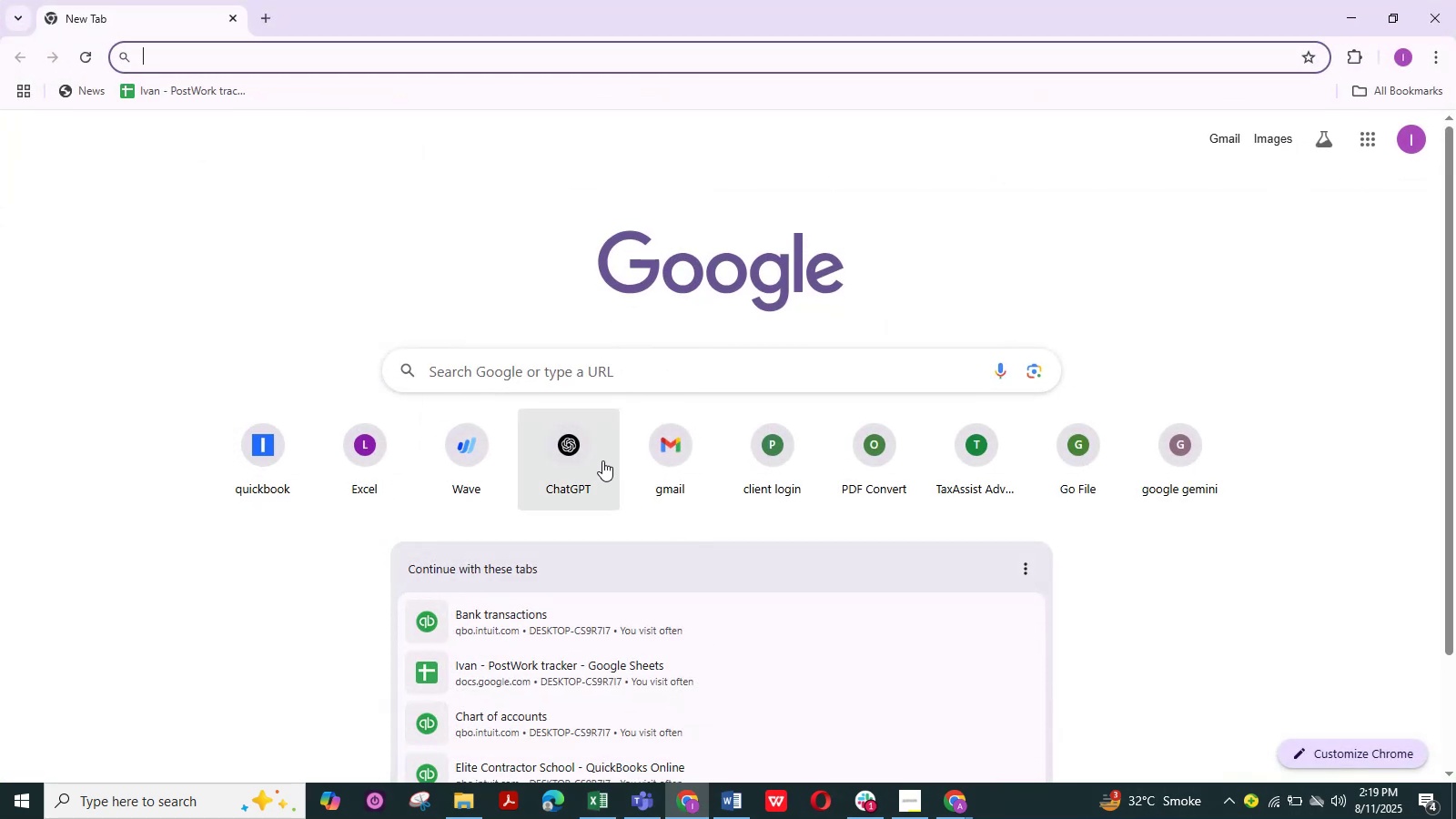 
hold_key(key=ControlLeft, duration=0.45)
 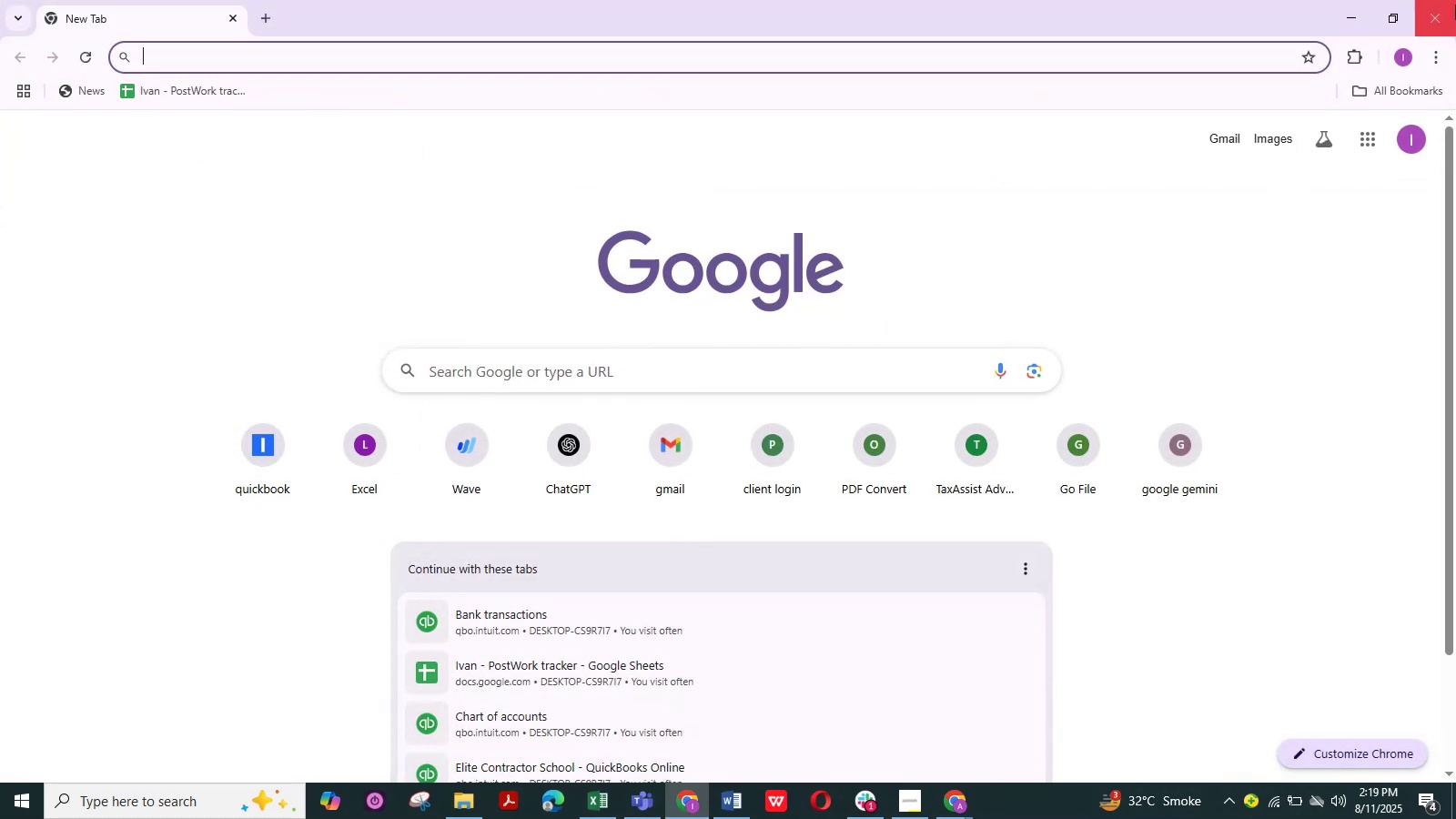 
left_click_drag(start_coordinate=[1455, 0], to_coordinate=[1447, 8])
 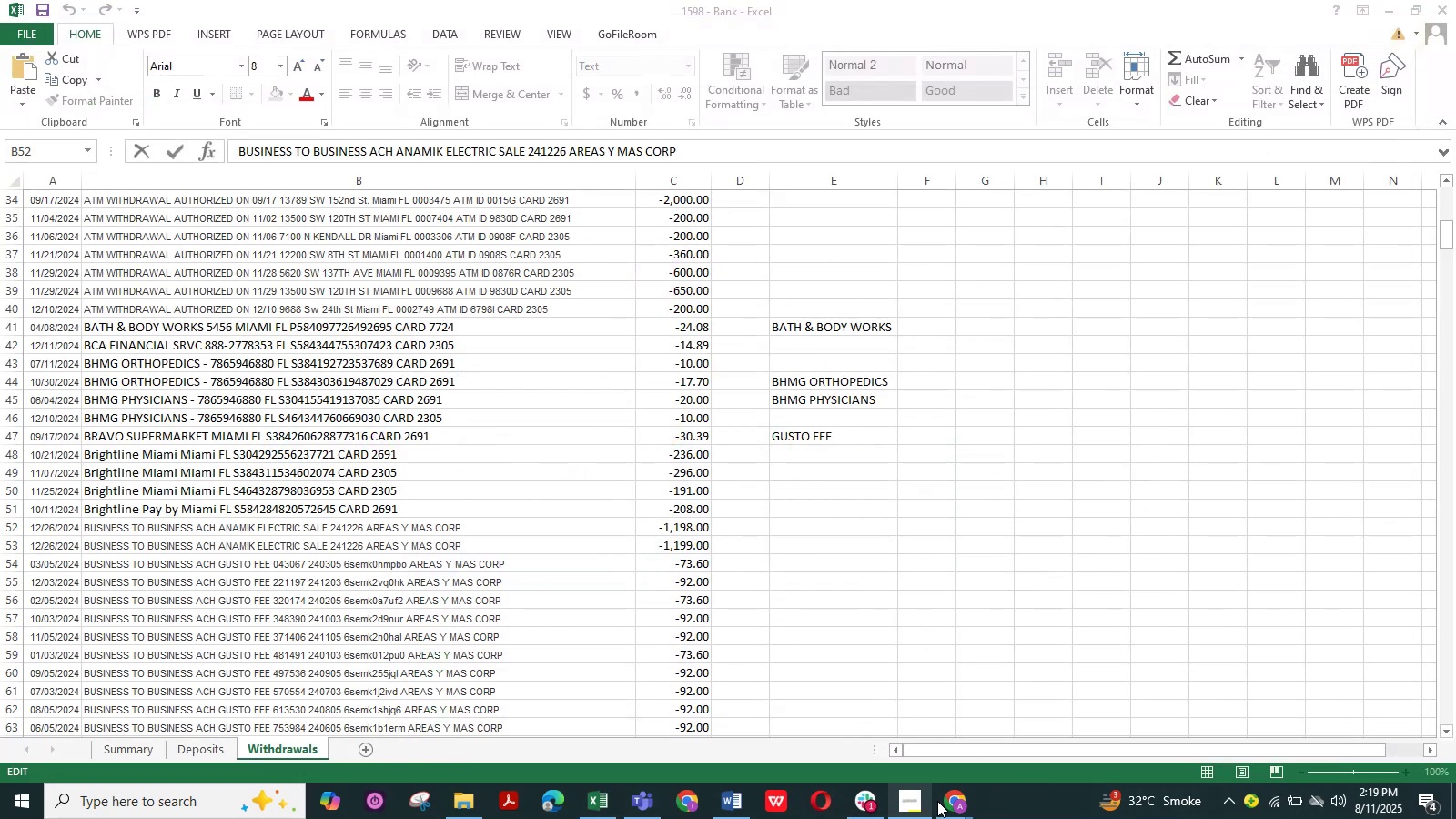 
left_click([954, 802])
 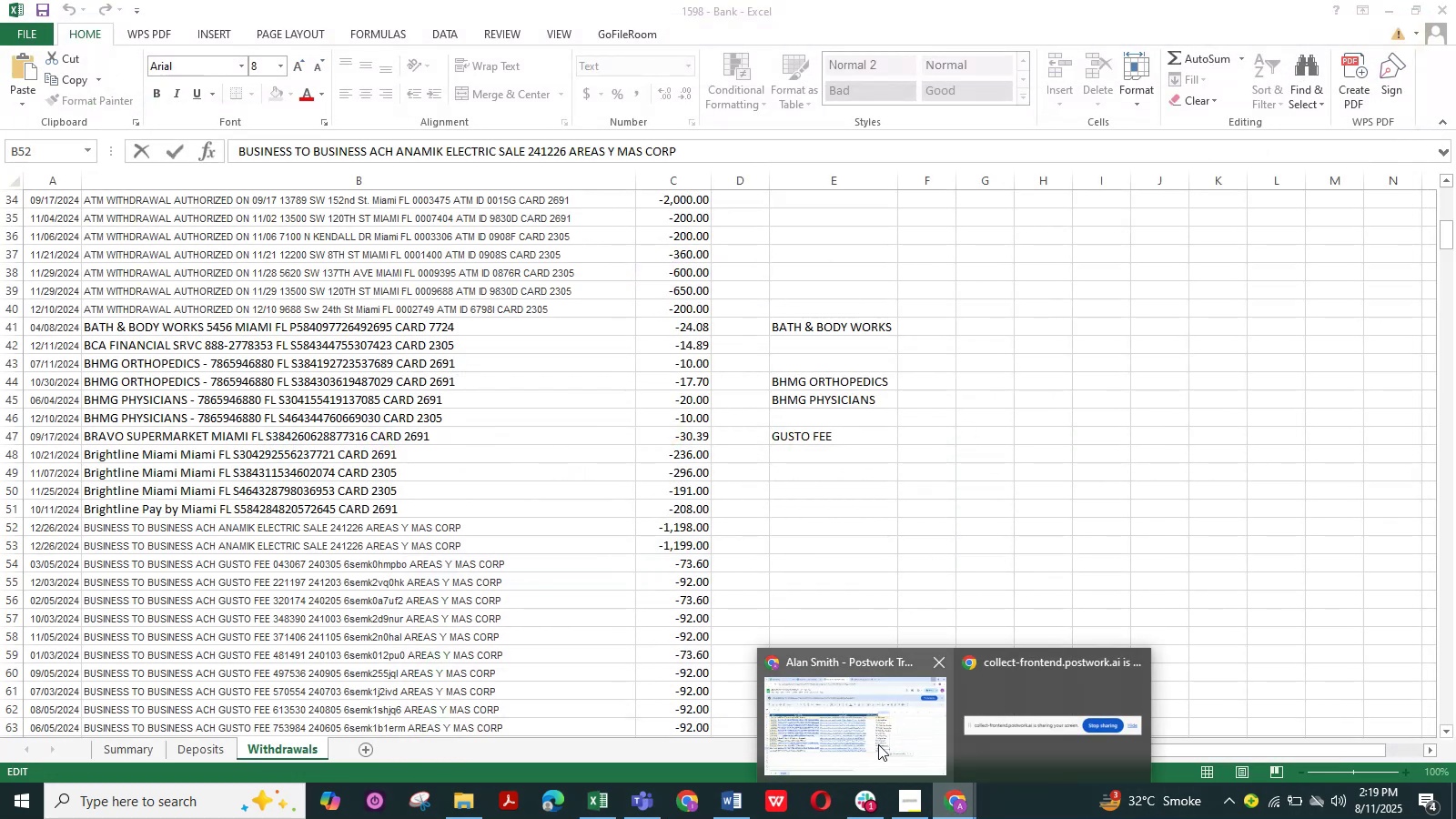 
left_click([874, 743])
 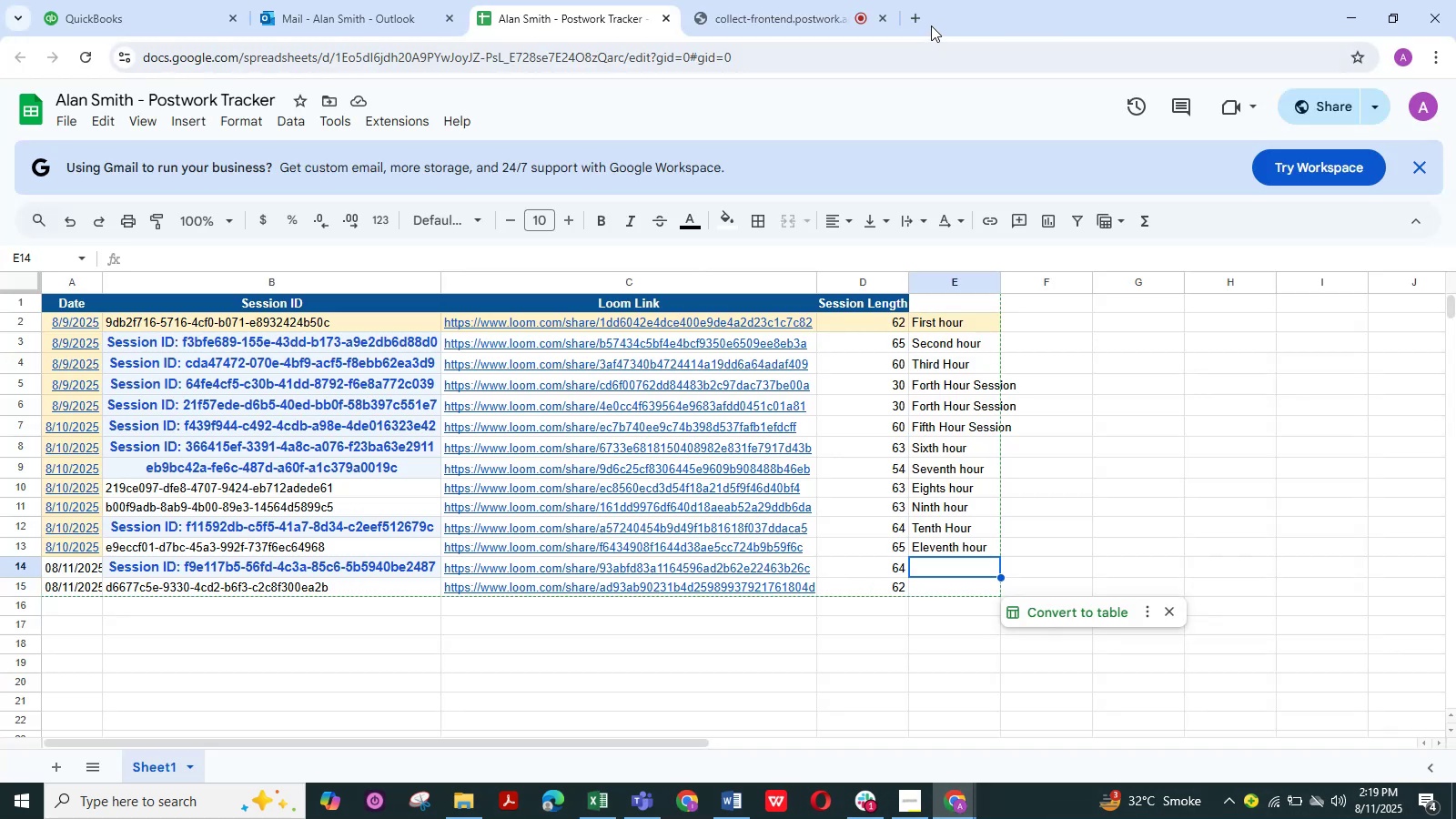 
left_click([905, 24])
 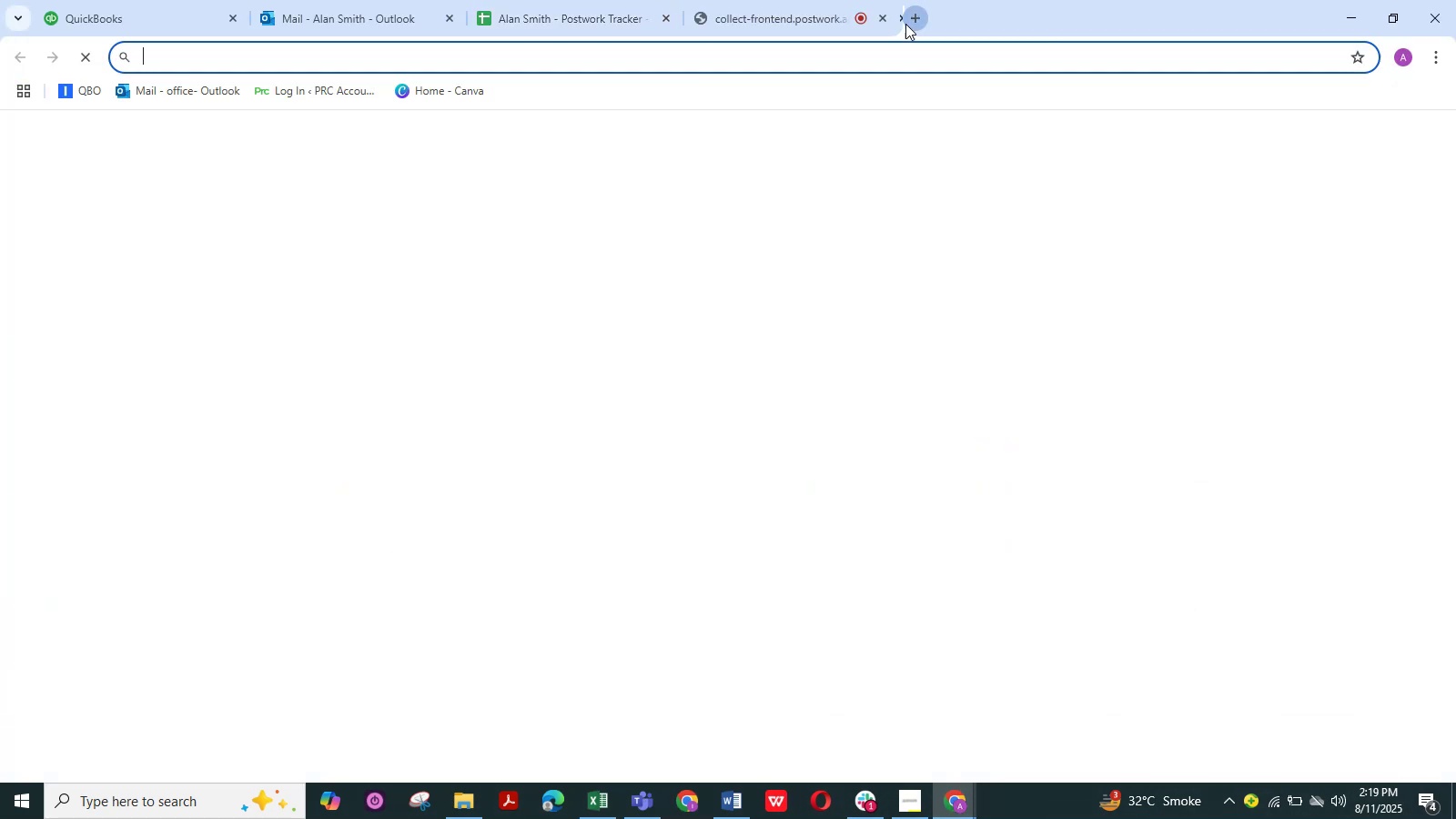 
key(Control+V)
 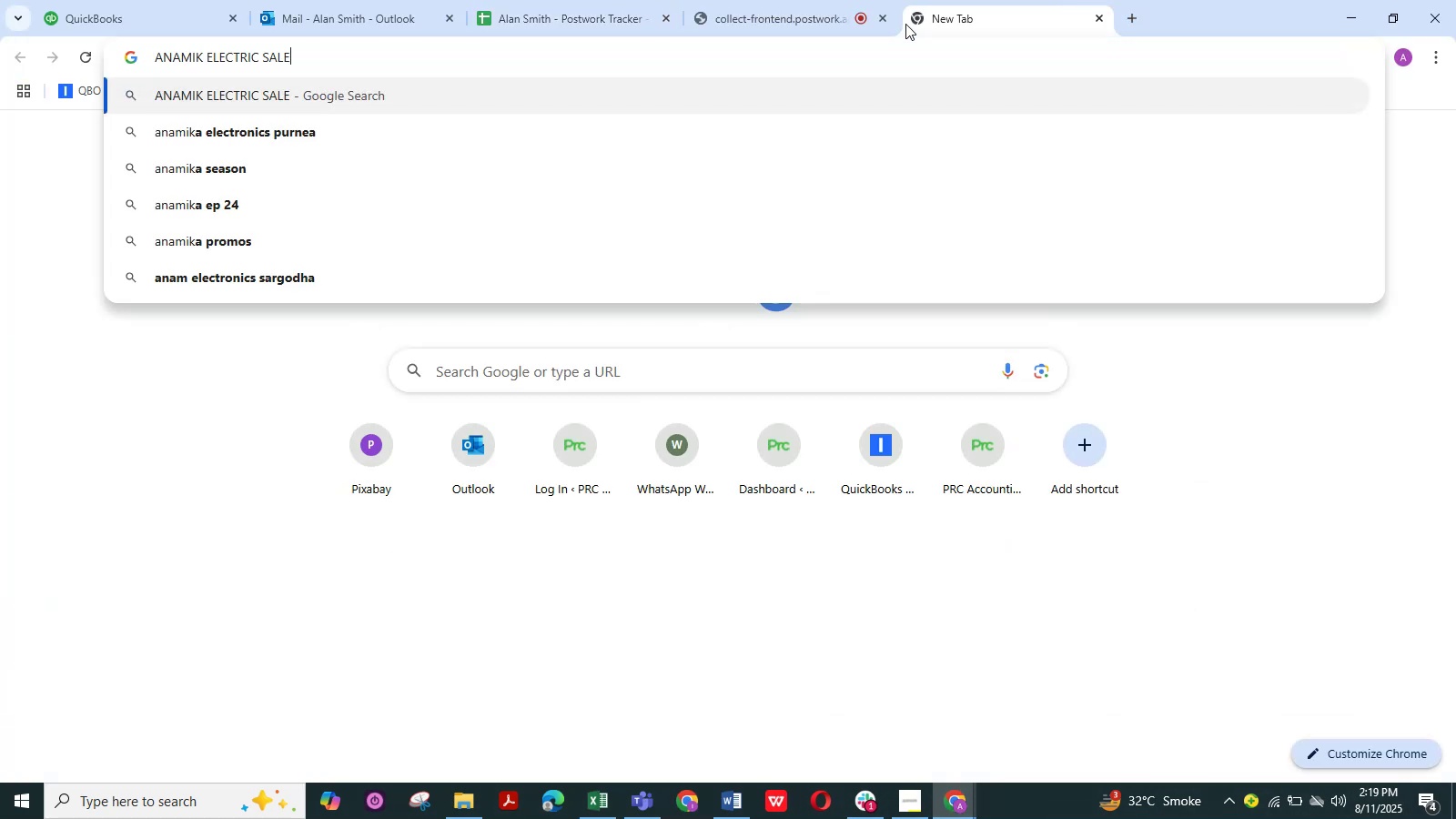 
key(NumpadEnter)
 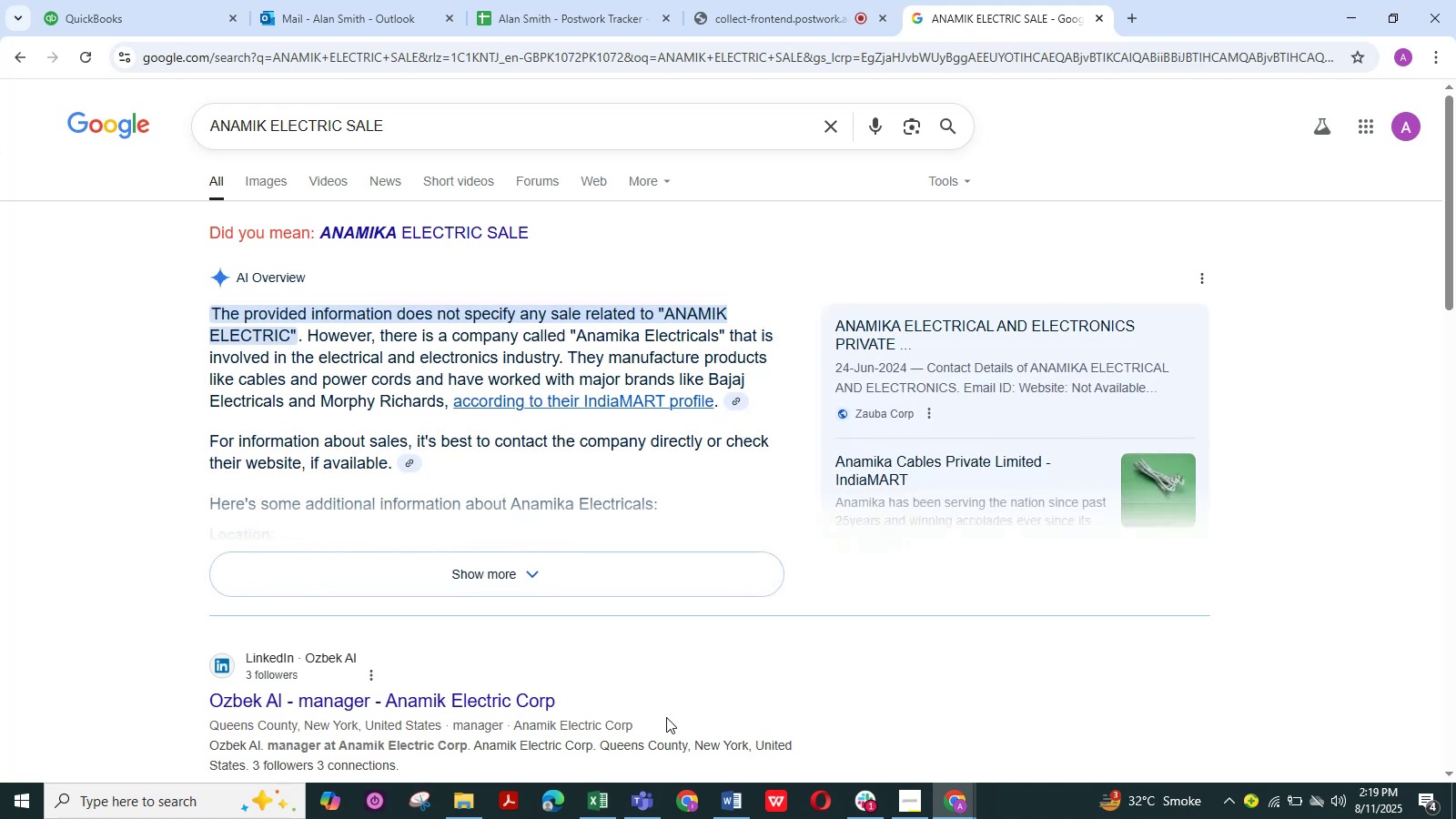 
wait(11.35)
 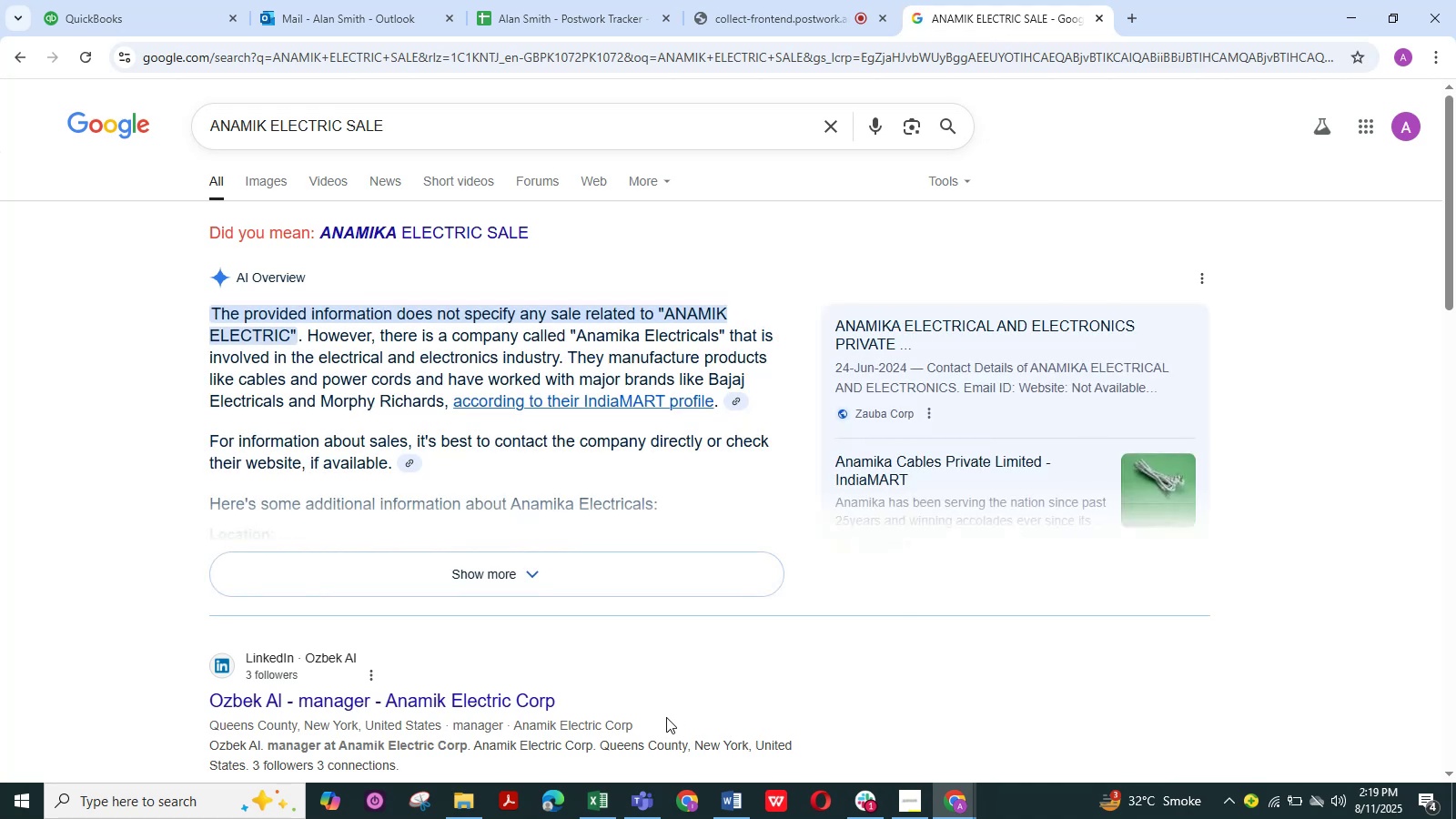 
left_click([715, 805])
 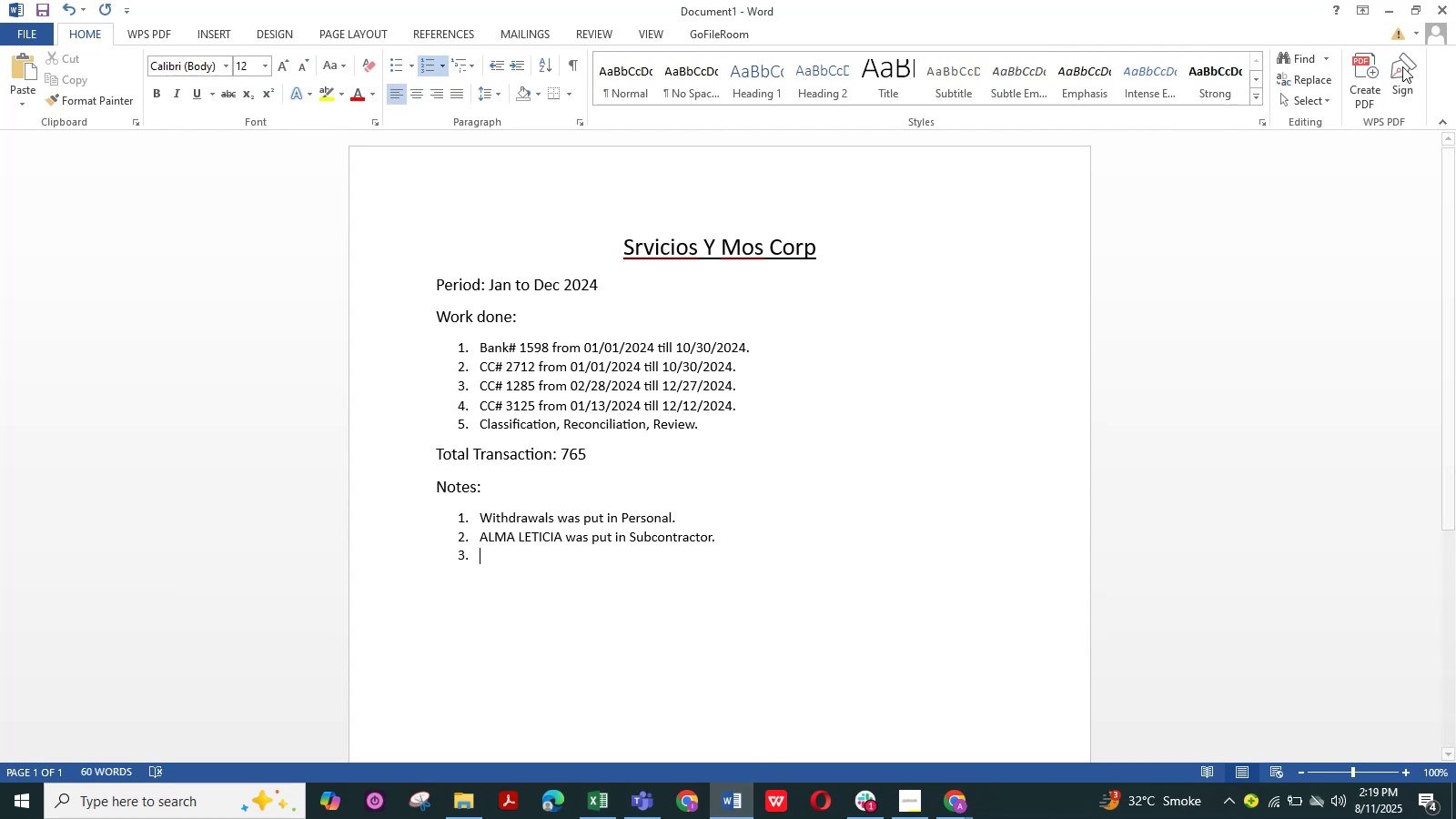 
double_click([1386, 13])
 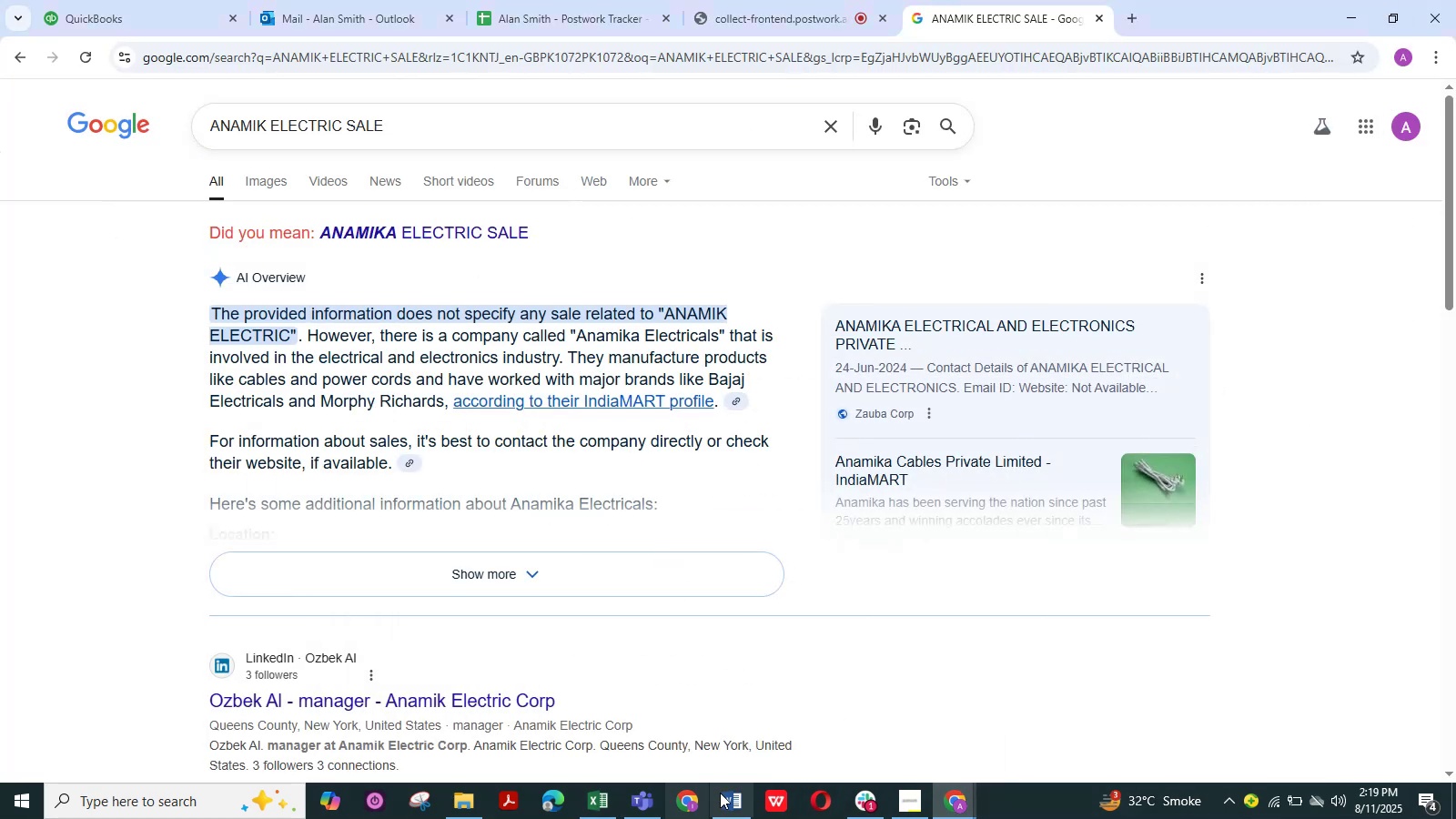 
left_click([606, 794])
 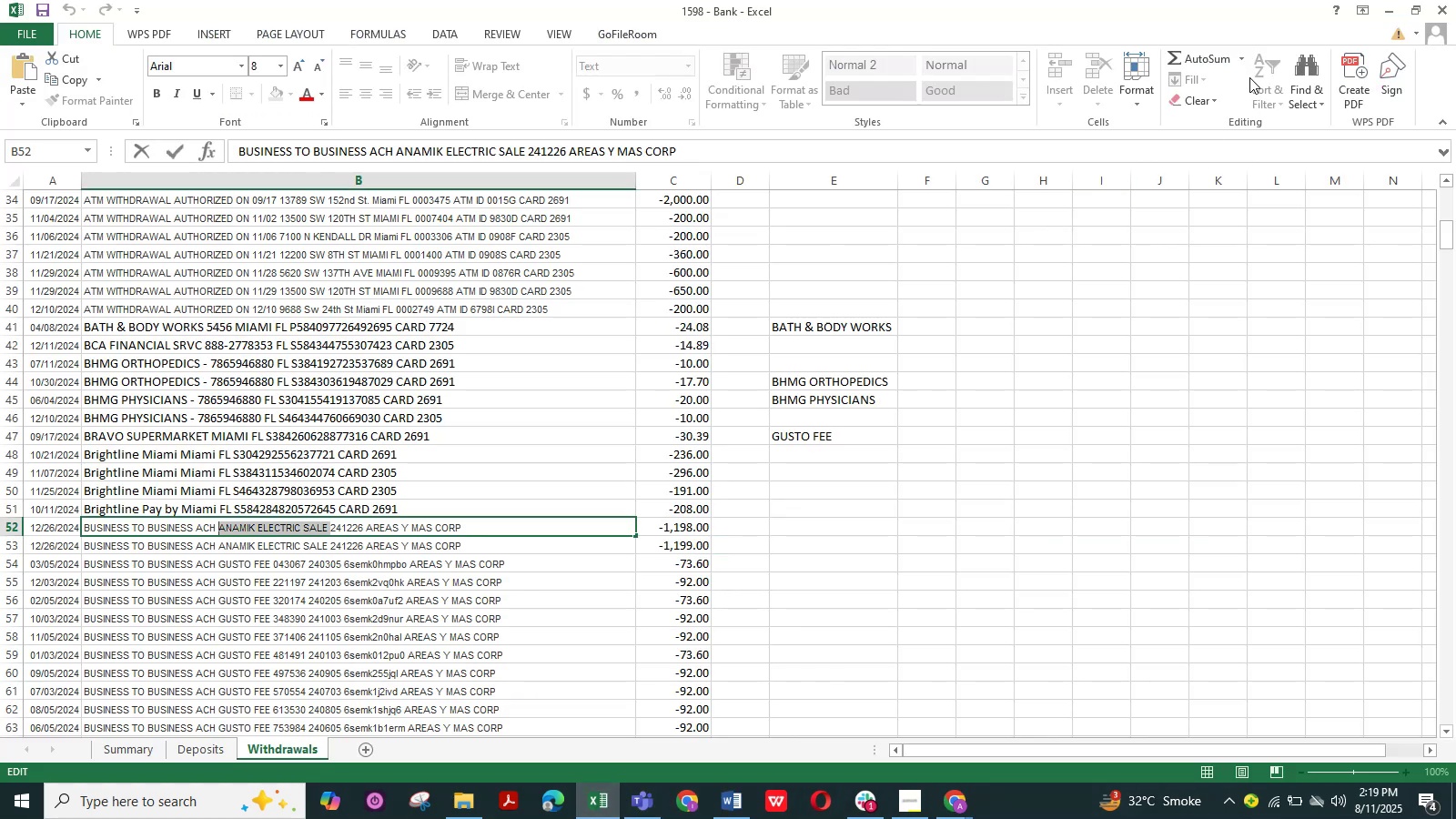 
left_click([1395, 5])
 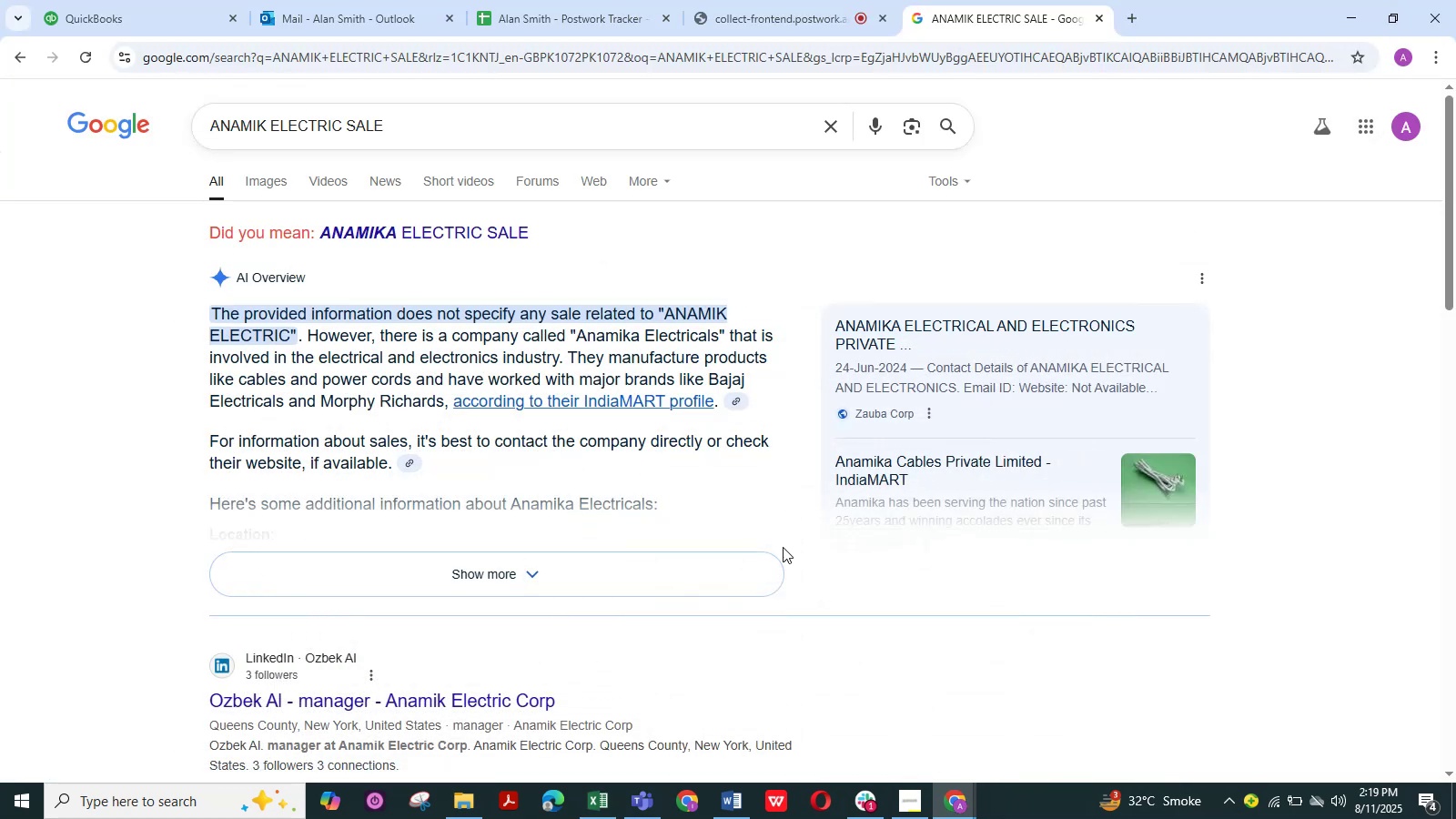 
left_click([593, 818])
 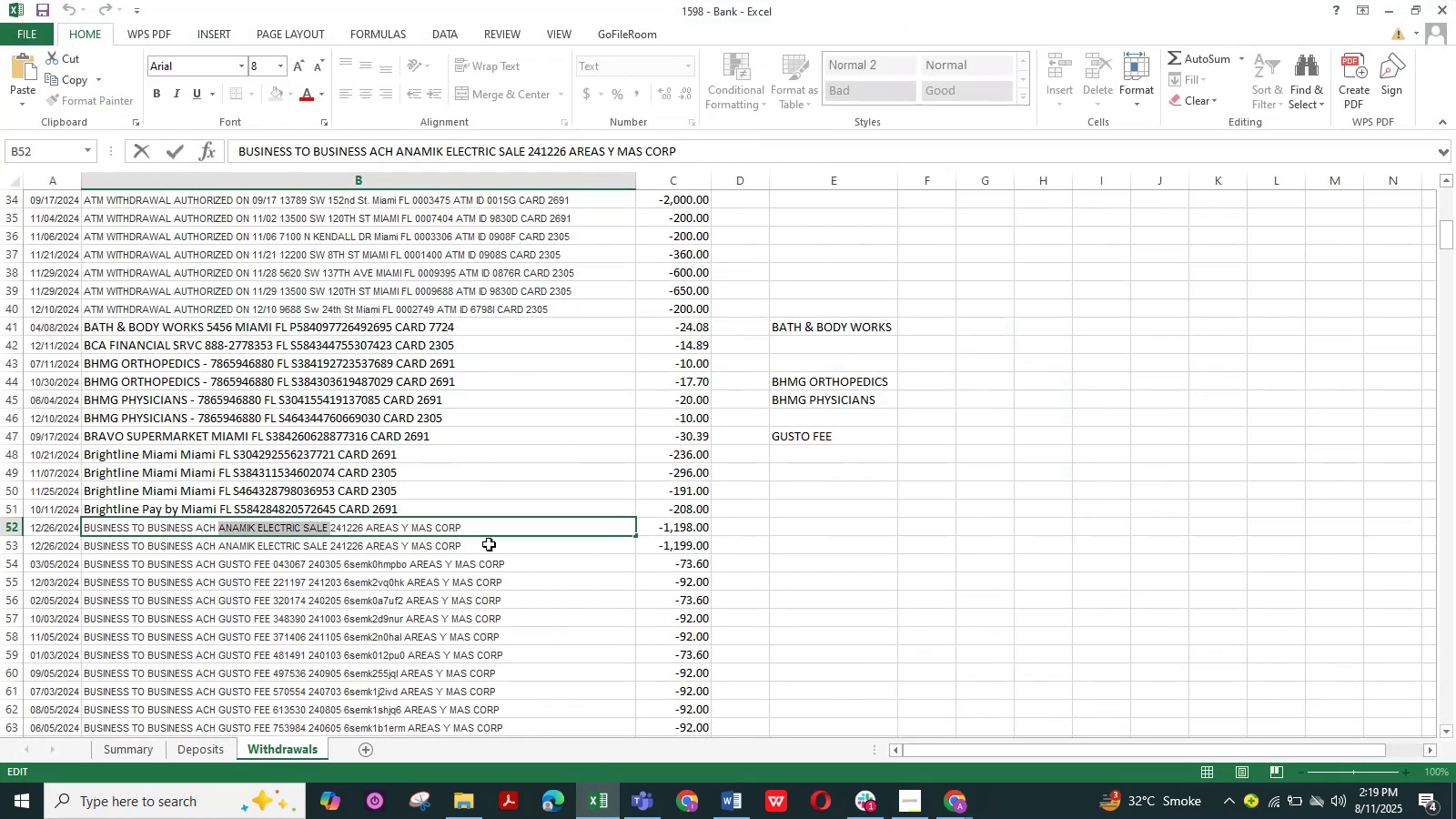 
scroll: coordinate [486, 542], scroll_direction: down, amount: 15.0
 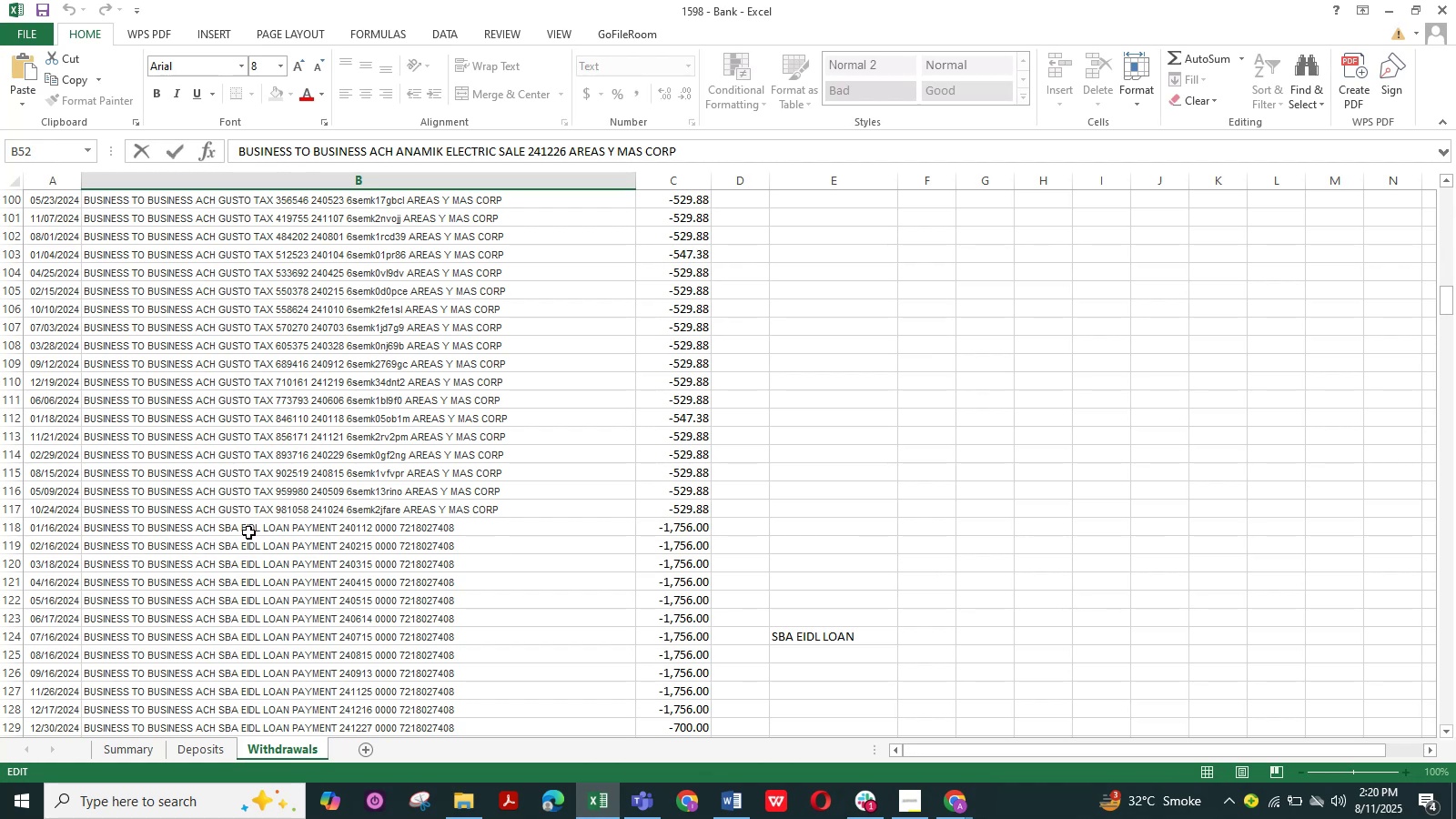 
left_click([220, 528])
 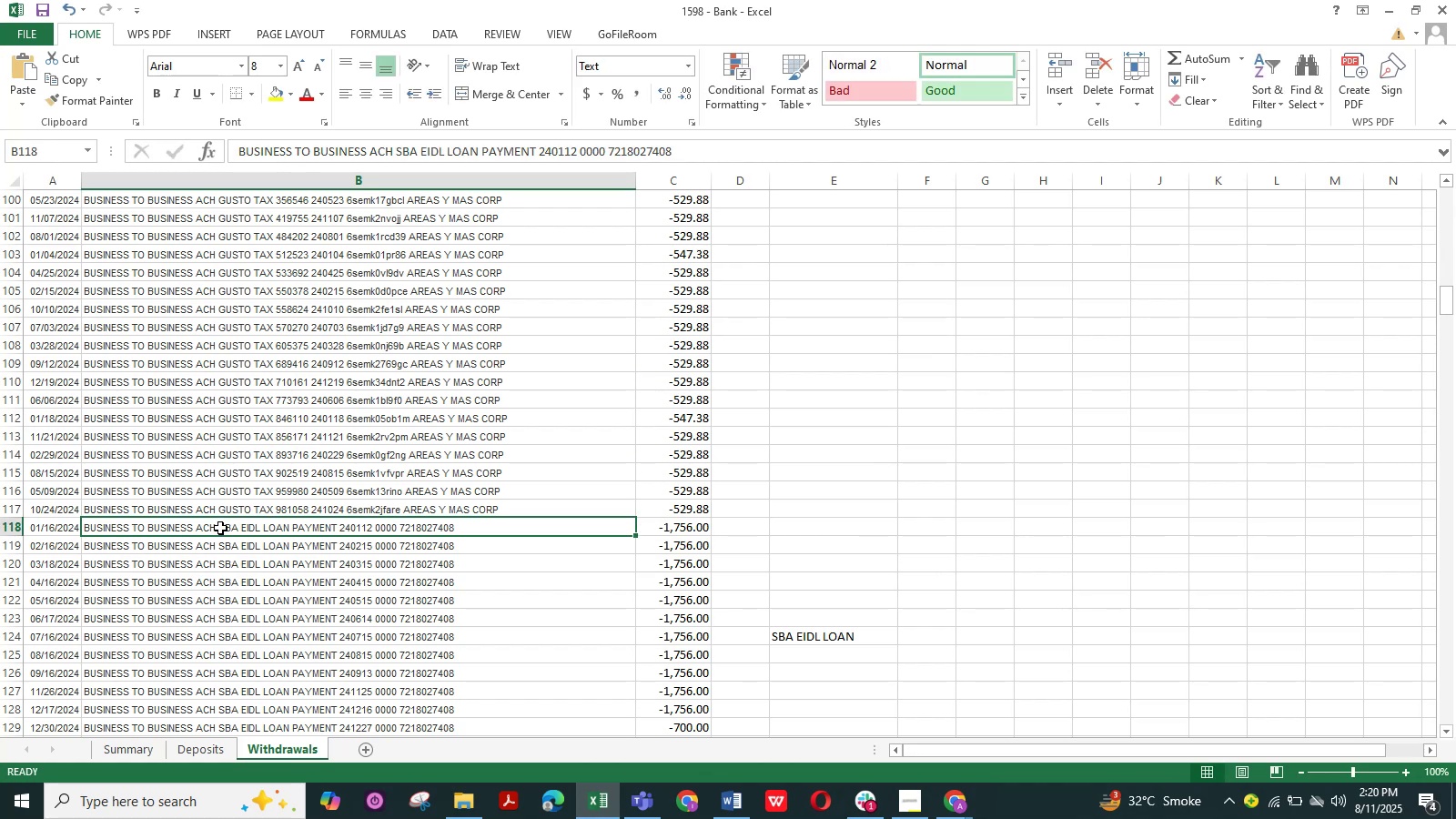 
double_click([220, 528])
 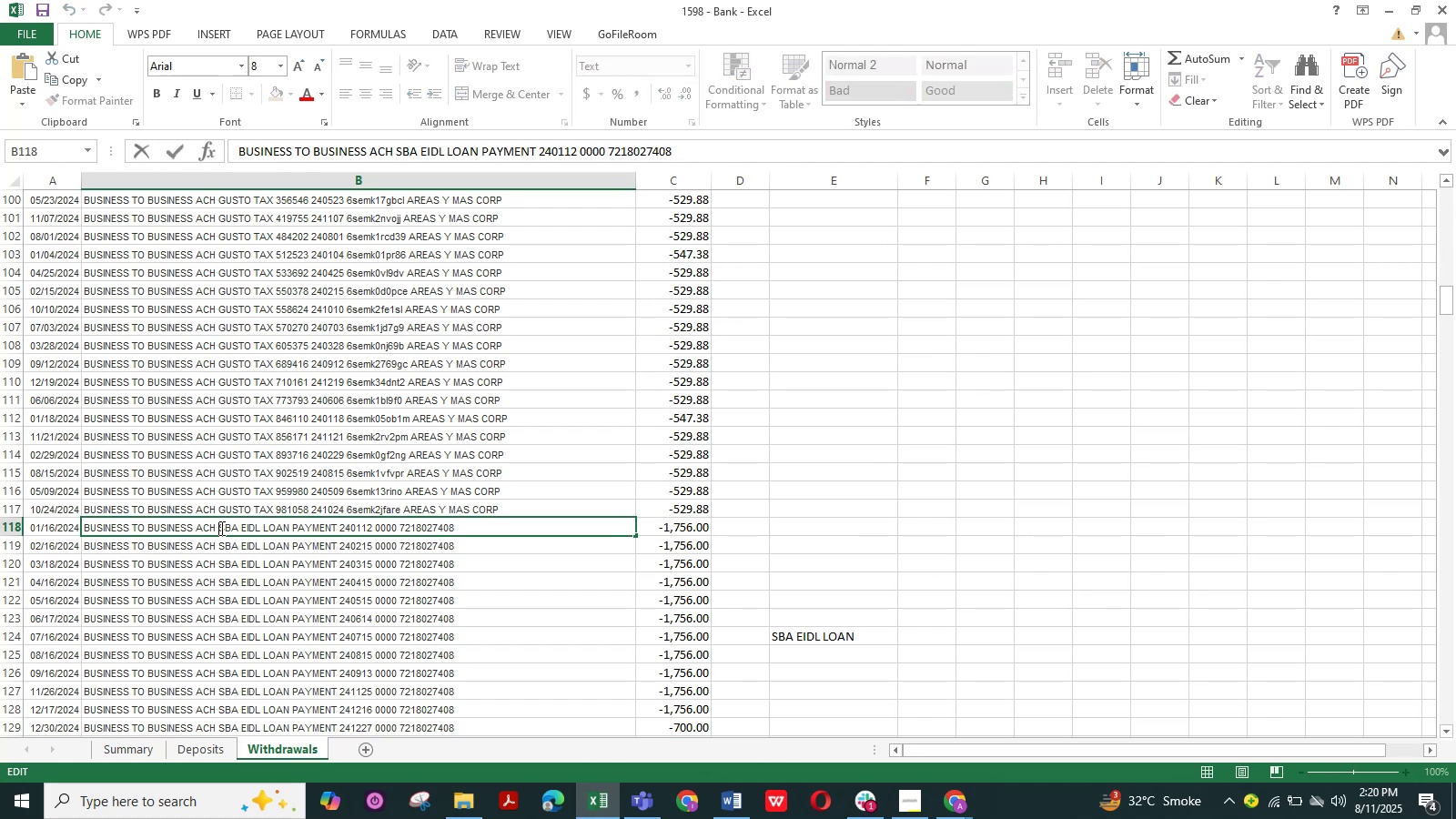 
left_click_drag(start_coordinate=[220, 528], to_coordinate=[261, 529])
 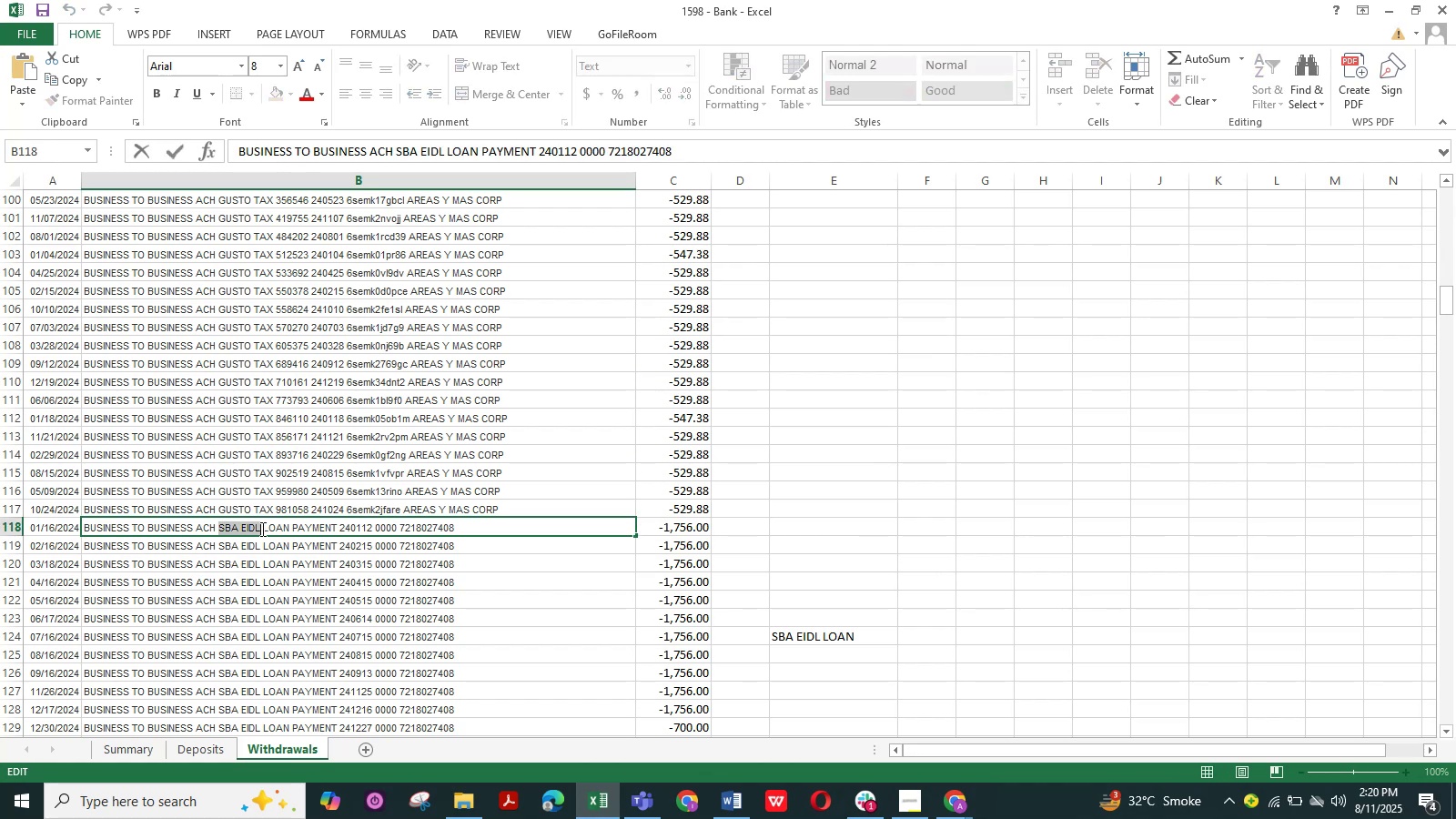 
key(Control+C)
 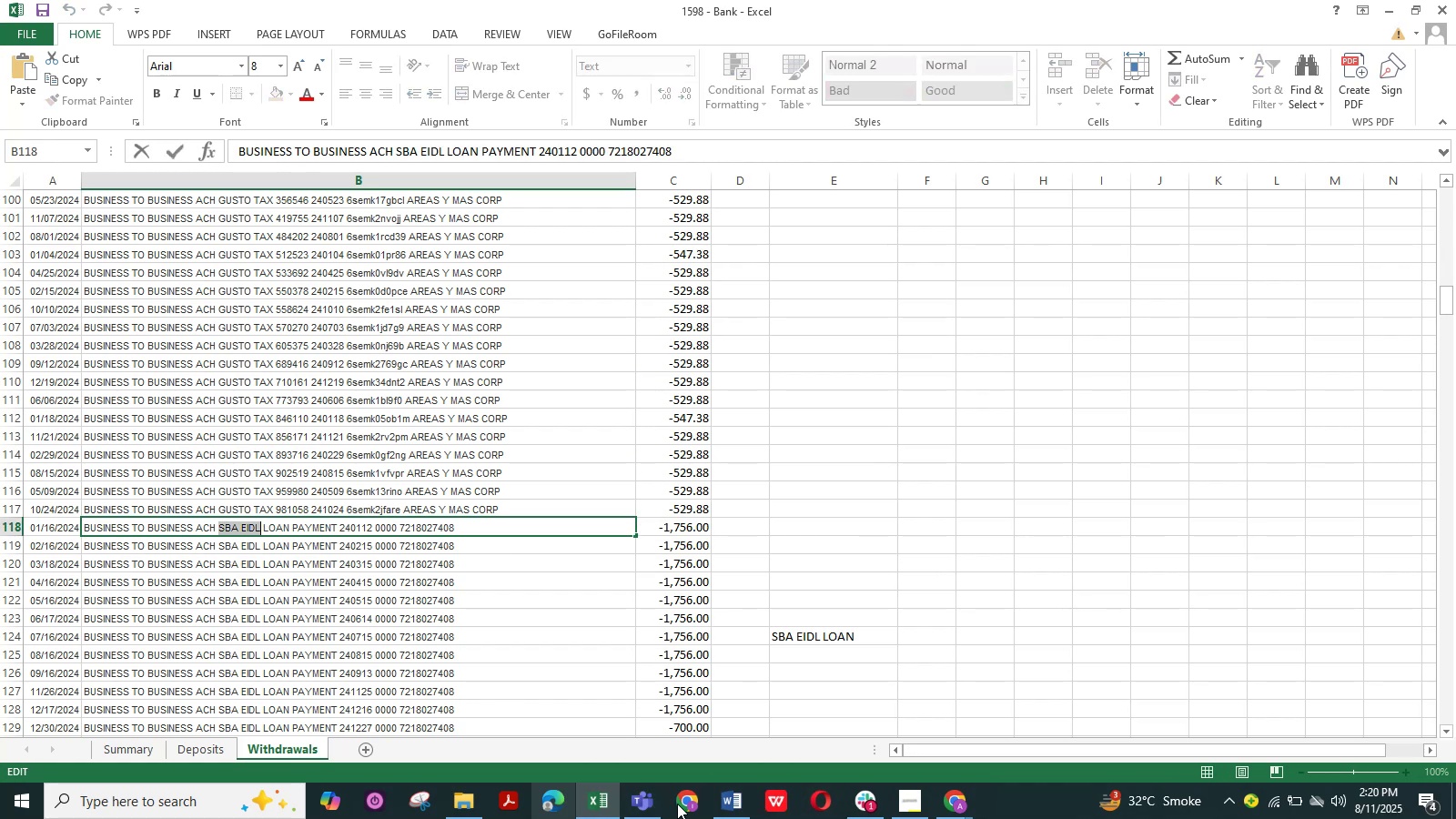 
left_click([732, 803])
 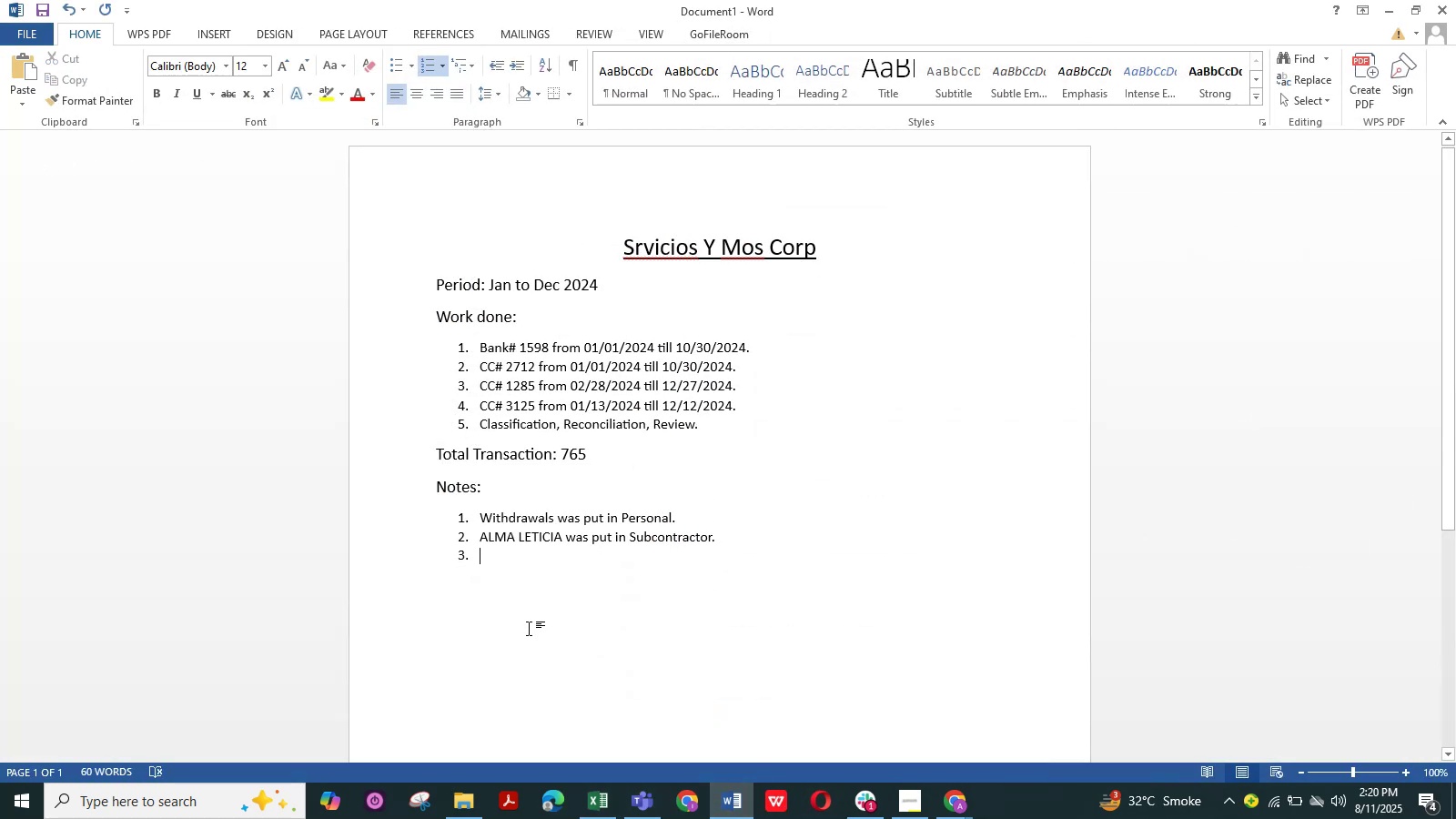 
key(Control+V)
 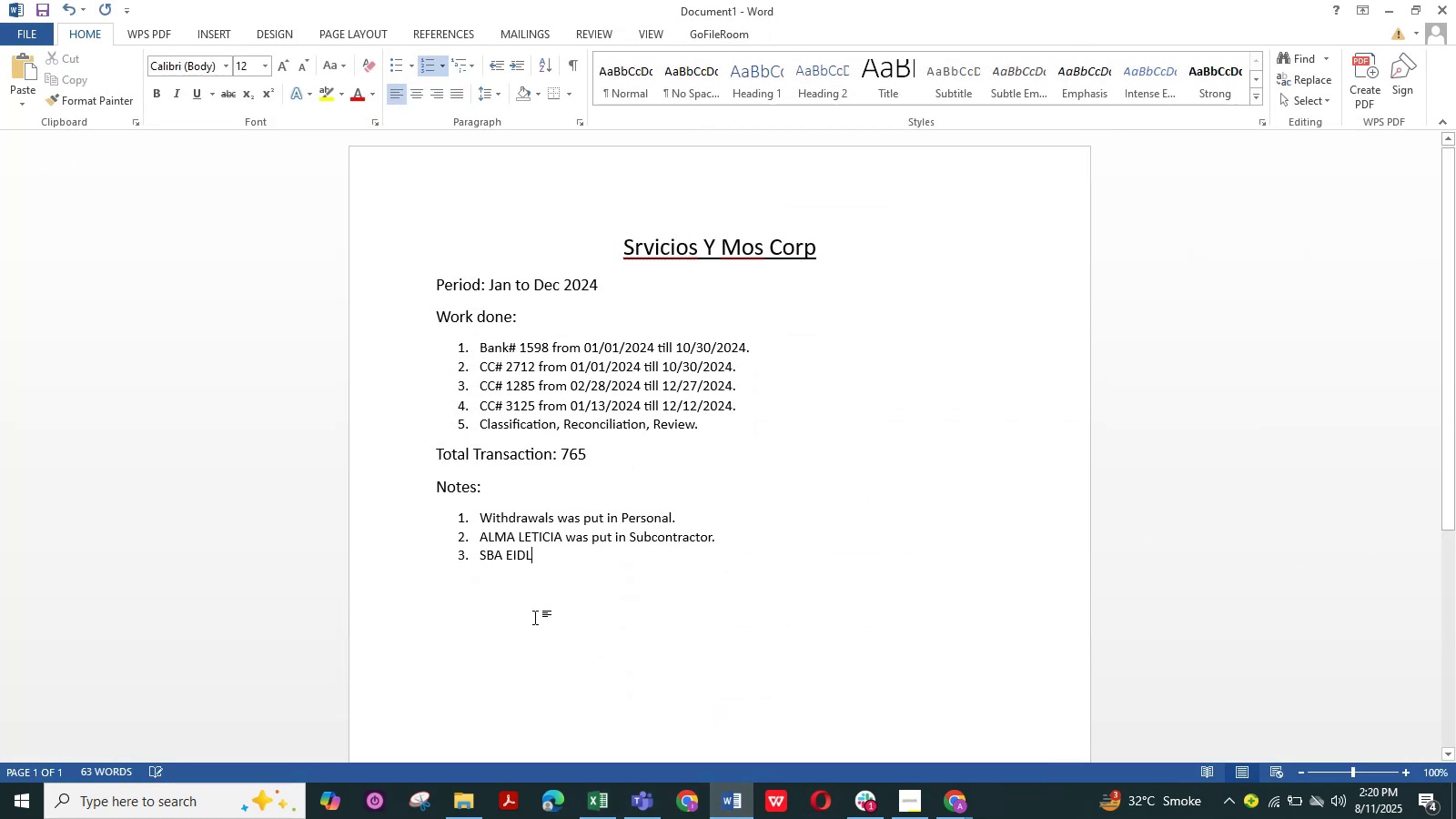 
hold_key(key=Space, duration=0.57)
 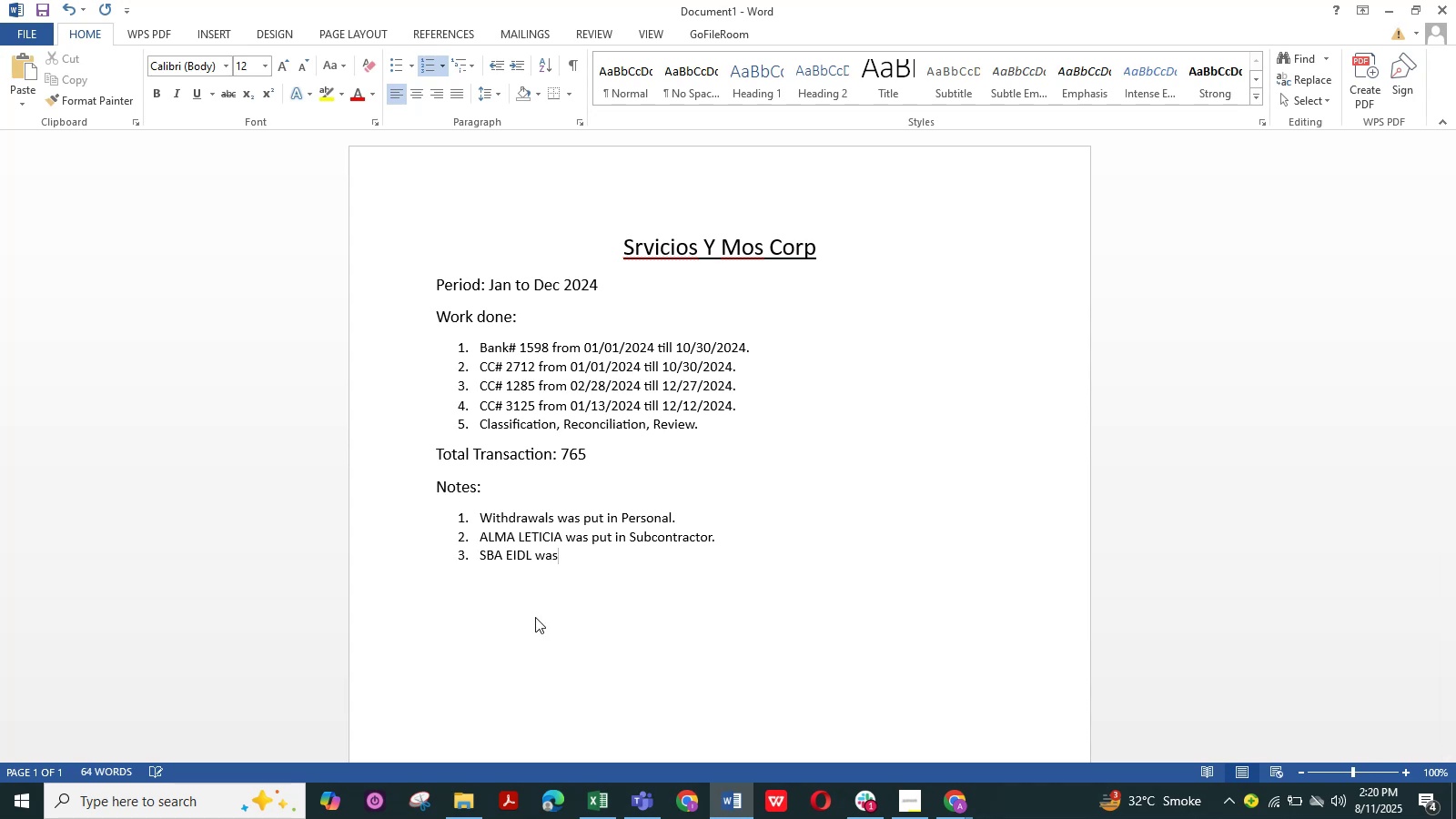 
type(was put in Sba )
key(Backspace)
key(Backspace)
key(Backspace)
type(BA Loan)
 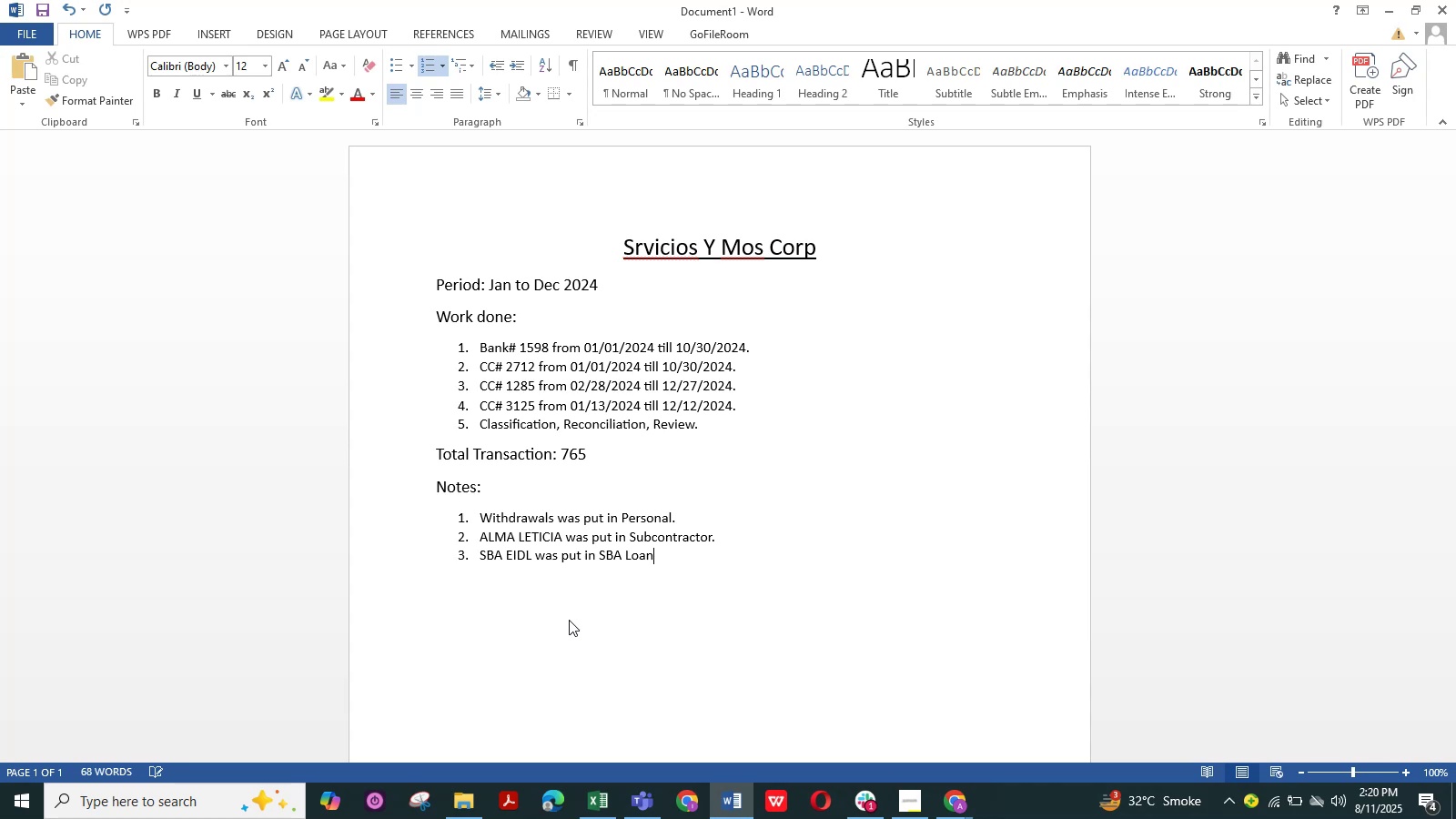 
wait(8.95)
 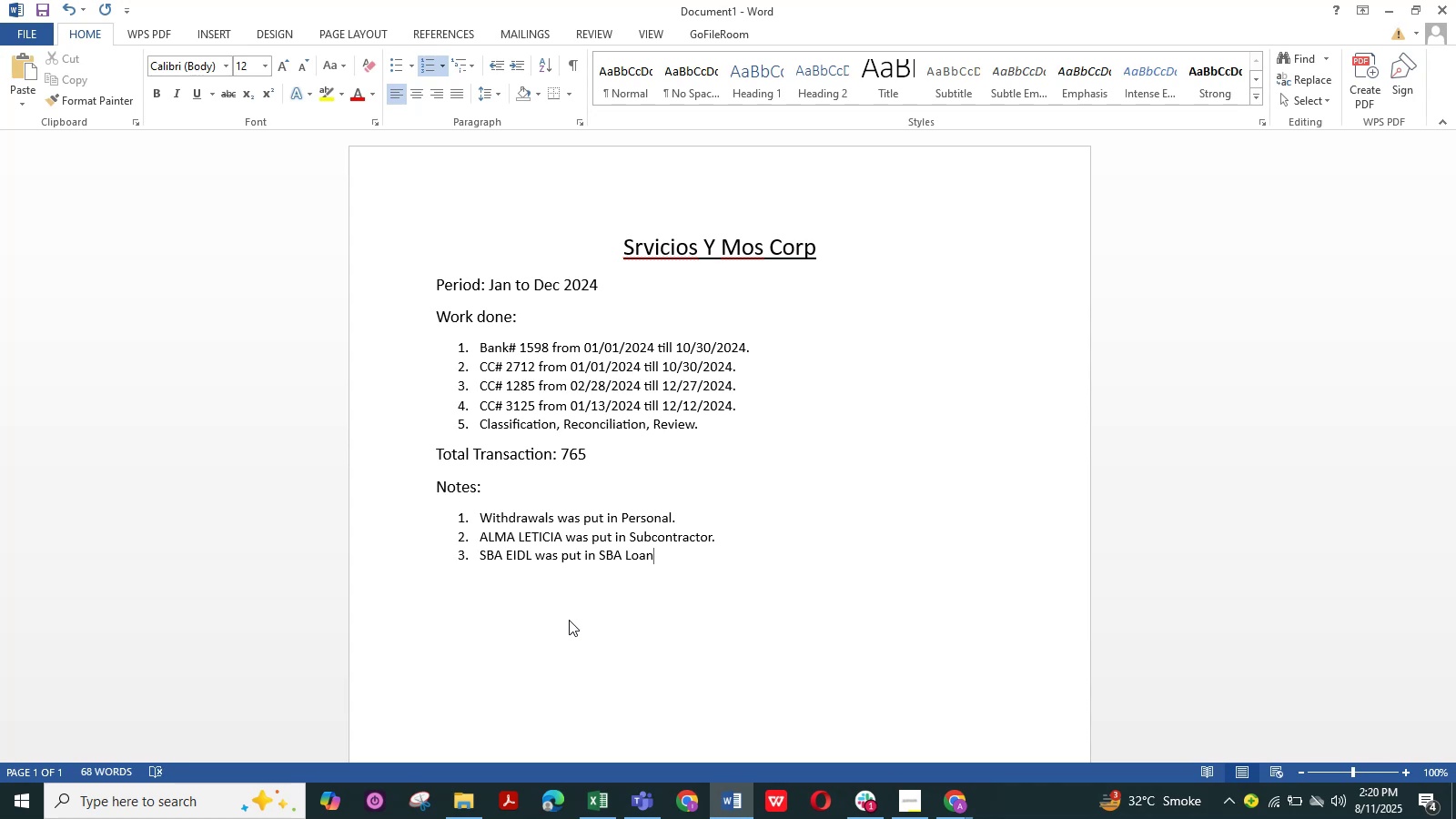 
key(NumpadDecimal)
 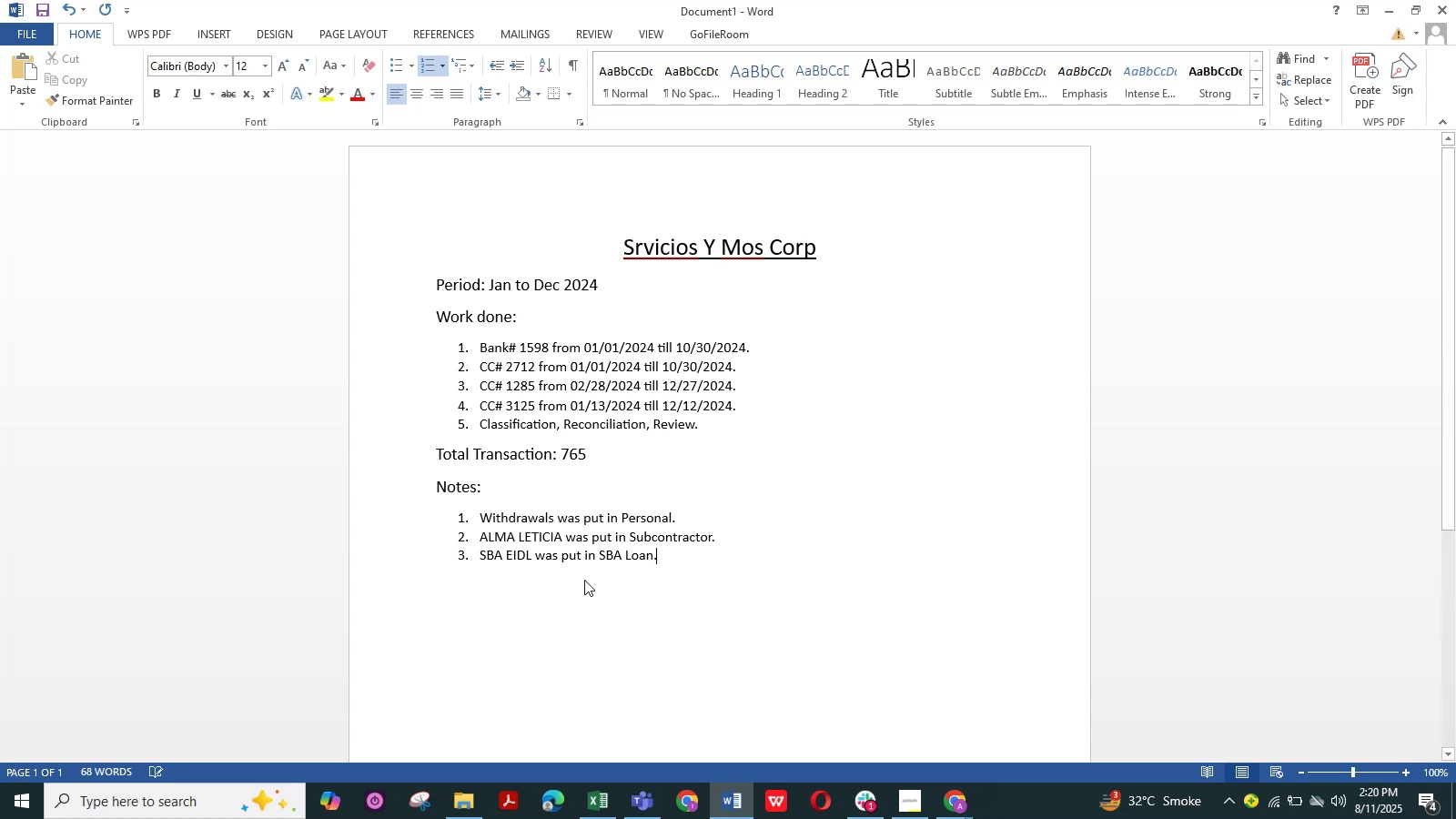 
key(NumpadEnter)
 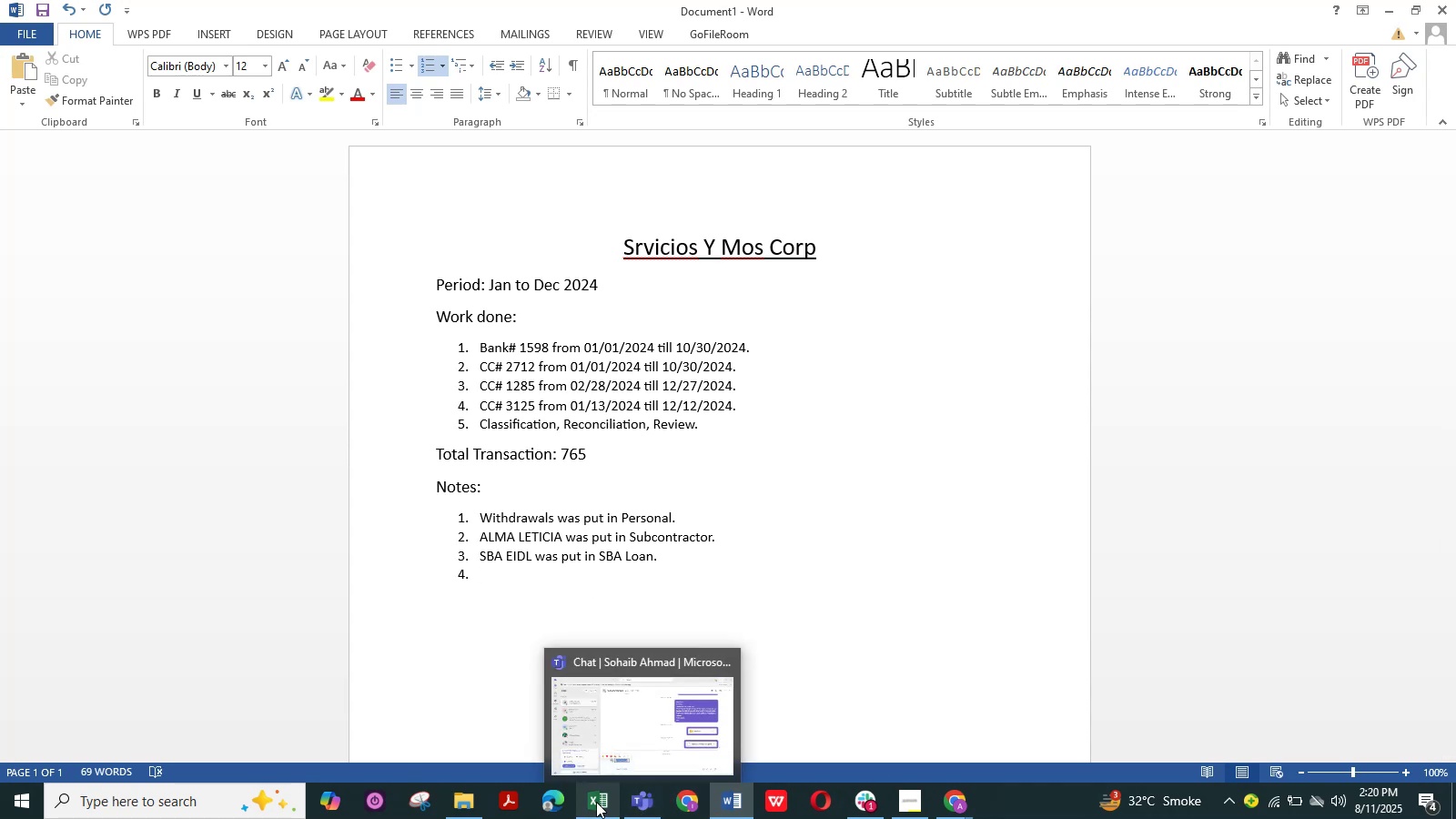 
left_click([603, 799])
 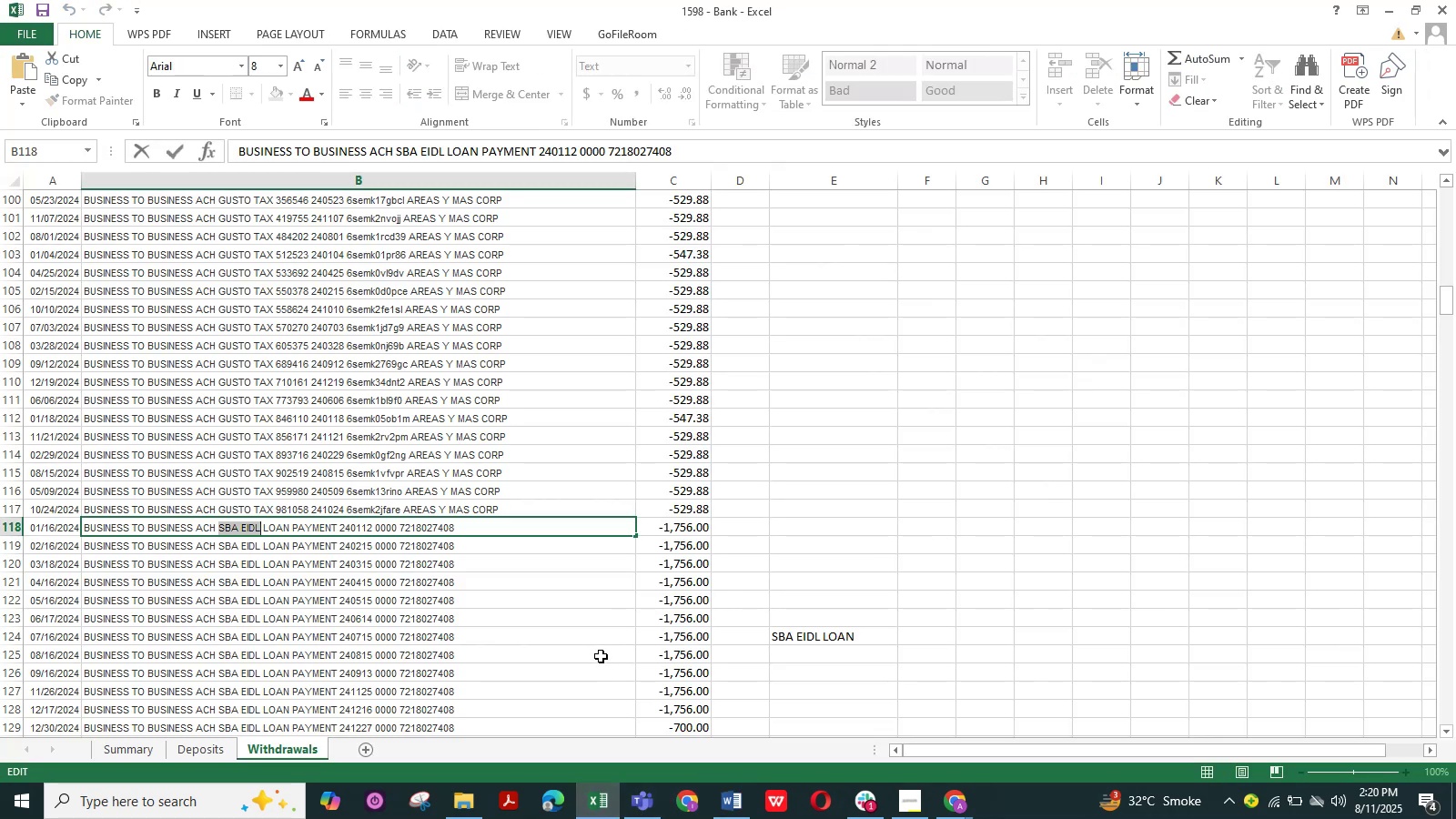 
scroll: coordinate [603, 656], scroll_direction: down, amount: 8.0
 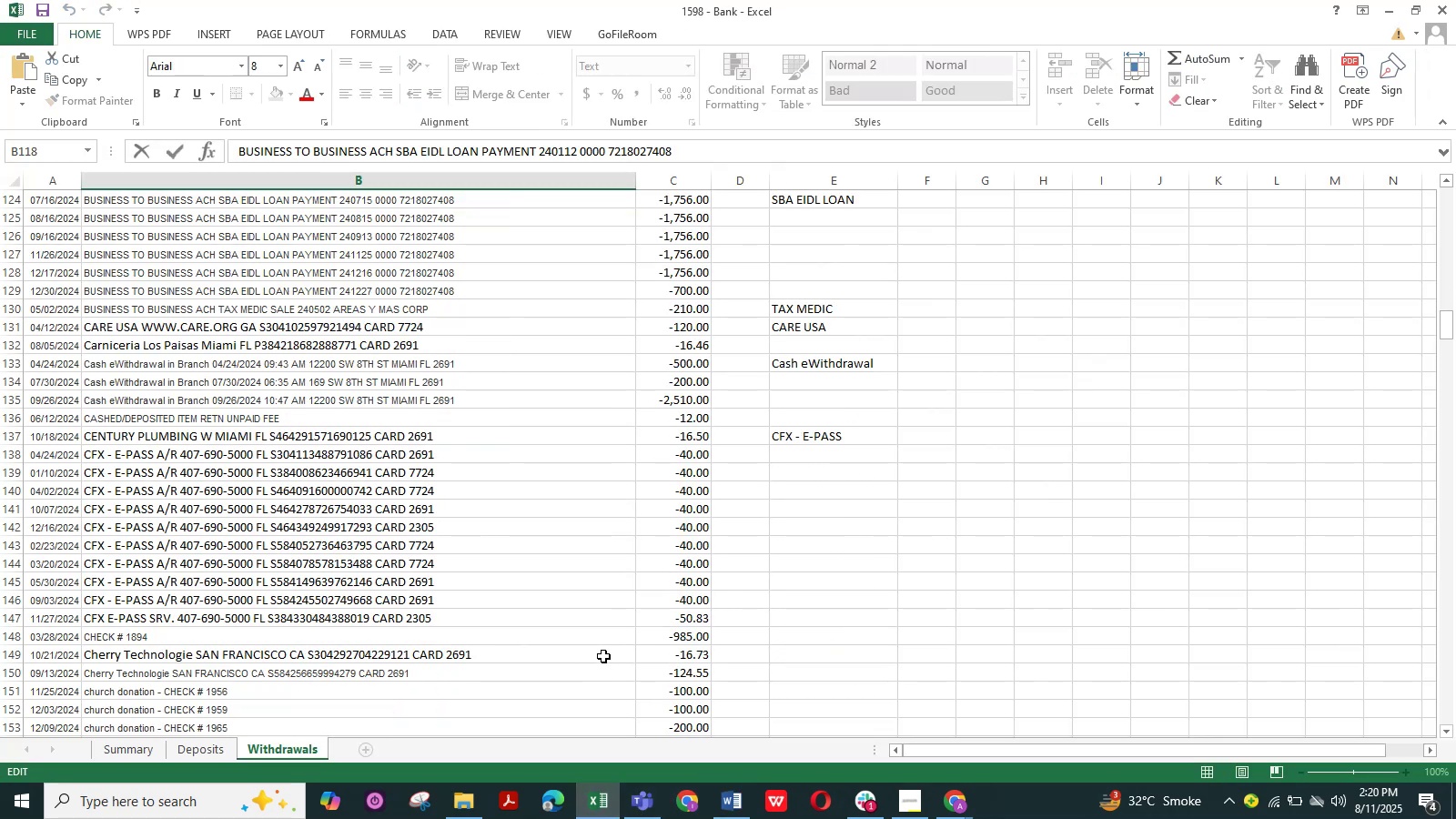 
wait(9.63)
 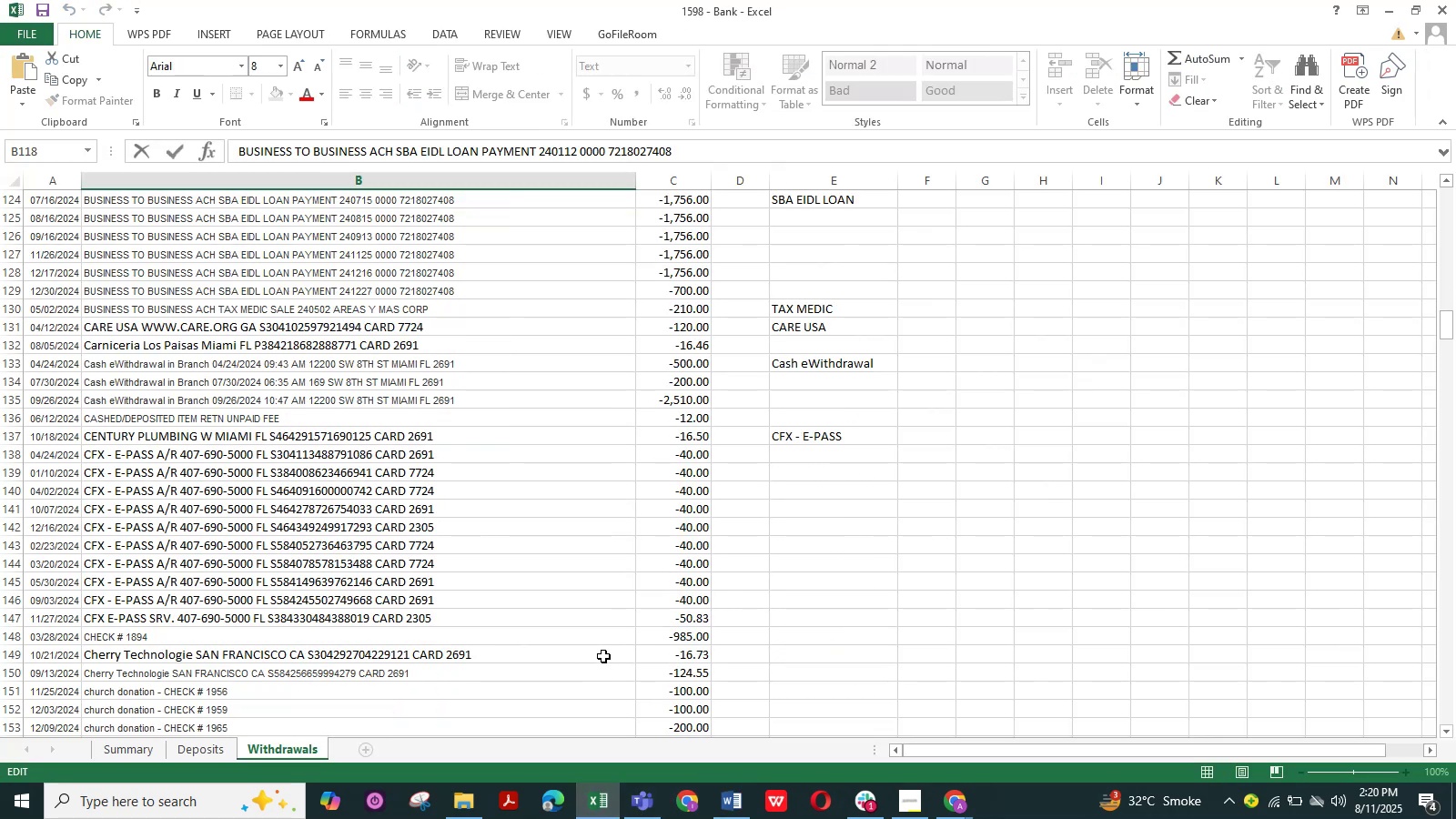 
scroll: coordinate [359, 621], scroll_direction: down, amount: 7.0
 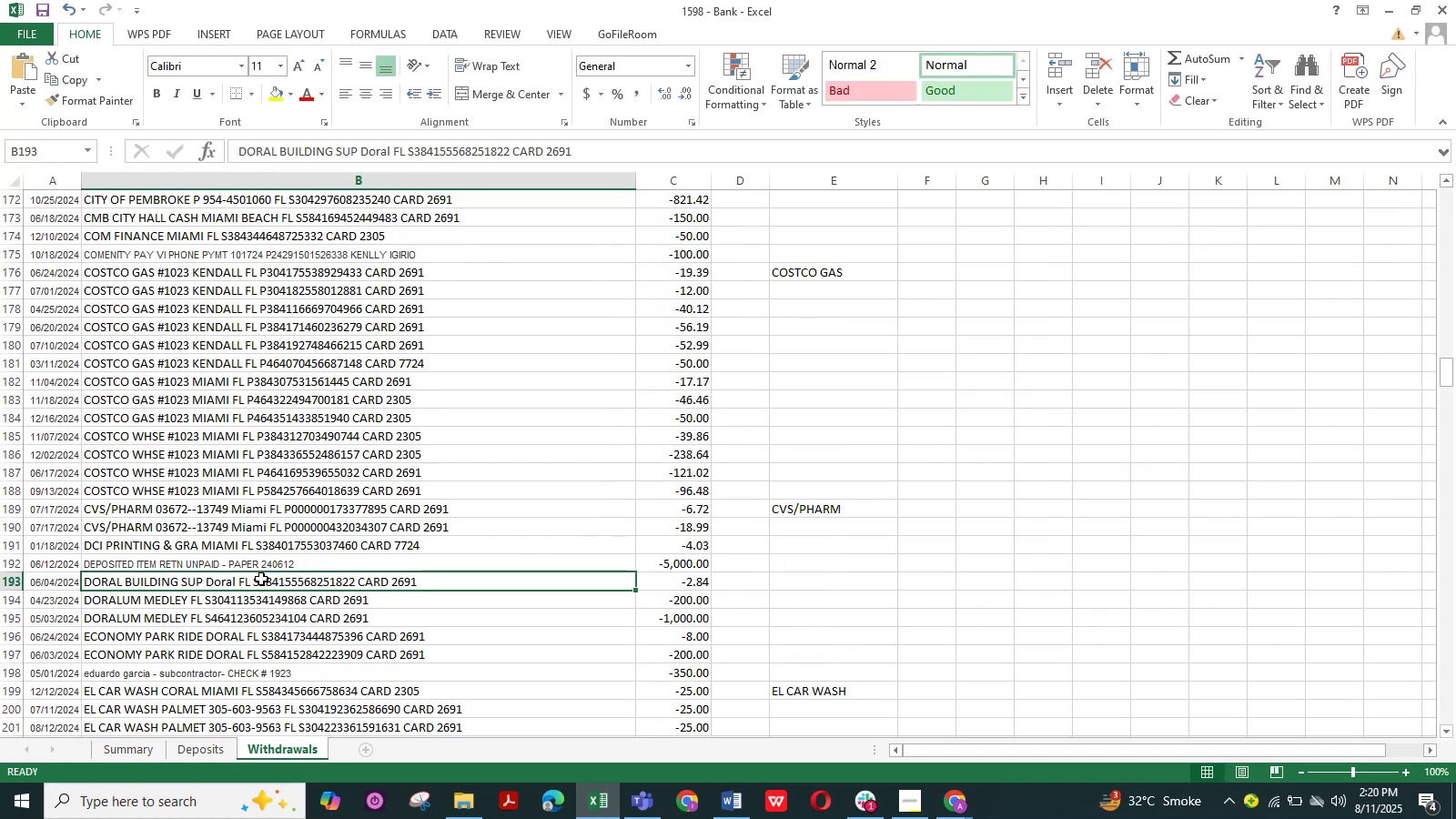 
left_click([242, 564])
 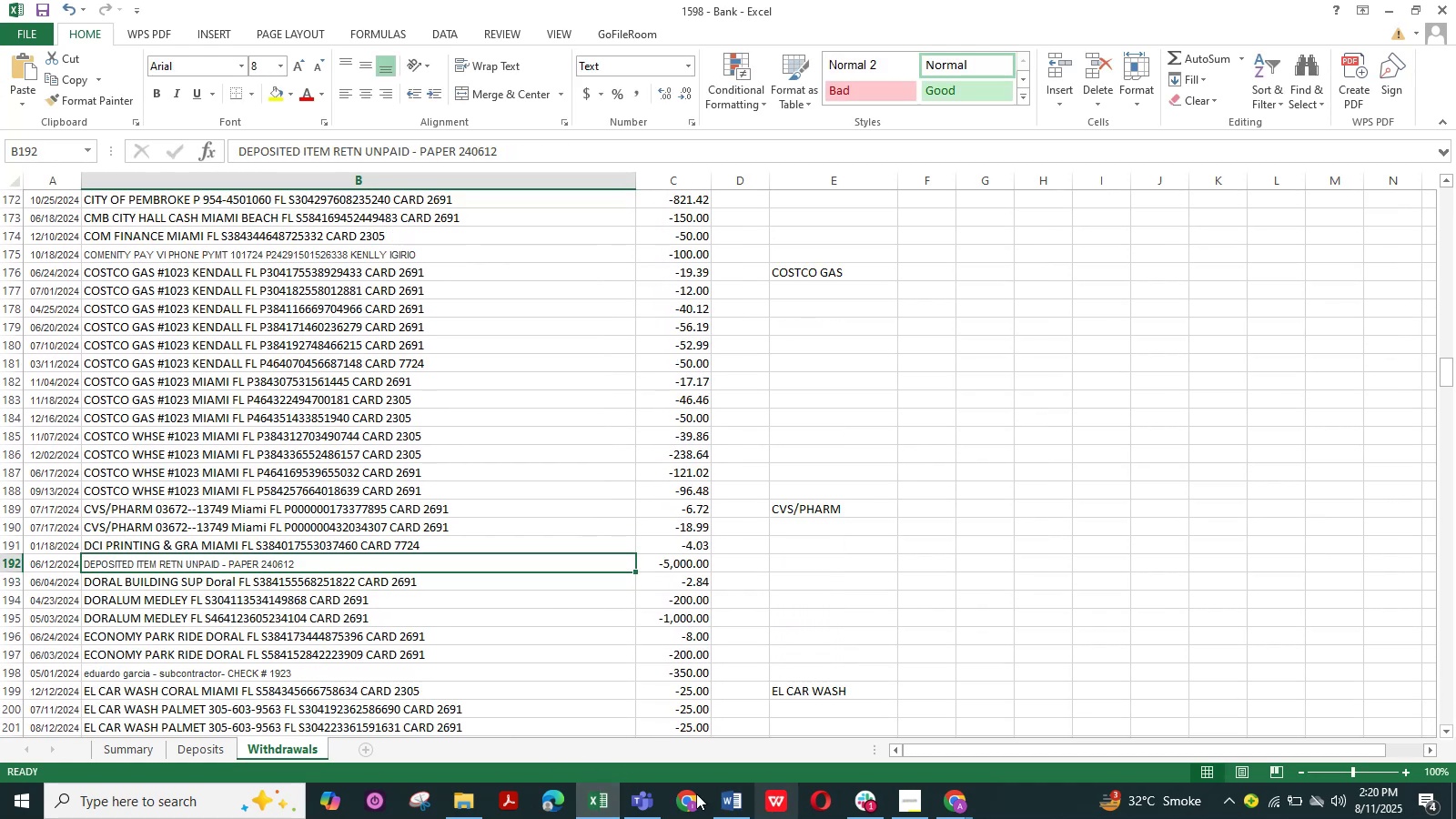 
left_click([638, 804])
 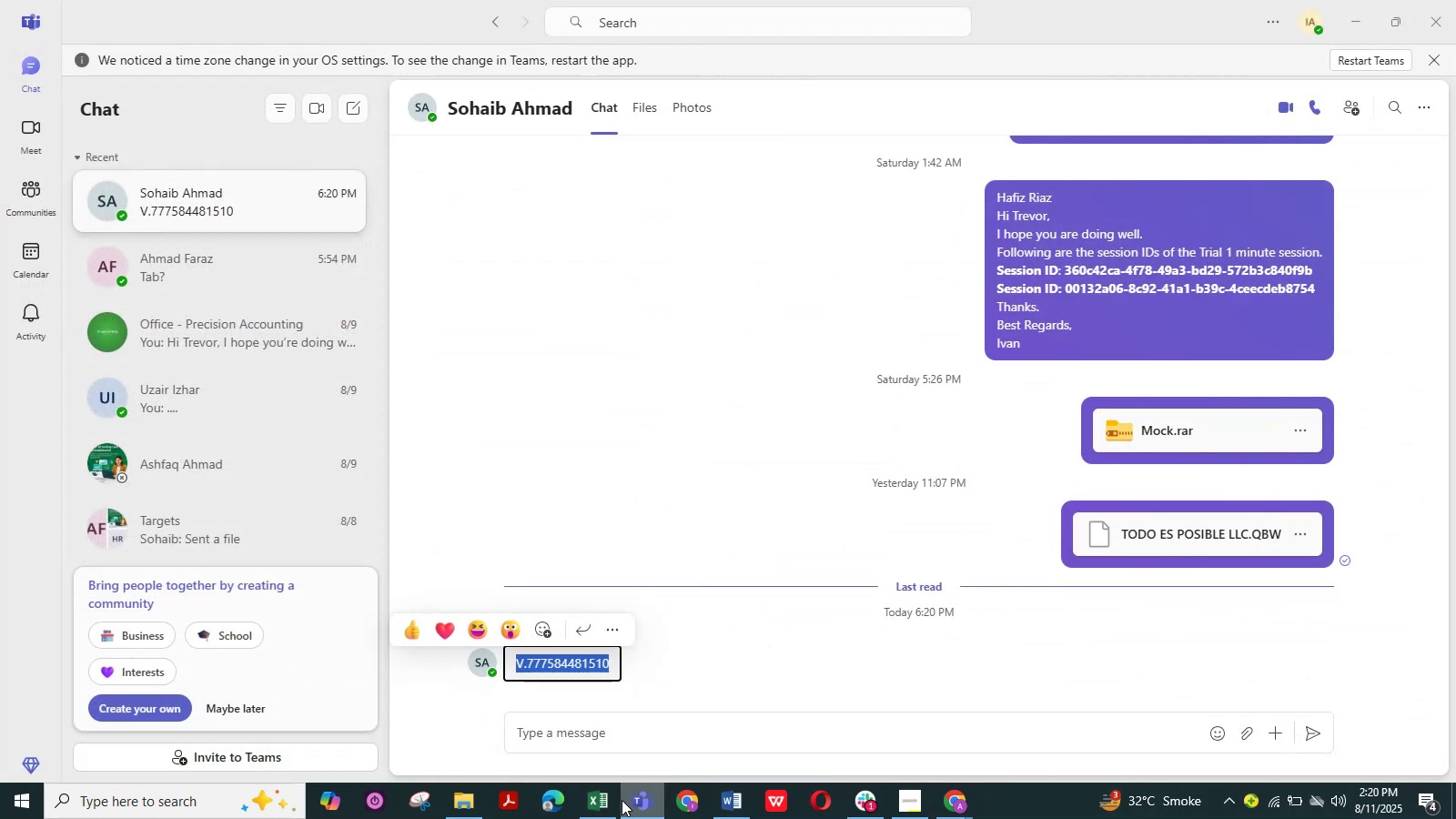 
left_click([640, 804])
 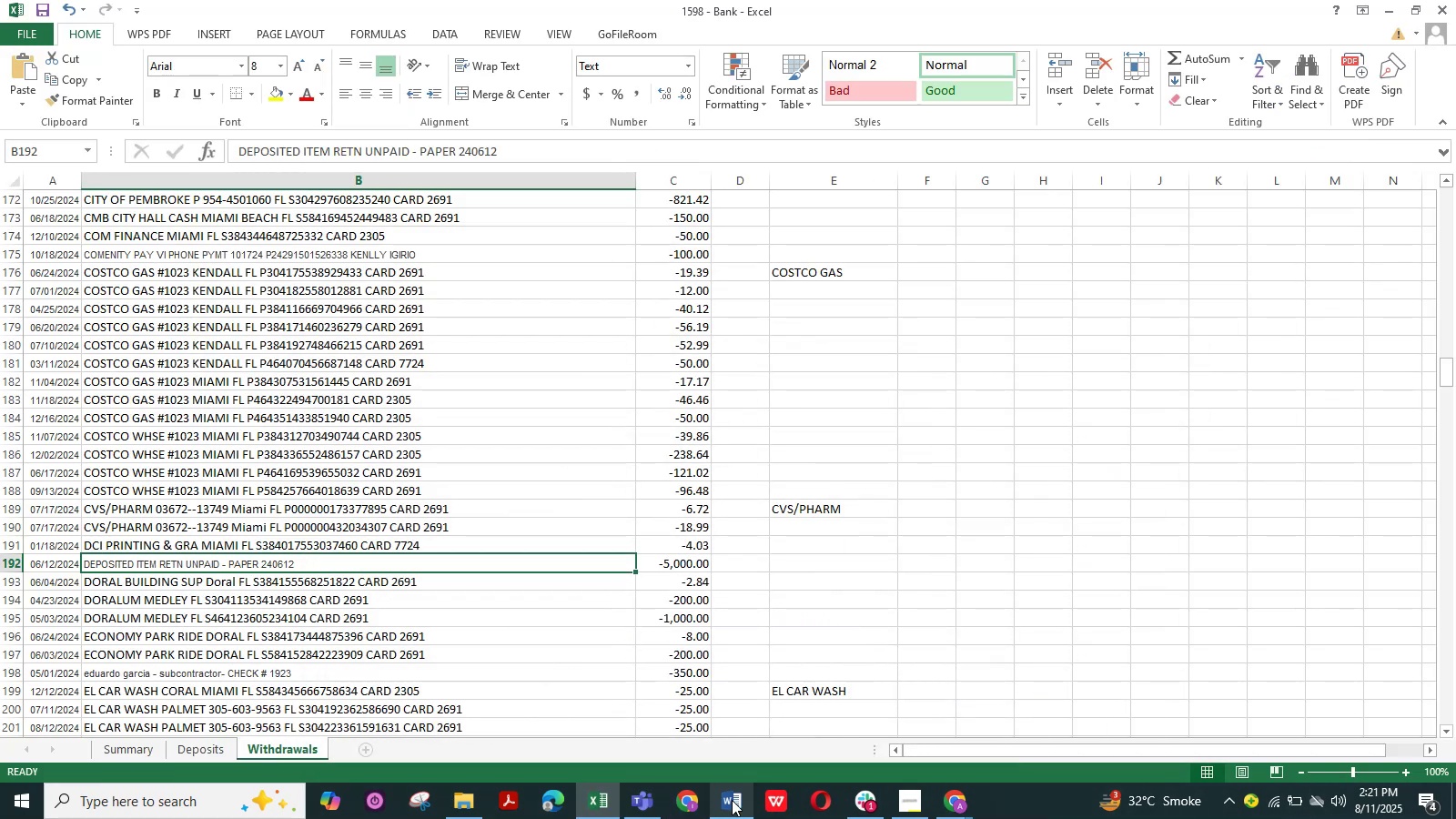 
left_click([736, 800])
 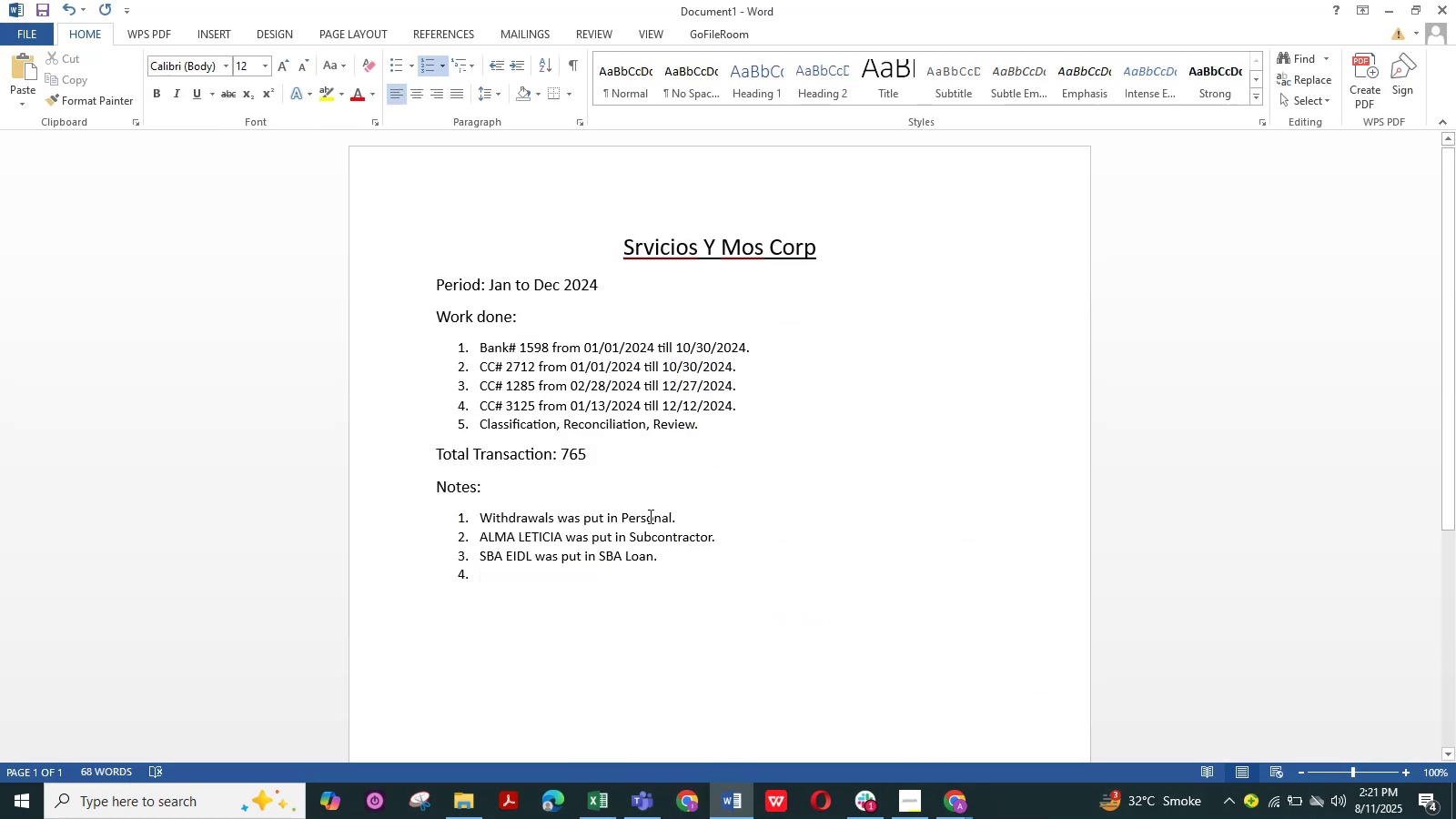 
left_click([696, 517])
 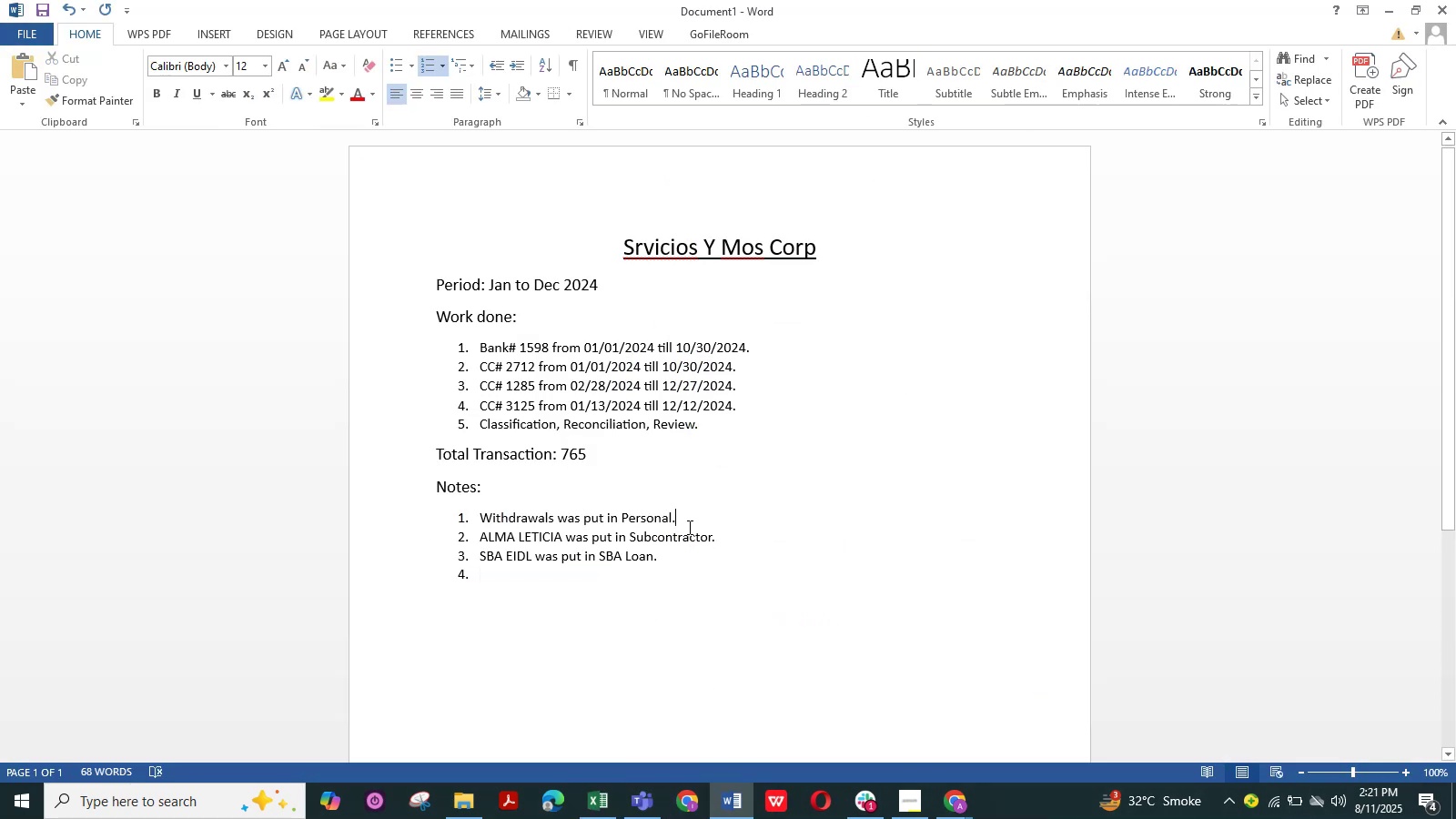 
key(Shift+ShiftLeft)
 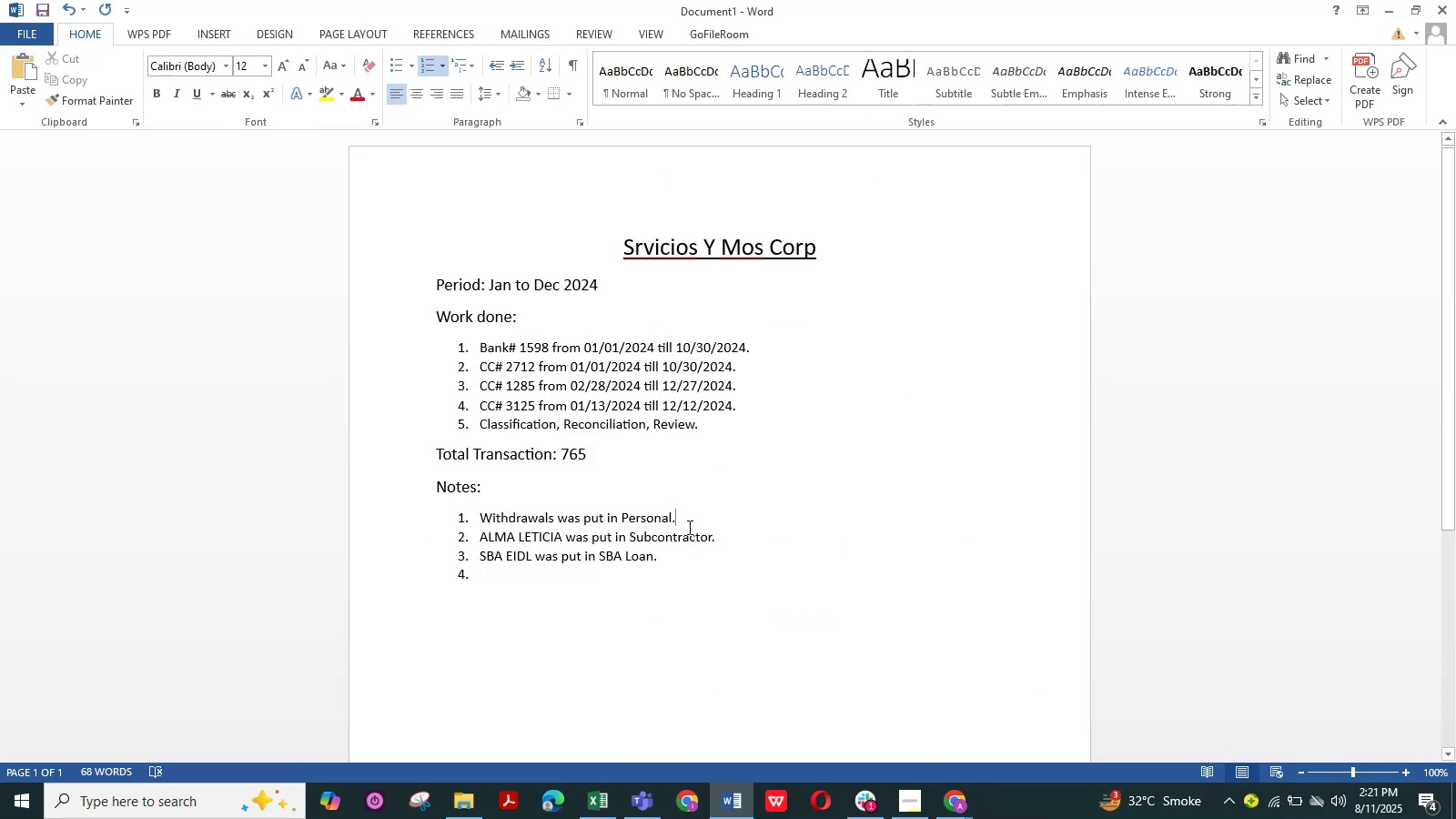 
key(Shift+NumpadAdd)
 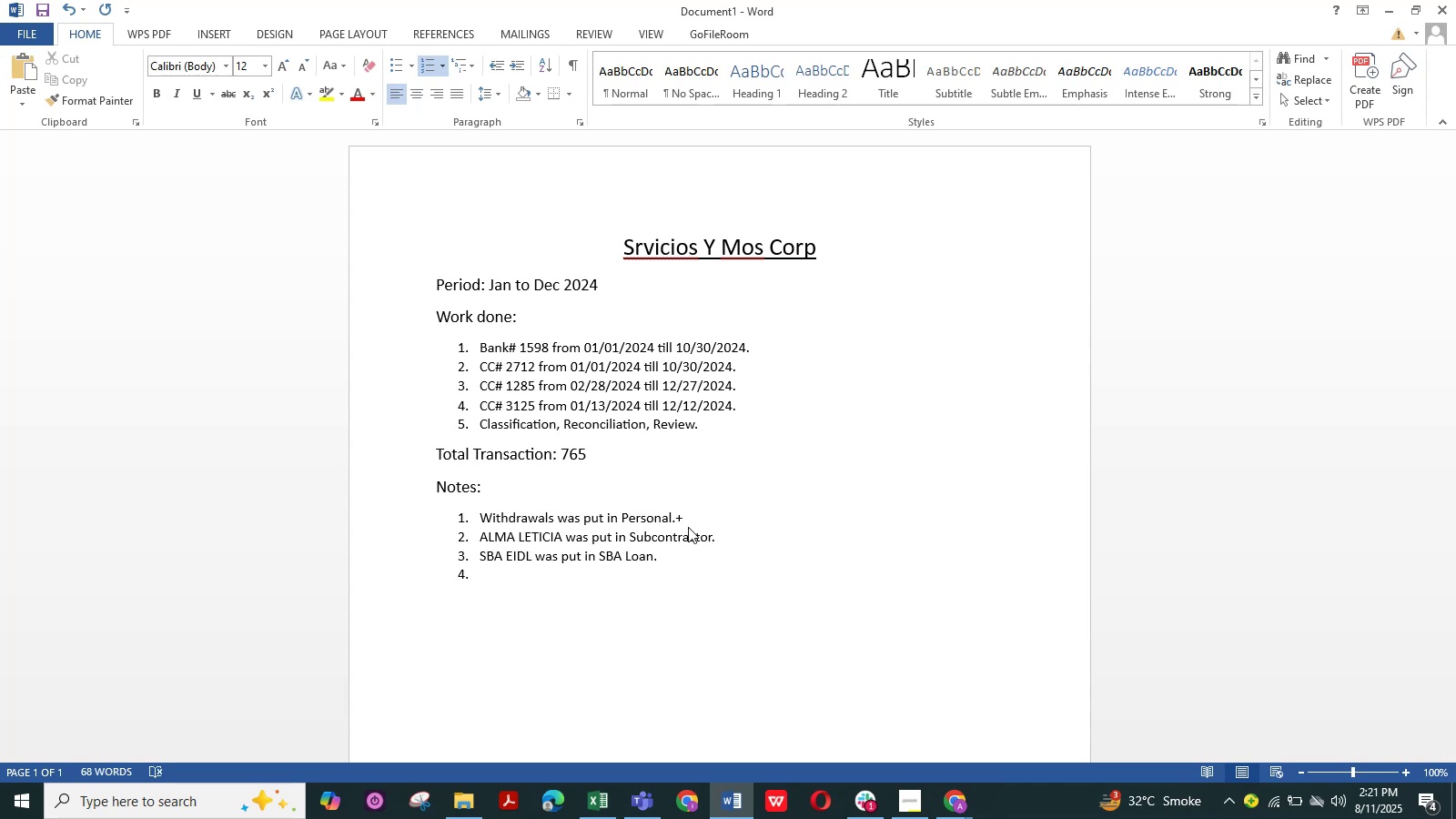 
key(Backspace)
 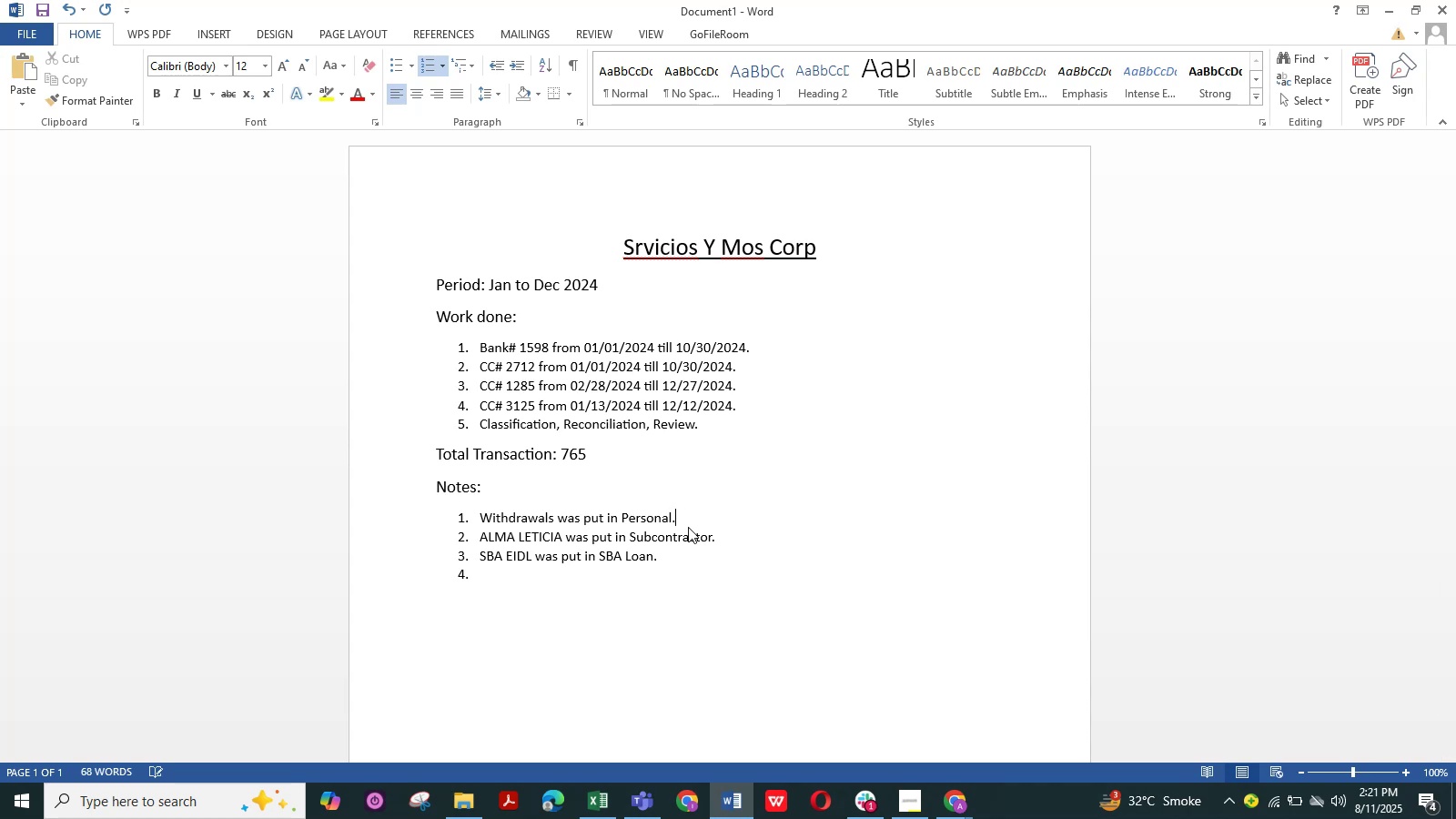 
hold_key(key=ControlLeft, duration=0.39)
 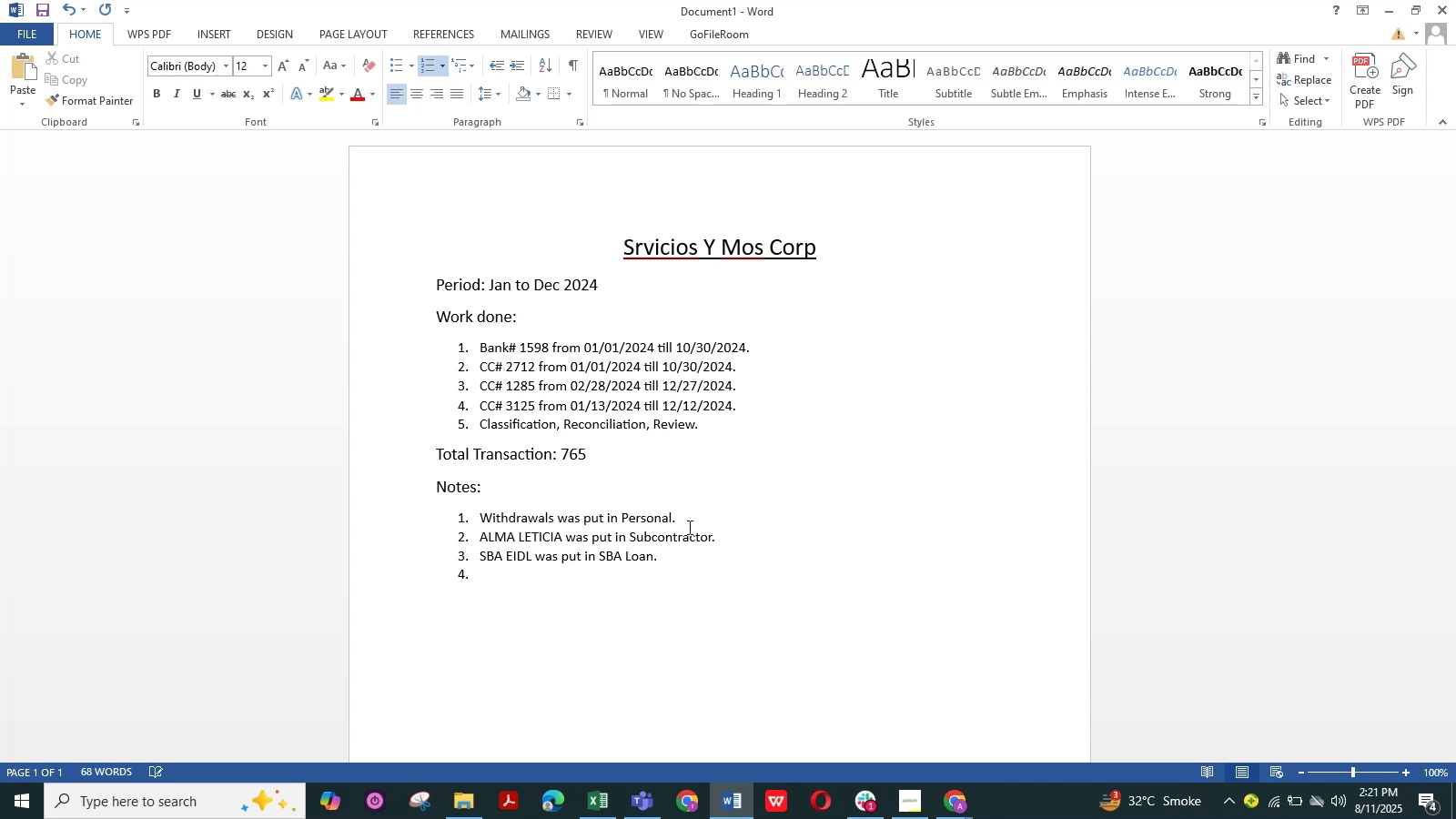 
hold_key(key=ControlLeft, duration=0.81)
 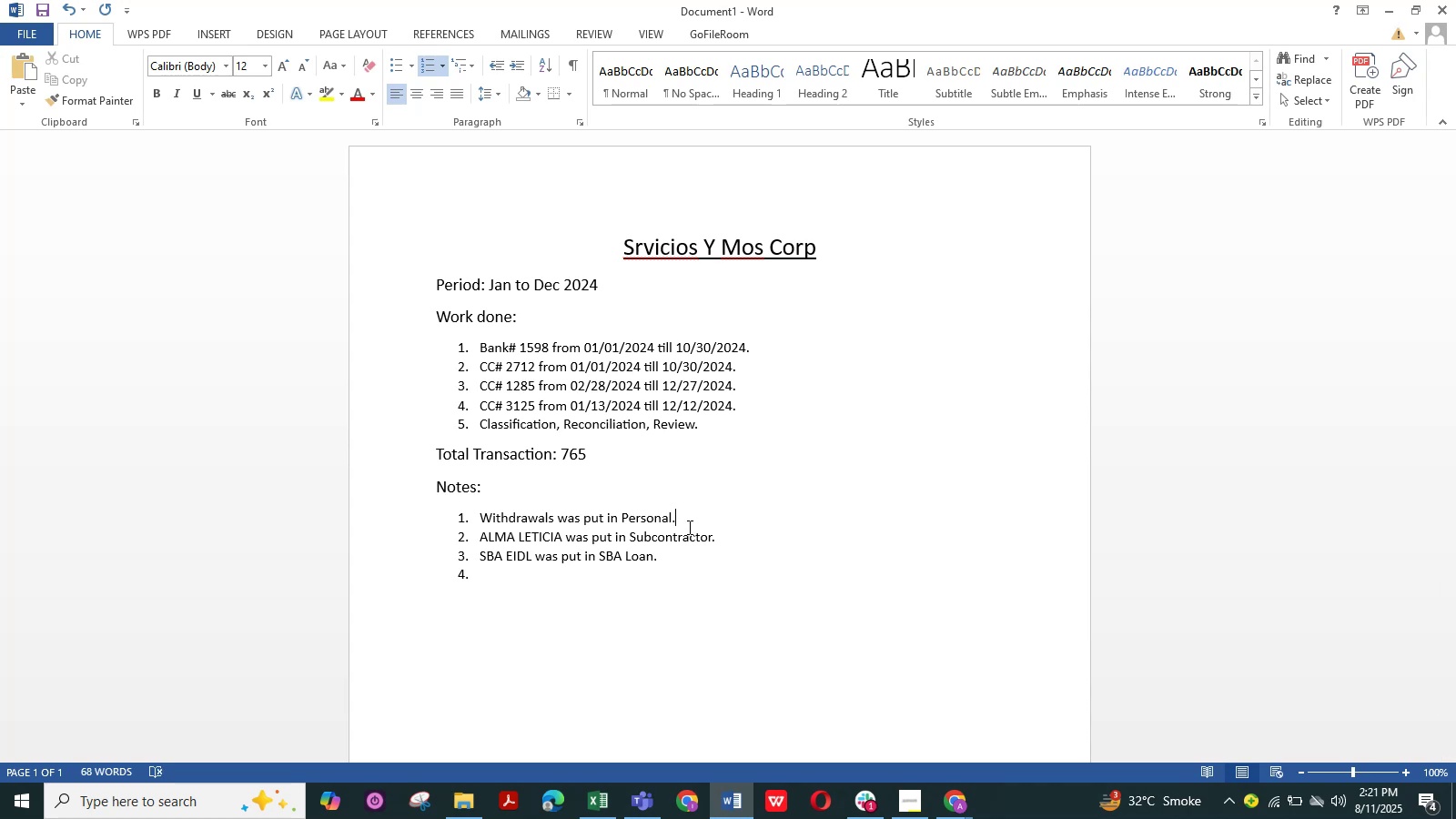 
key(Enter)
 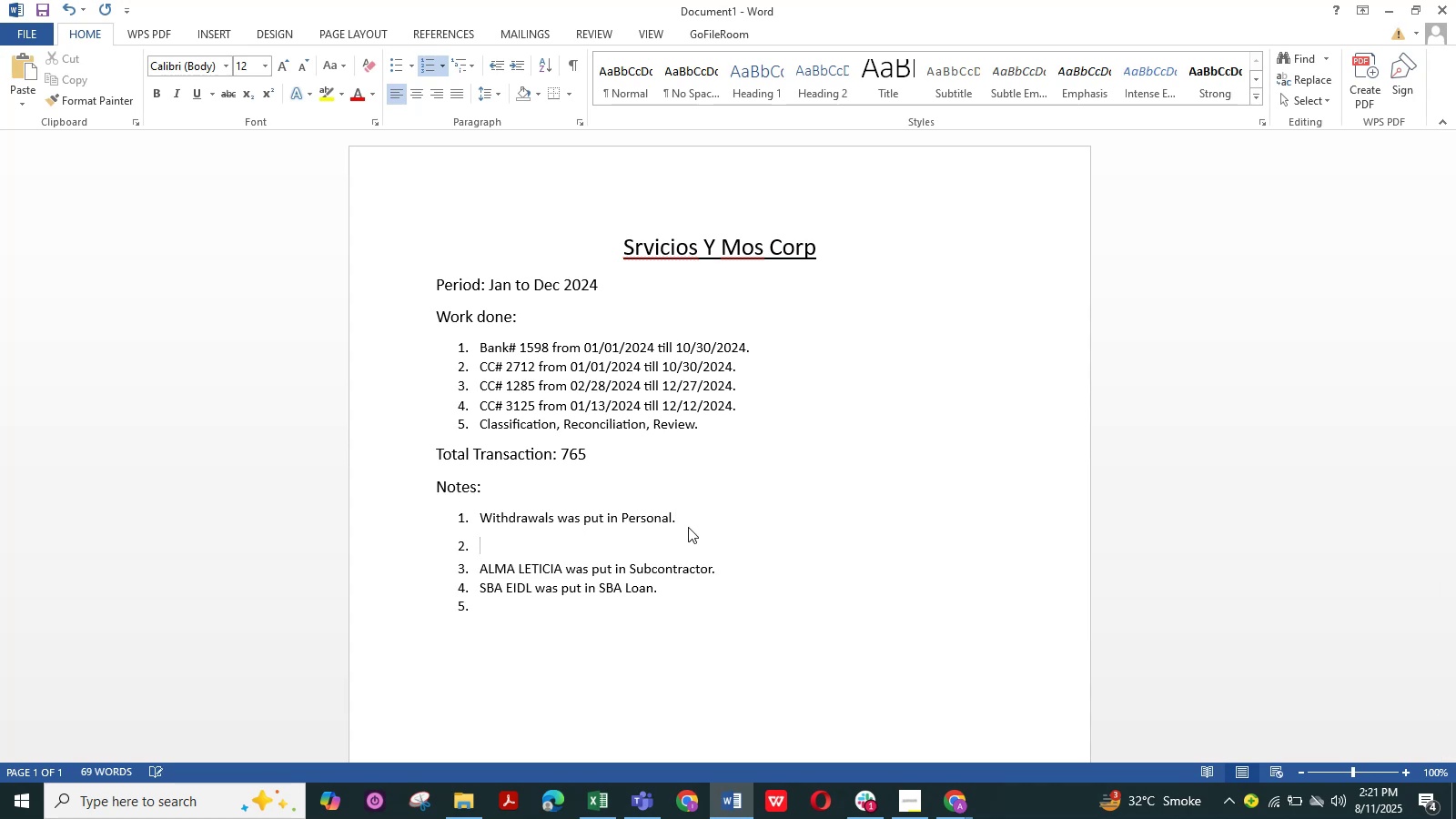 
type(Deposits were put in As)
key(Backspace)
key(Backspace)
type(s)
key(Backspace)
type(SA)
key(Backspace)
type(ales.)
 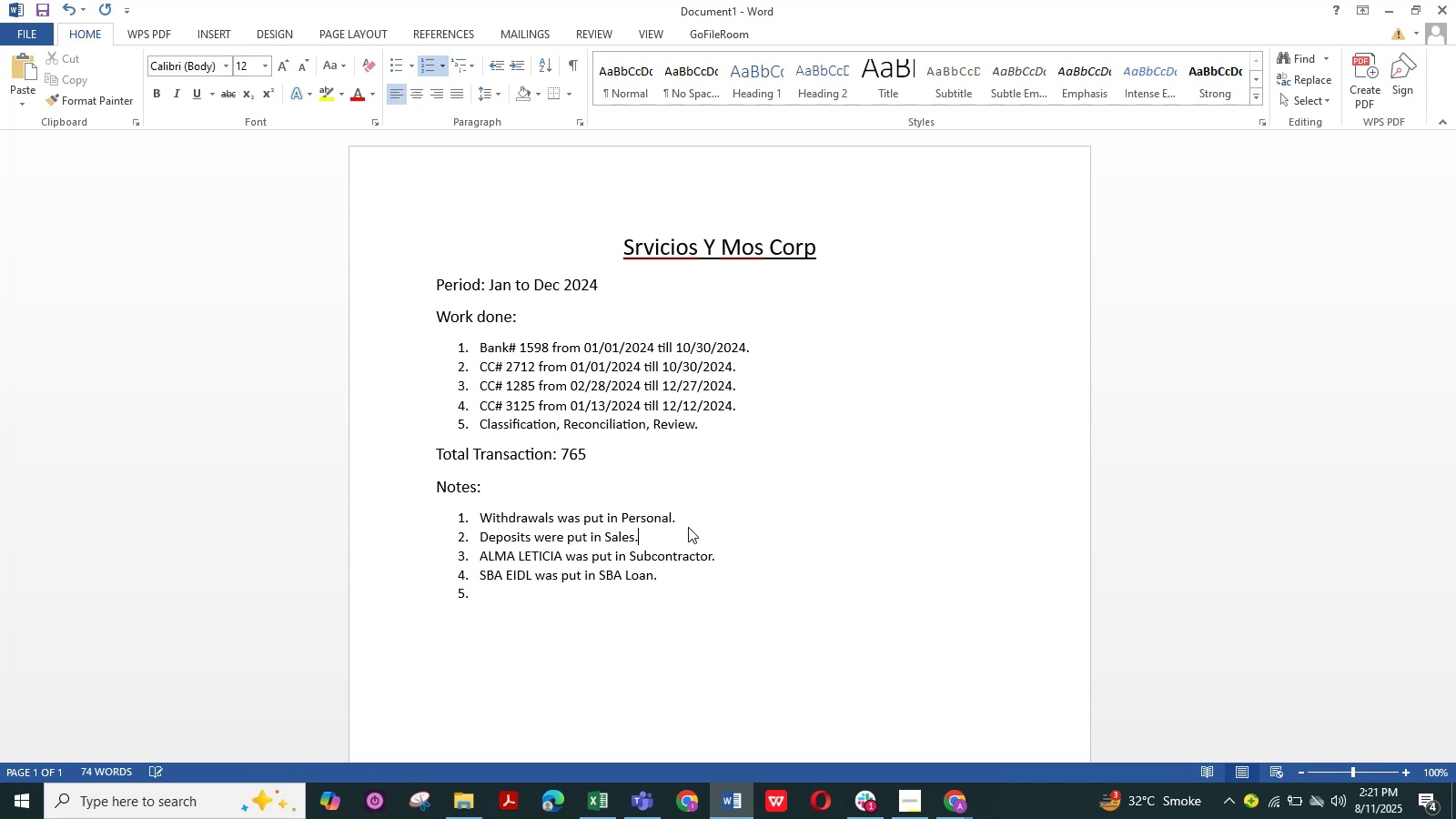 
left_click([602, 796])
 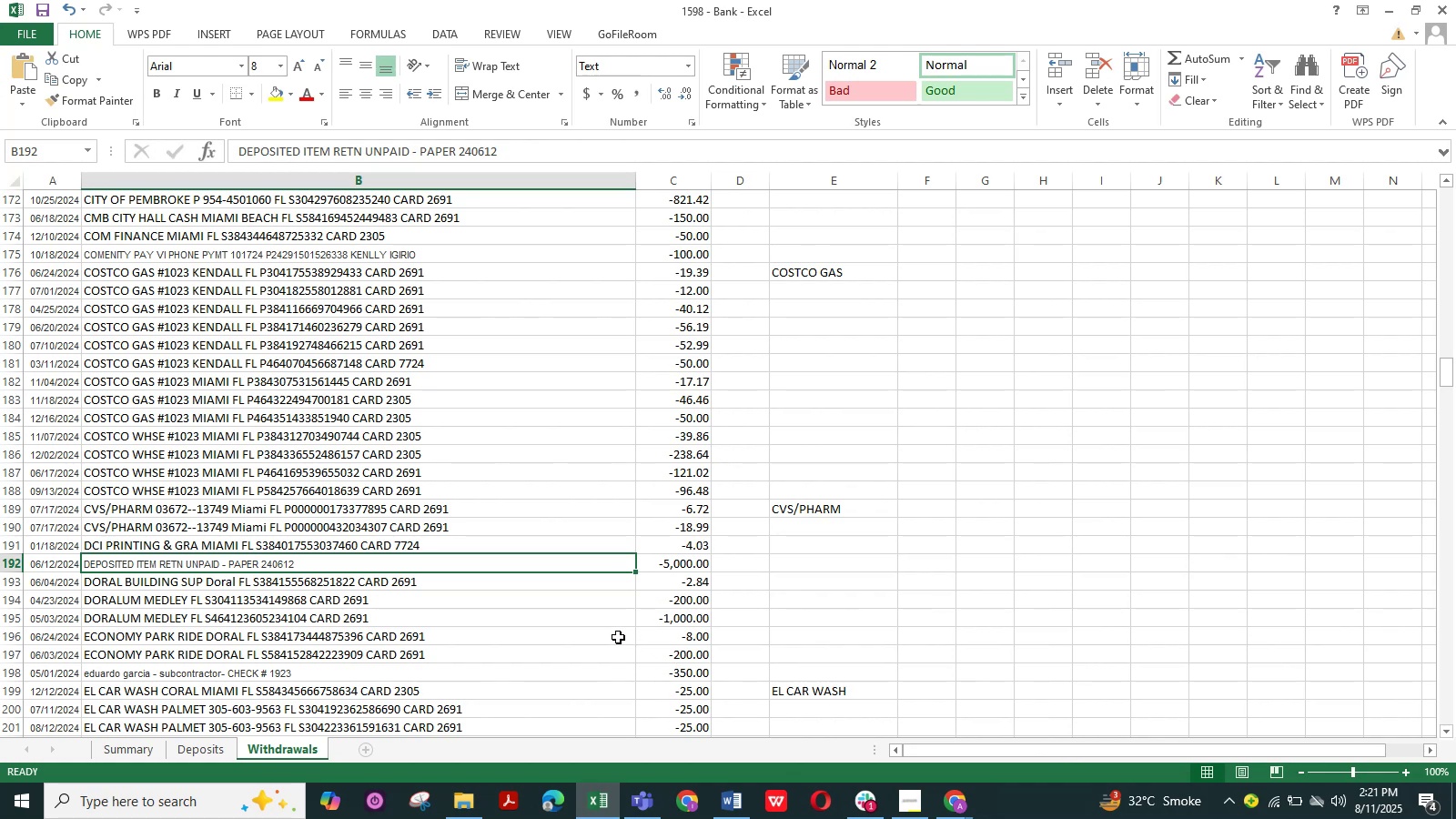 
scroll: coordinate [618, 637], scroll_direction: down, amount: 1.0
 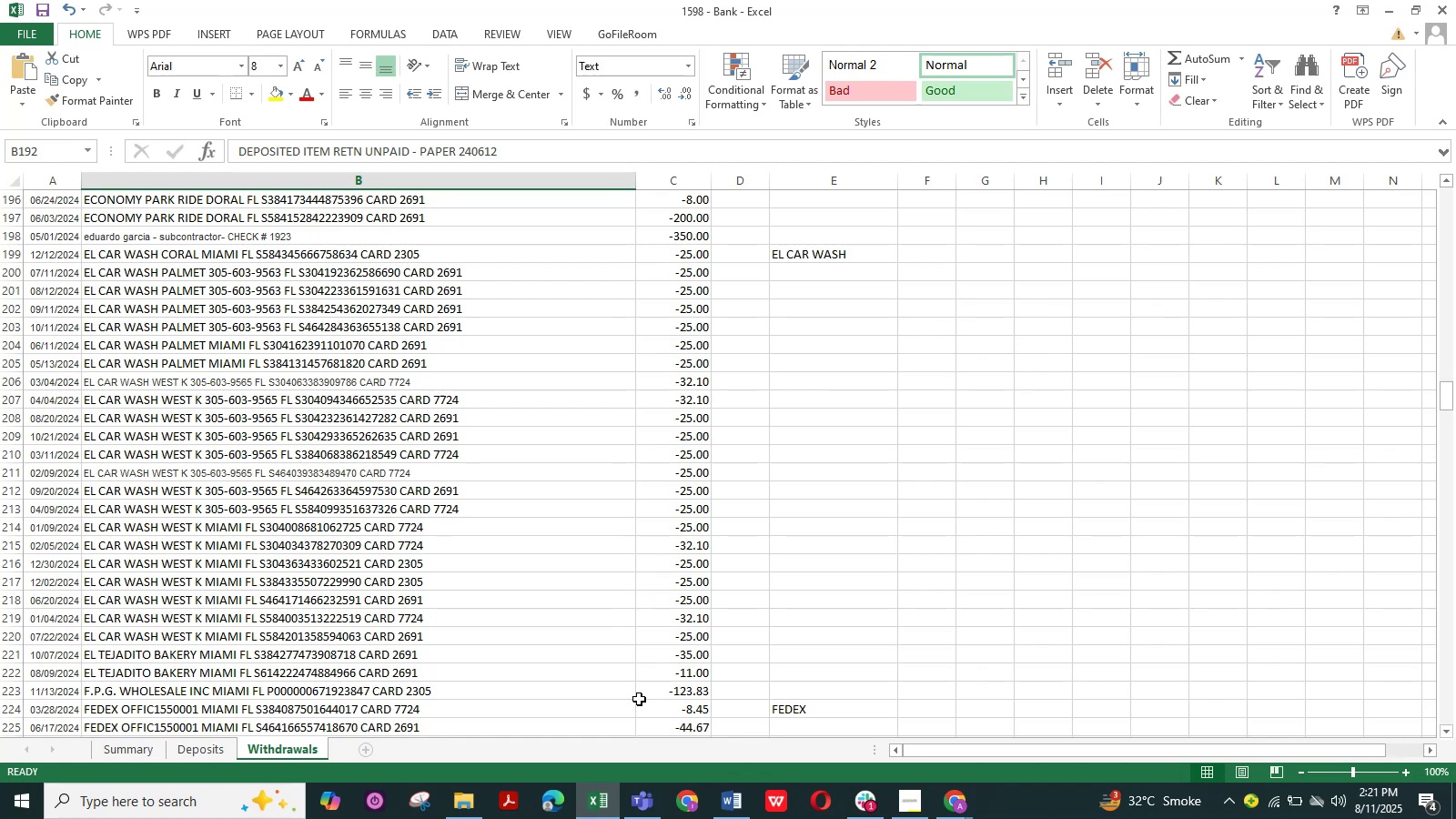 
wait(13.1)
 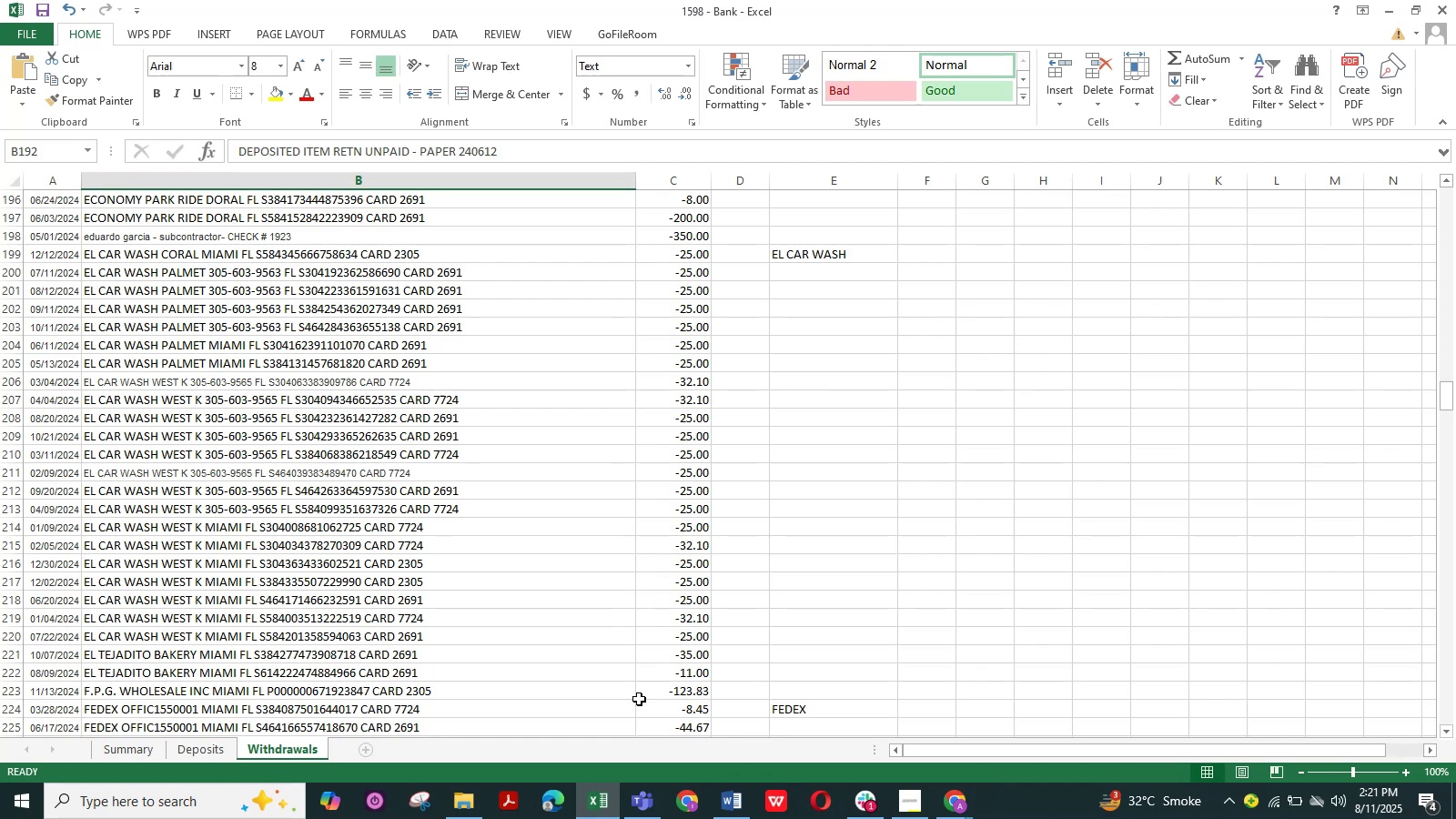 
scroll: coordinate [563, 621], scroll_direction: down, amount: 13.0
 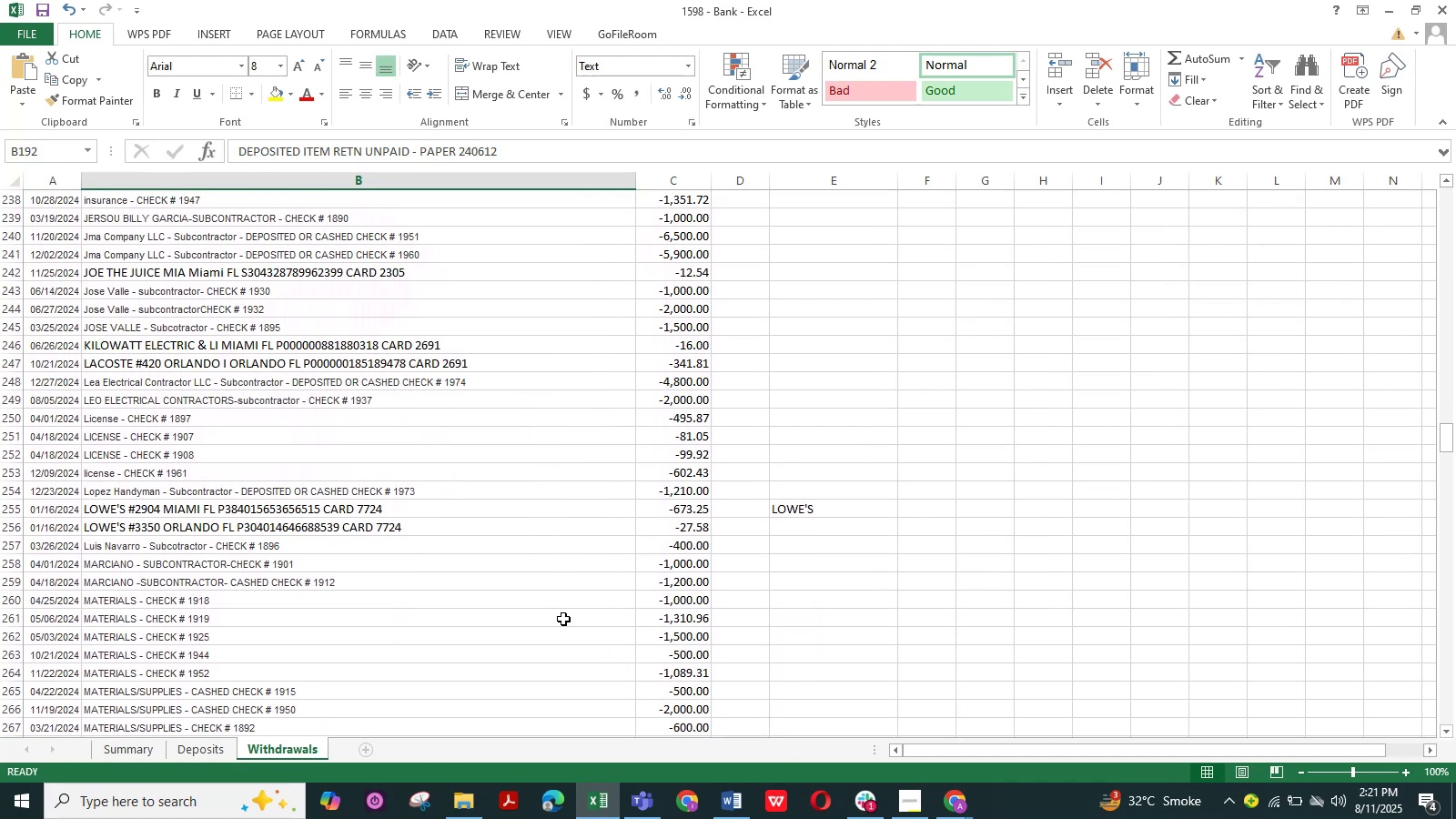 
left_click([379, 499])
 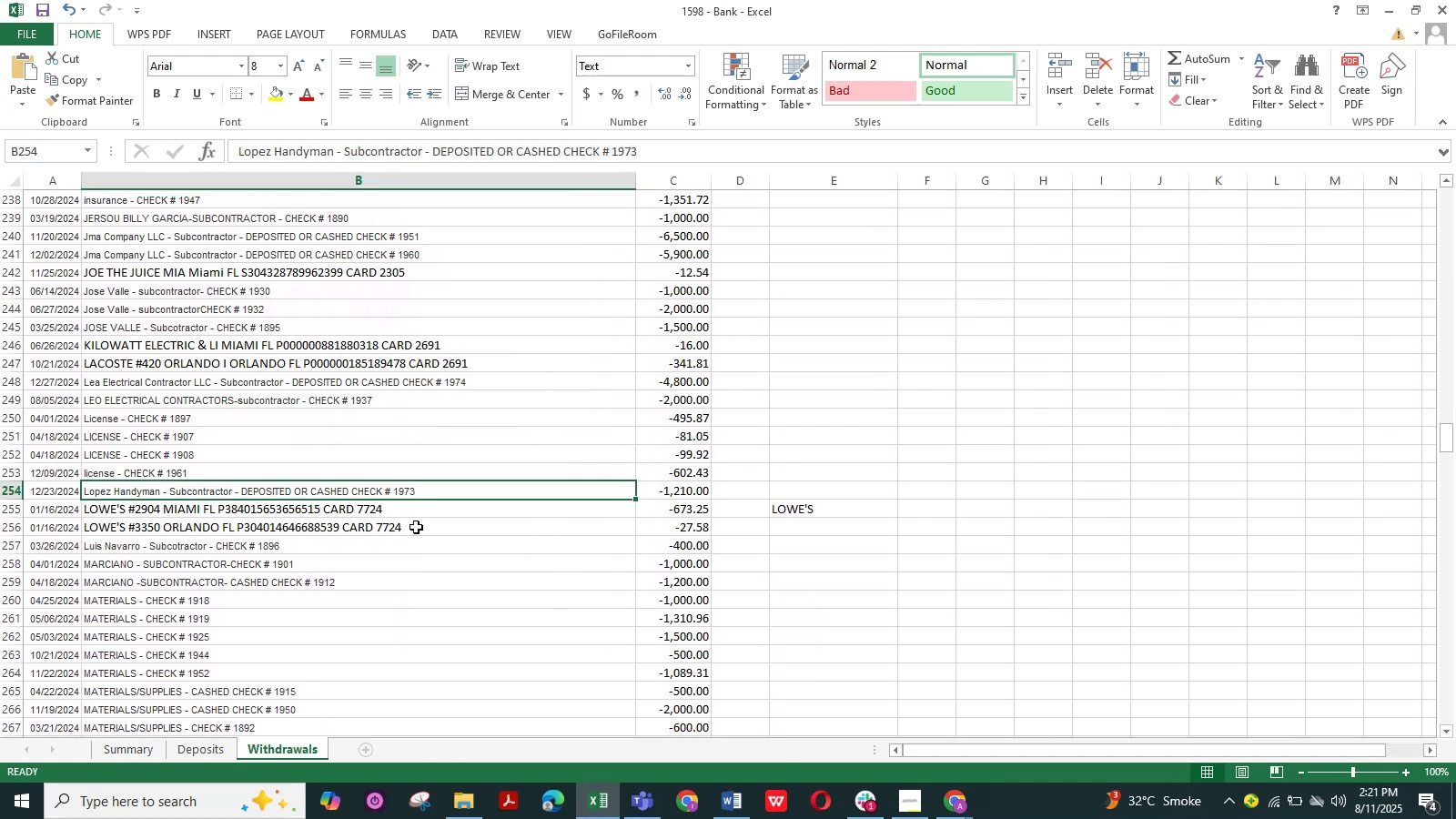 
scroll: coordinate [278, 440], scroll_direction: down, amount: 12.0
 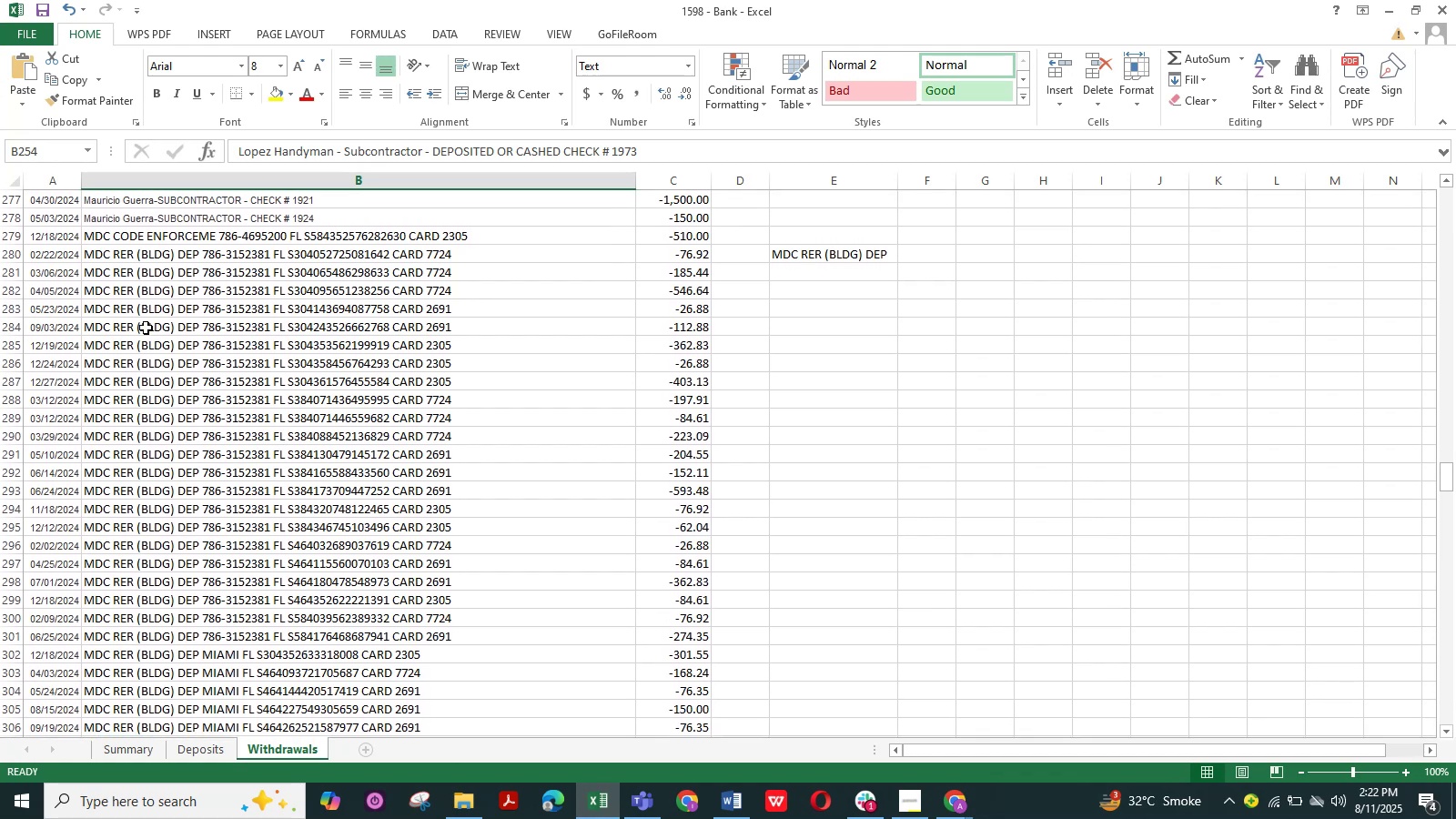 
double_click([133, 253])
 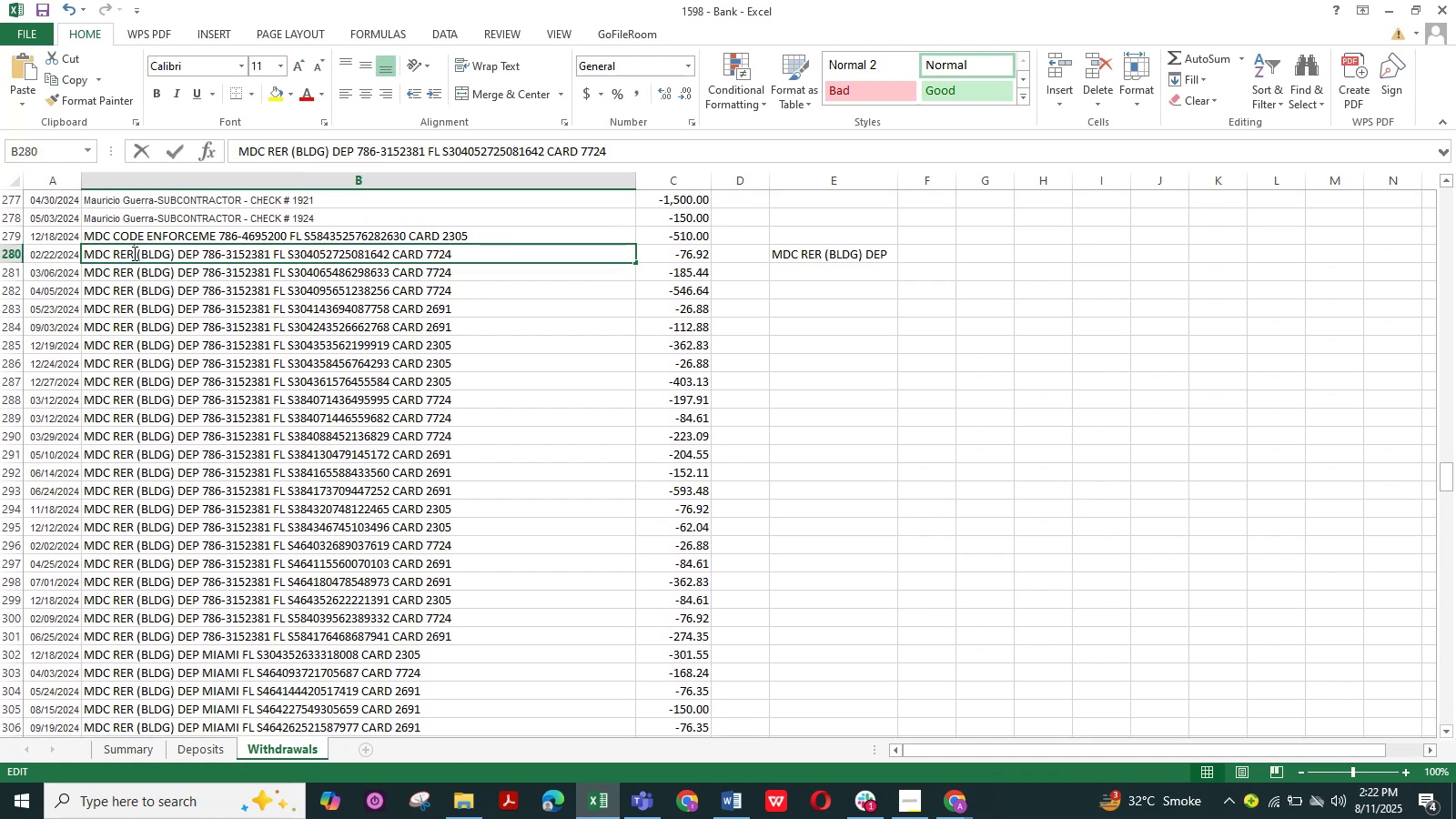 
left_click_drag(start_coordinate=[133, 253], to_coordinate=[31, 256])
 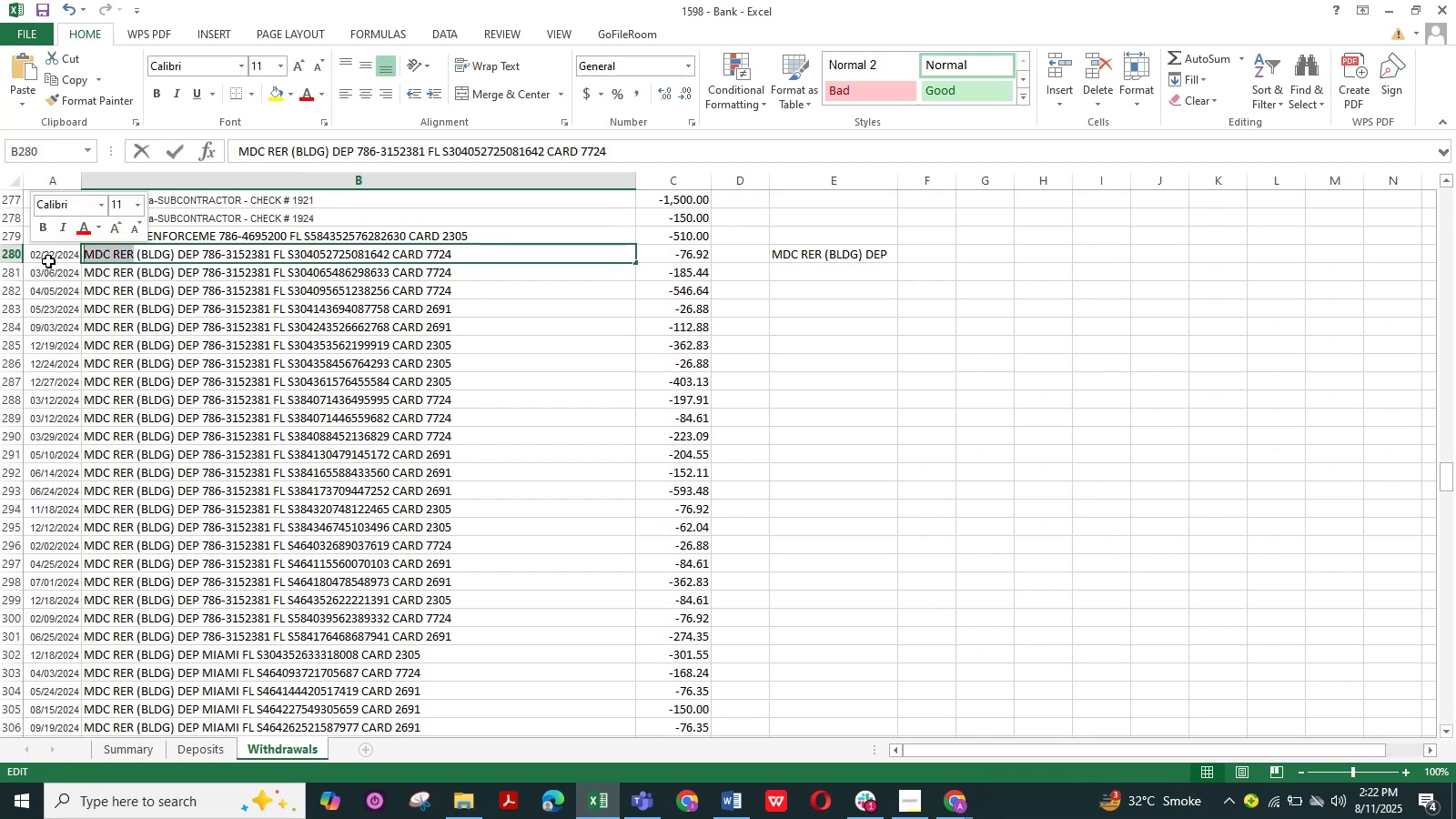 
hold_key(key=ControlLeft, duration=0.64)
 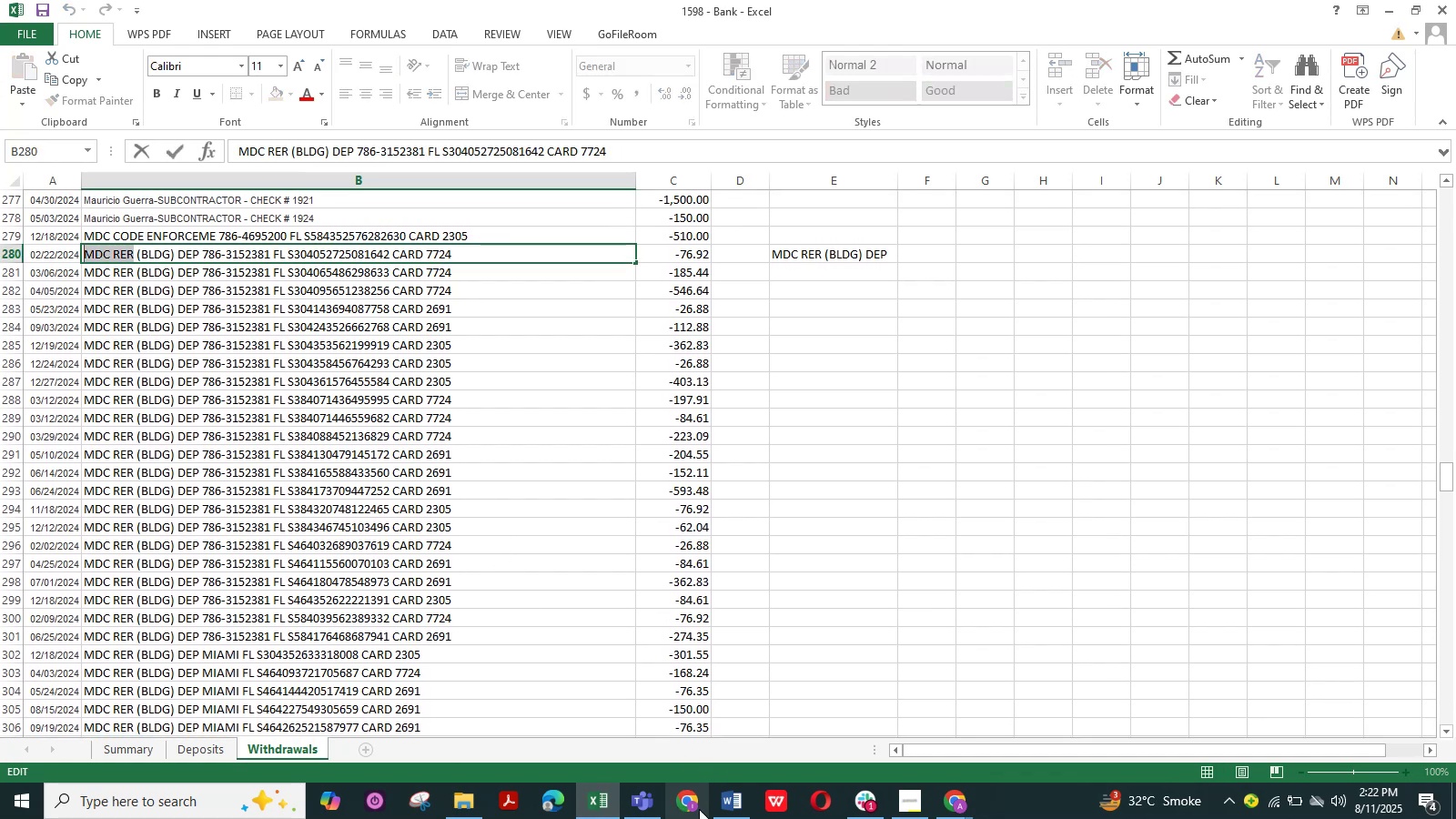 
hold_key(key=C, duration=0.34)
 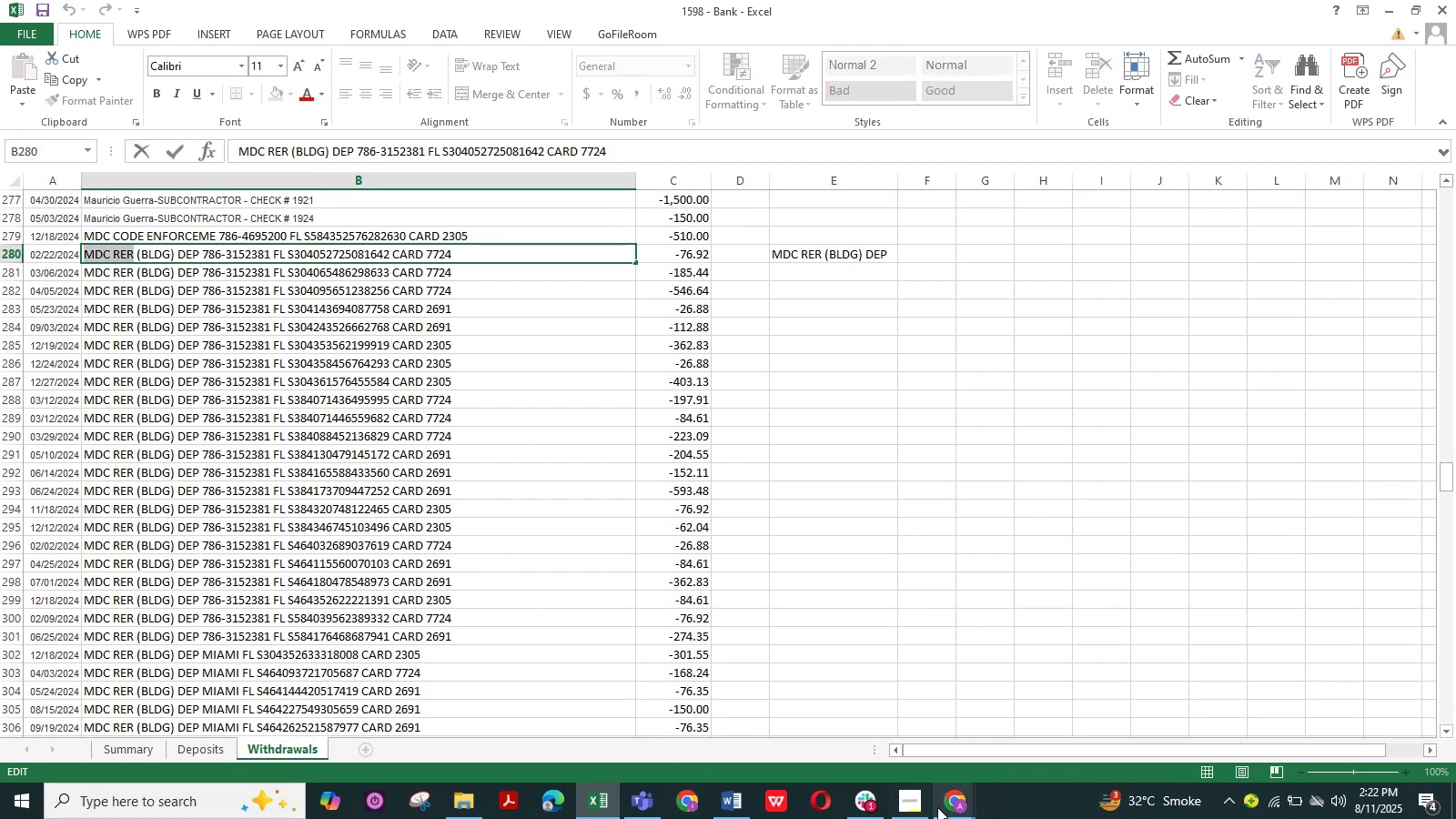 
left_click([938, 807])
 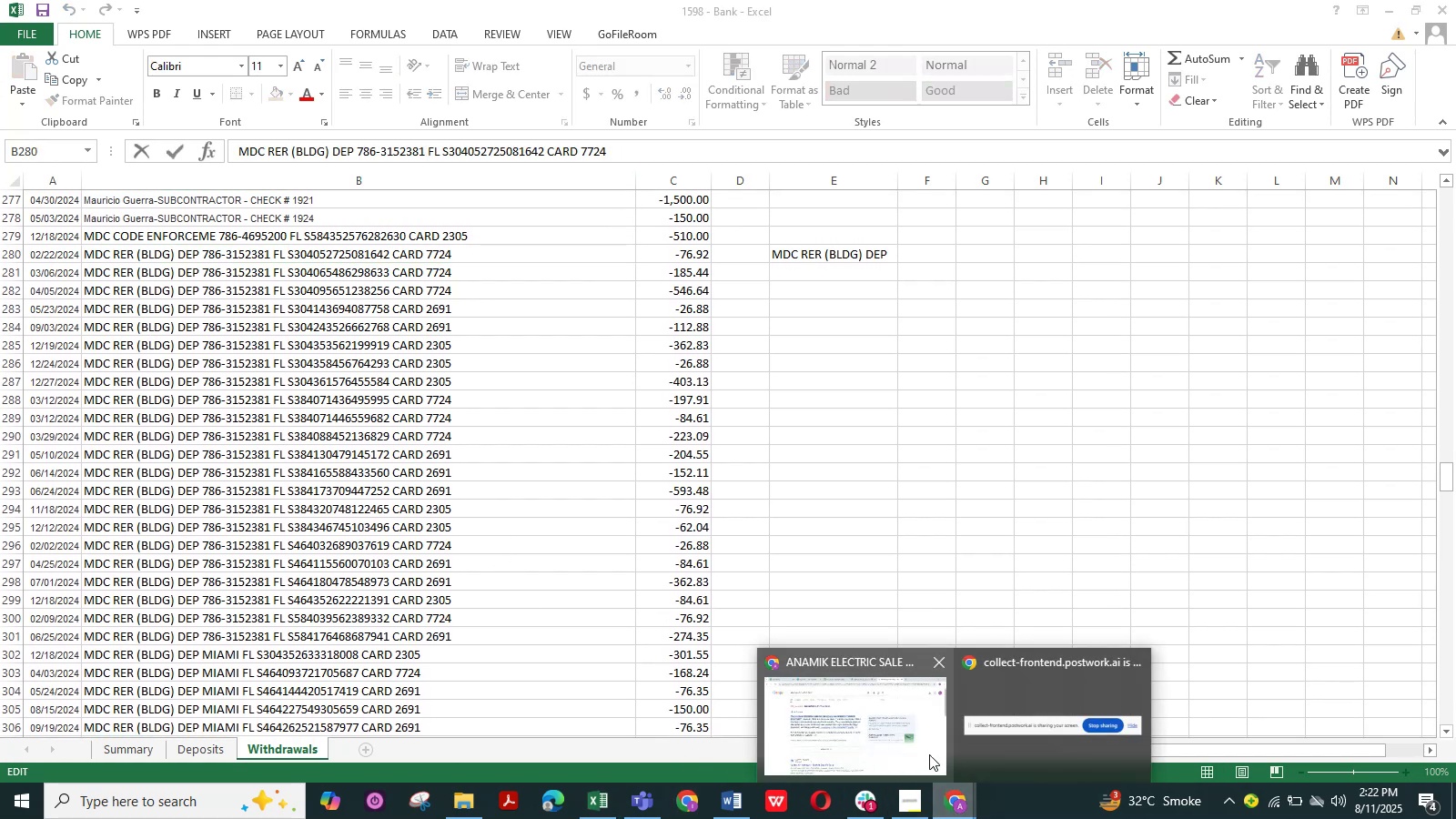 
left_click([883, 740])
 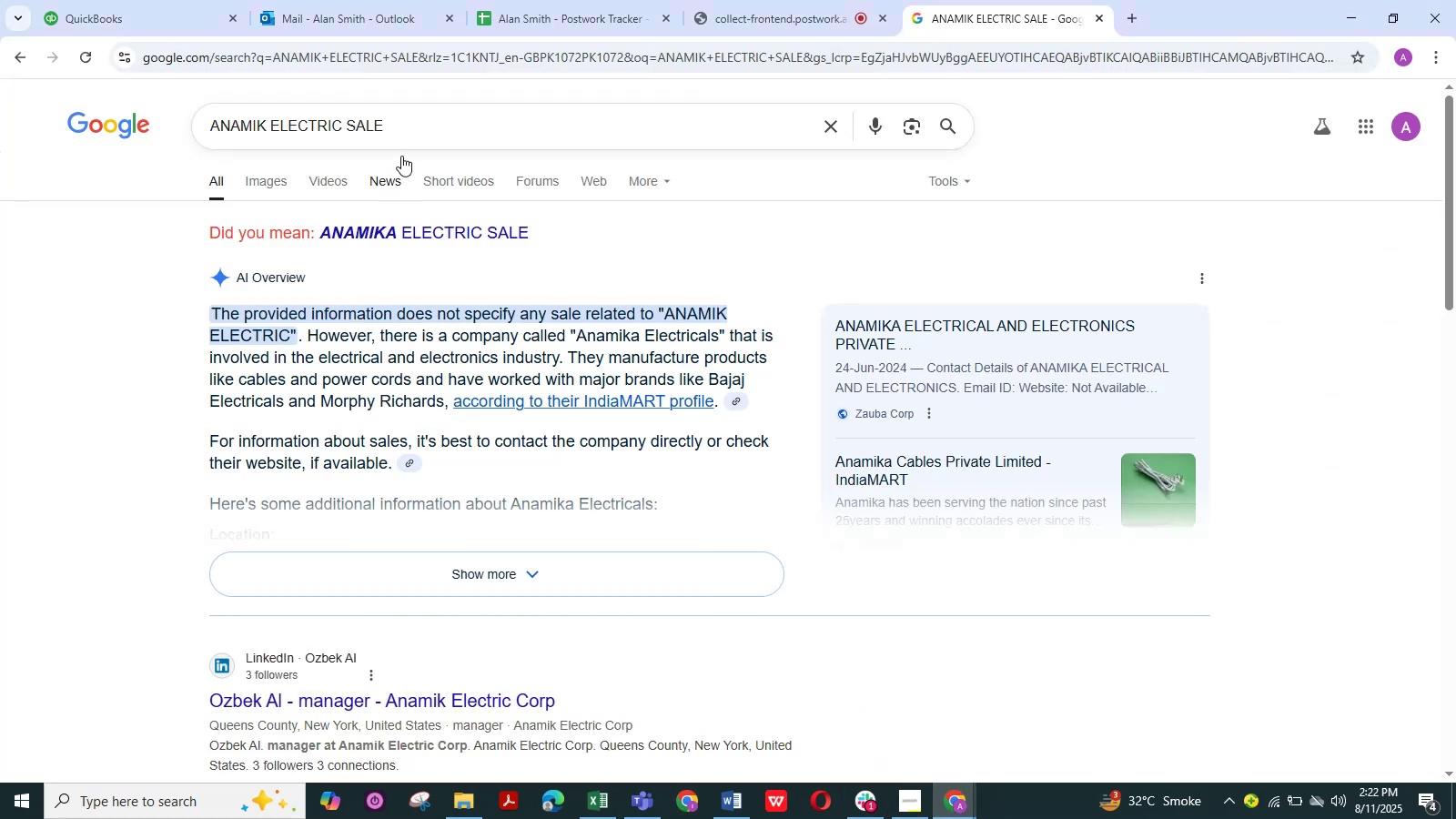 
left_click_drag(start_coordinate=[396, 134], to_coordinate=[209, 126])
 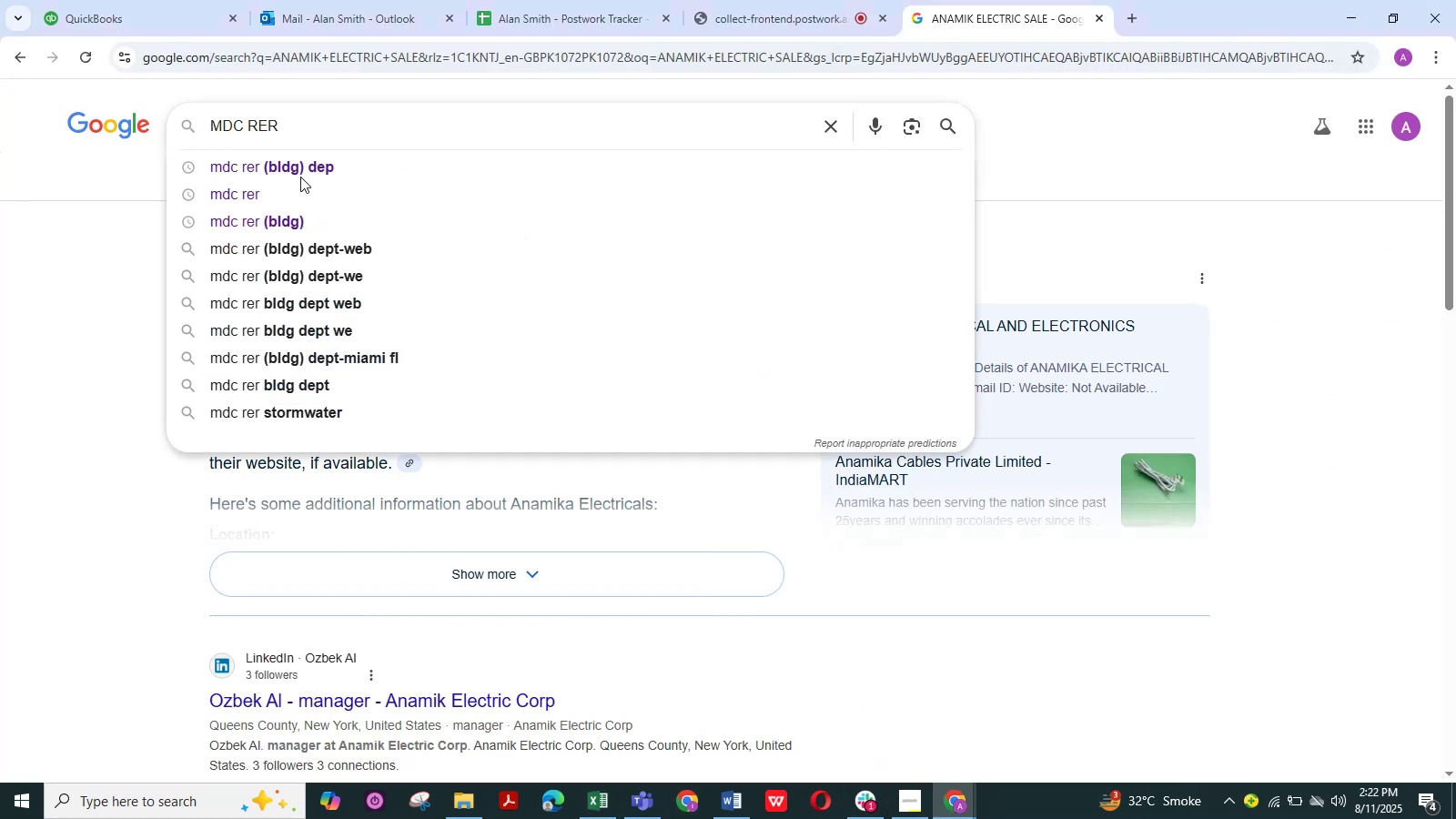 
key(Control+V)
 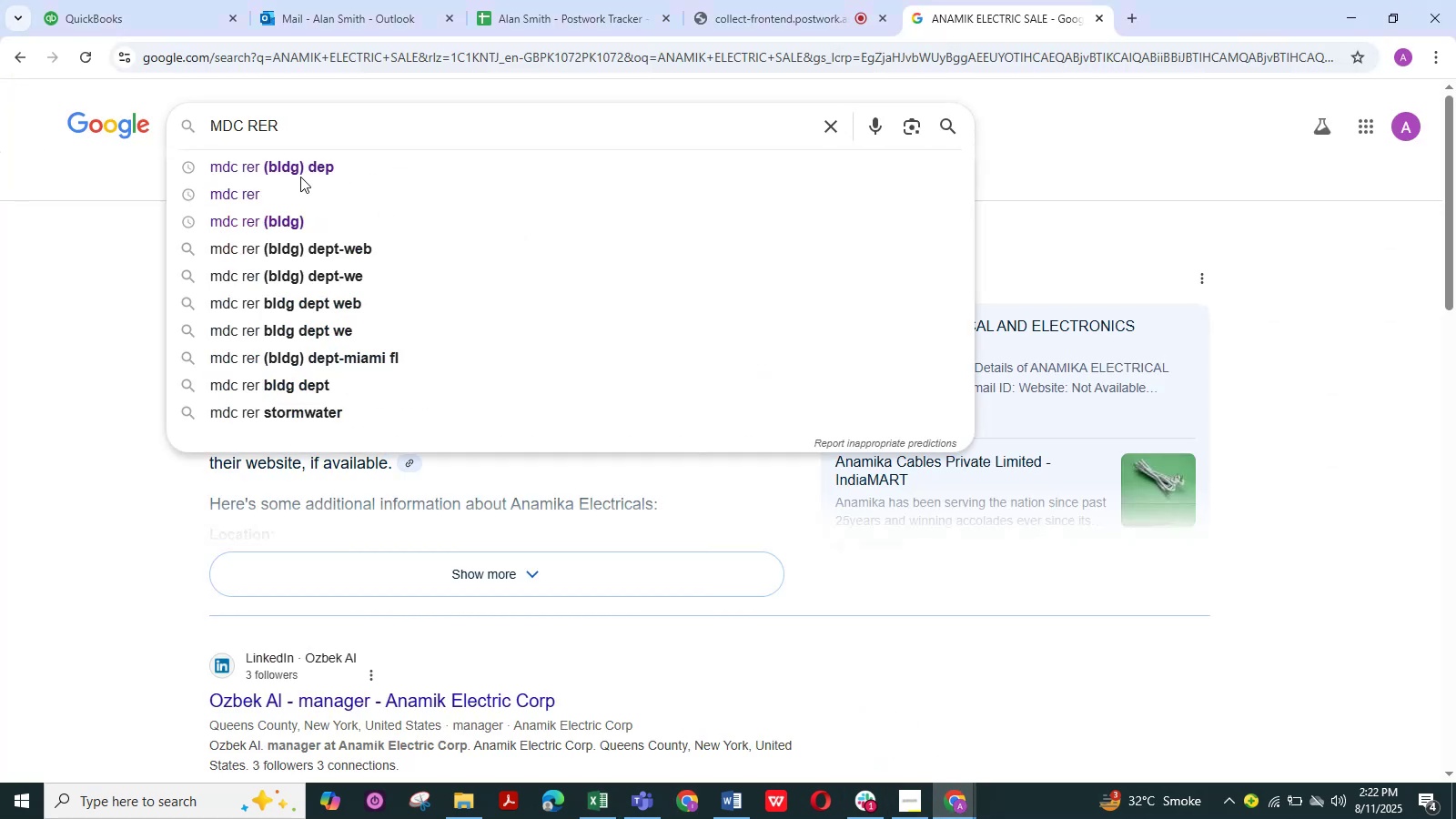 
key(NumpadEnter)
 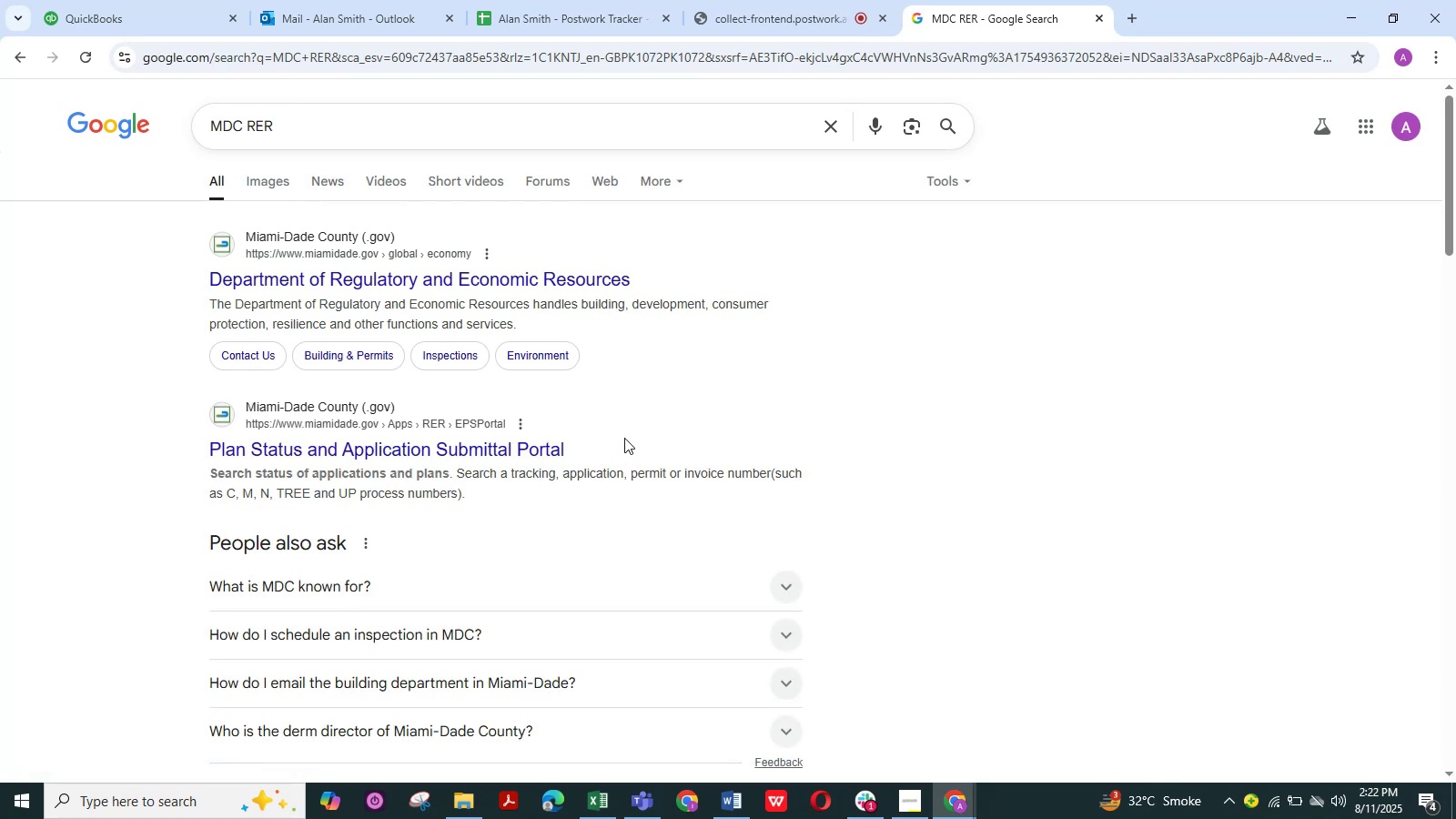 
wait(9.15)
 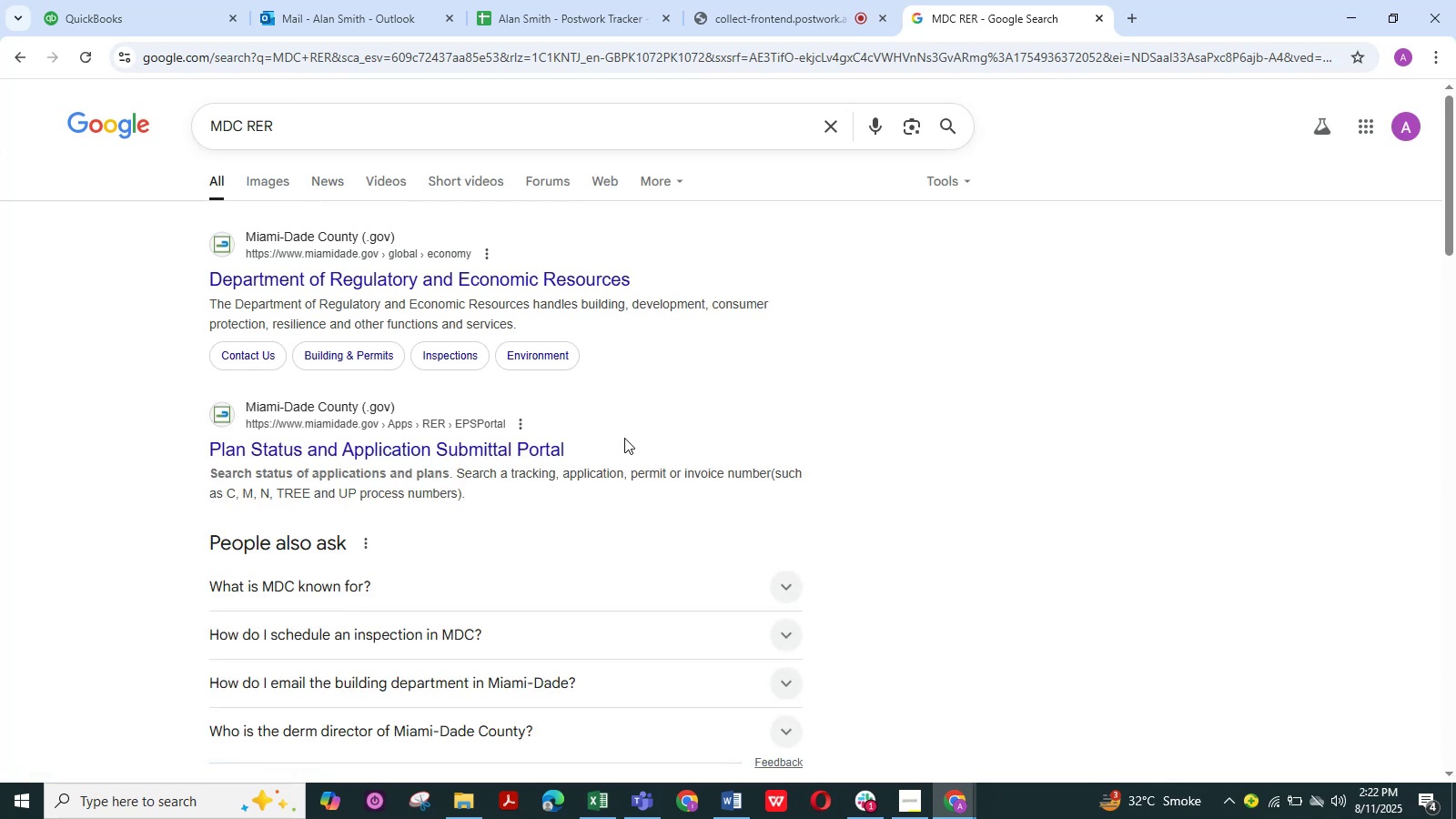 
left_click([1349, 13])
 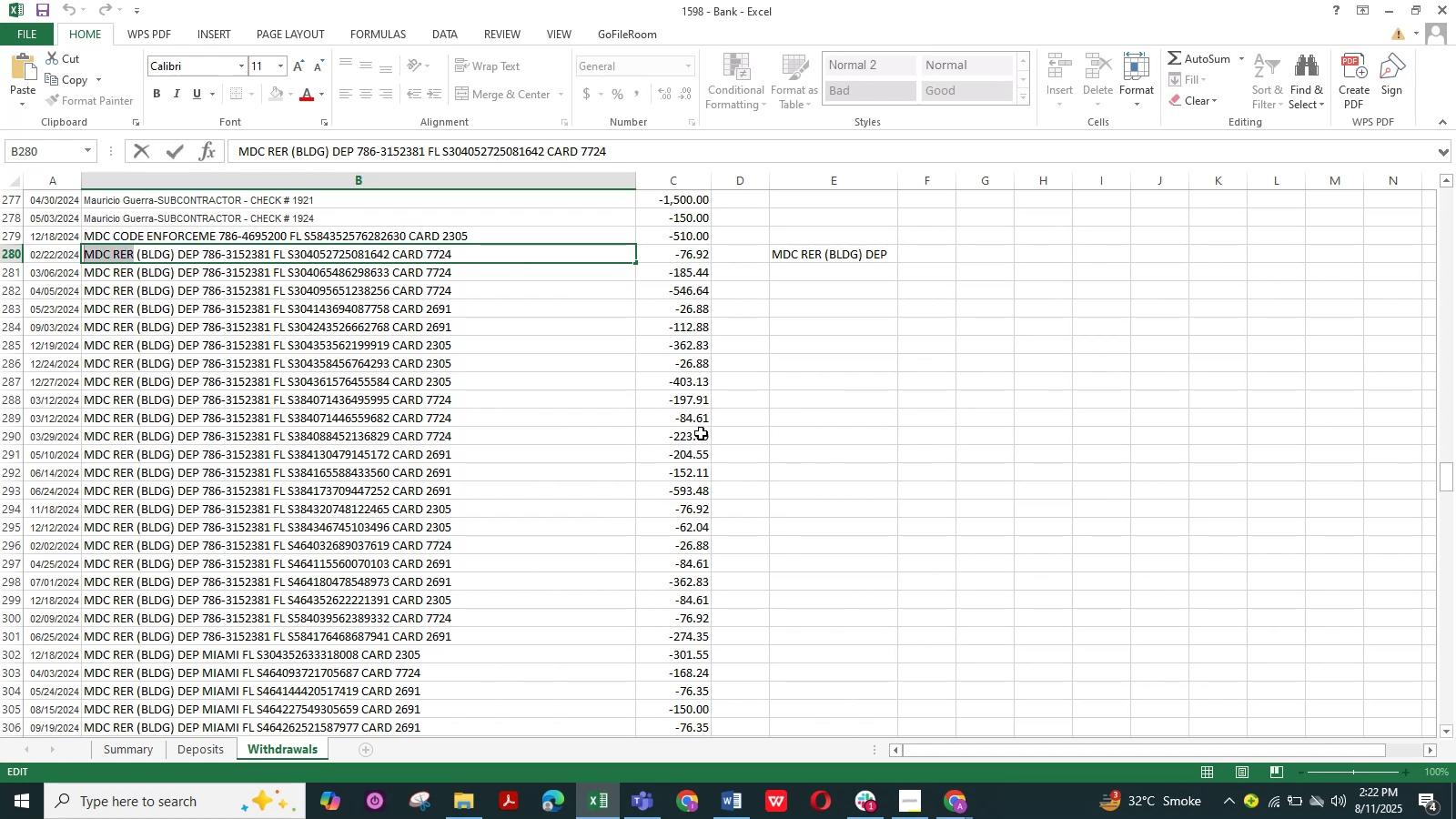 
left_click([739, 795])
 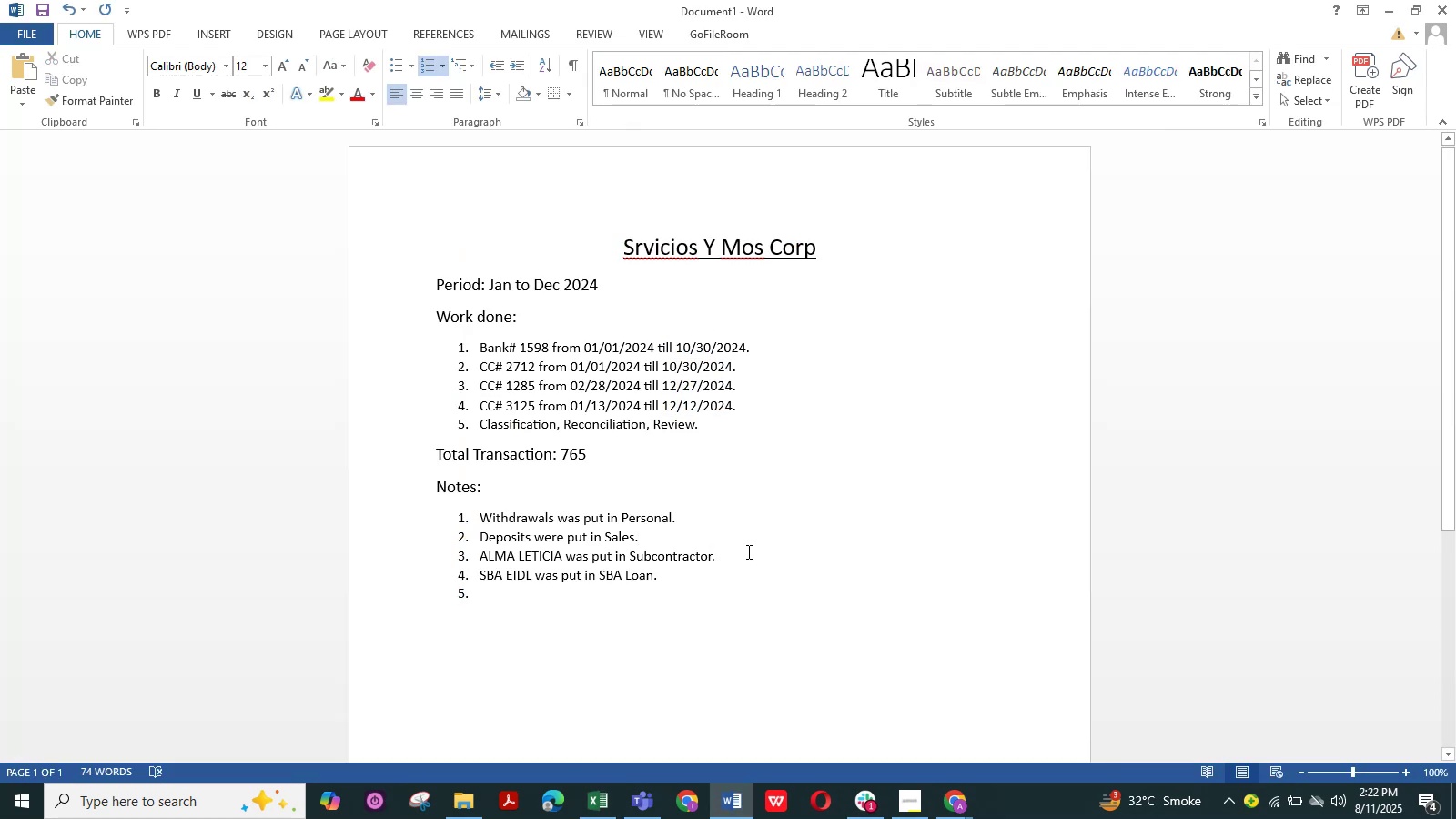 
wait(7.0)
 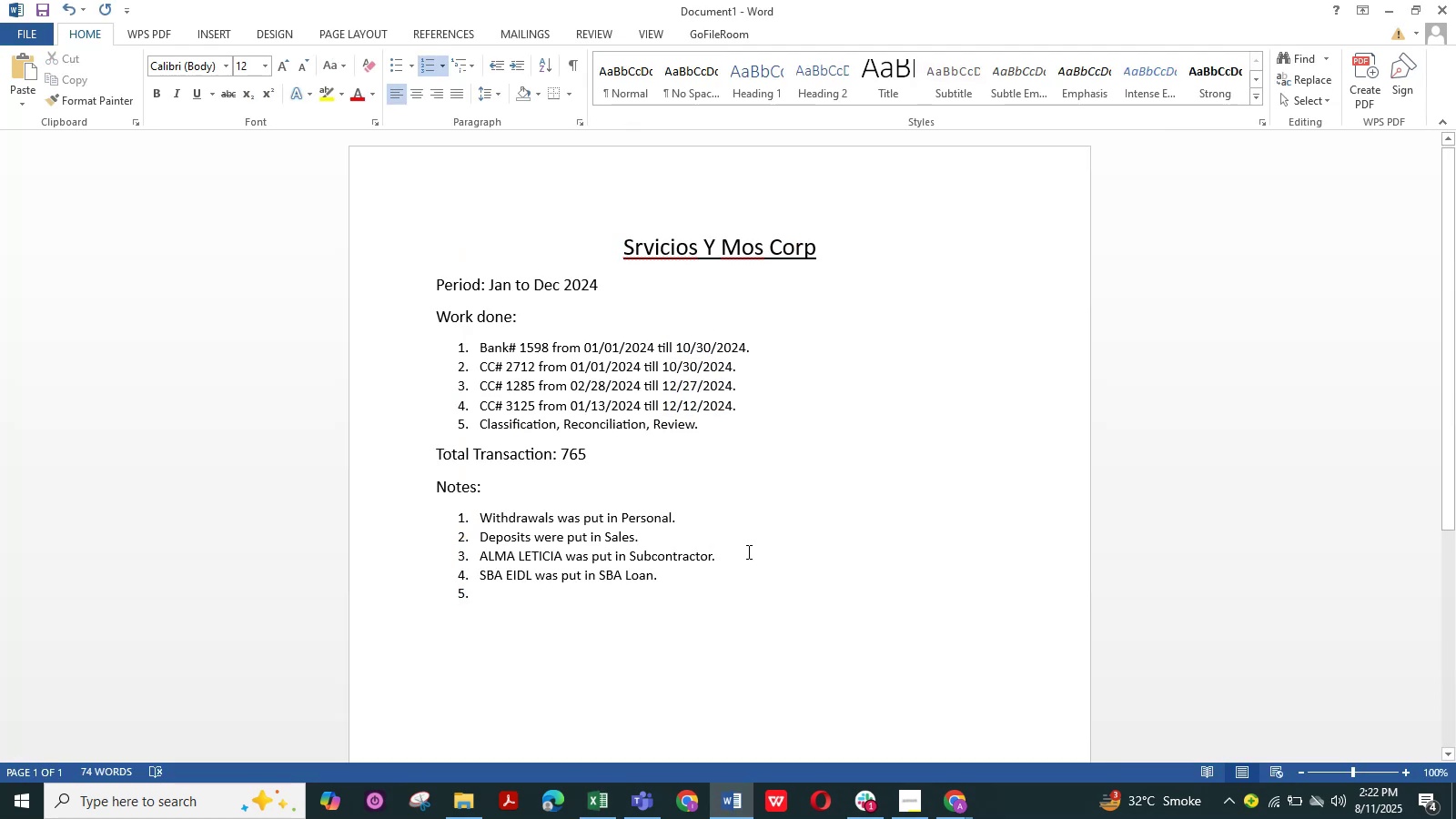 
mouse_move([3, 816])
 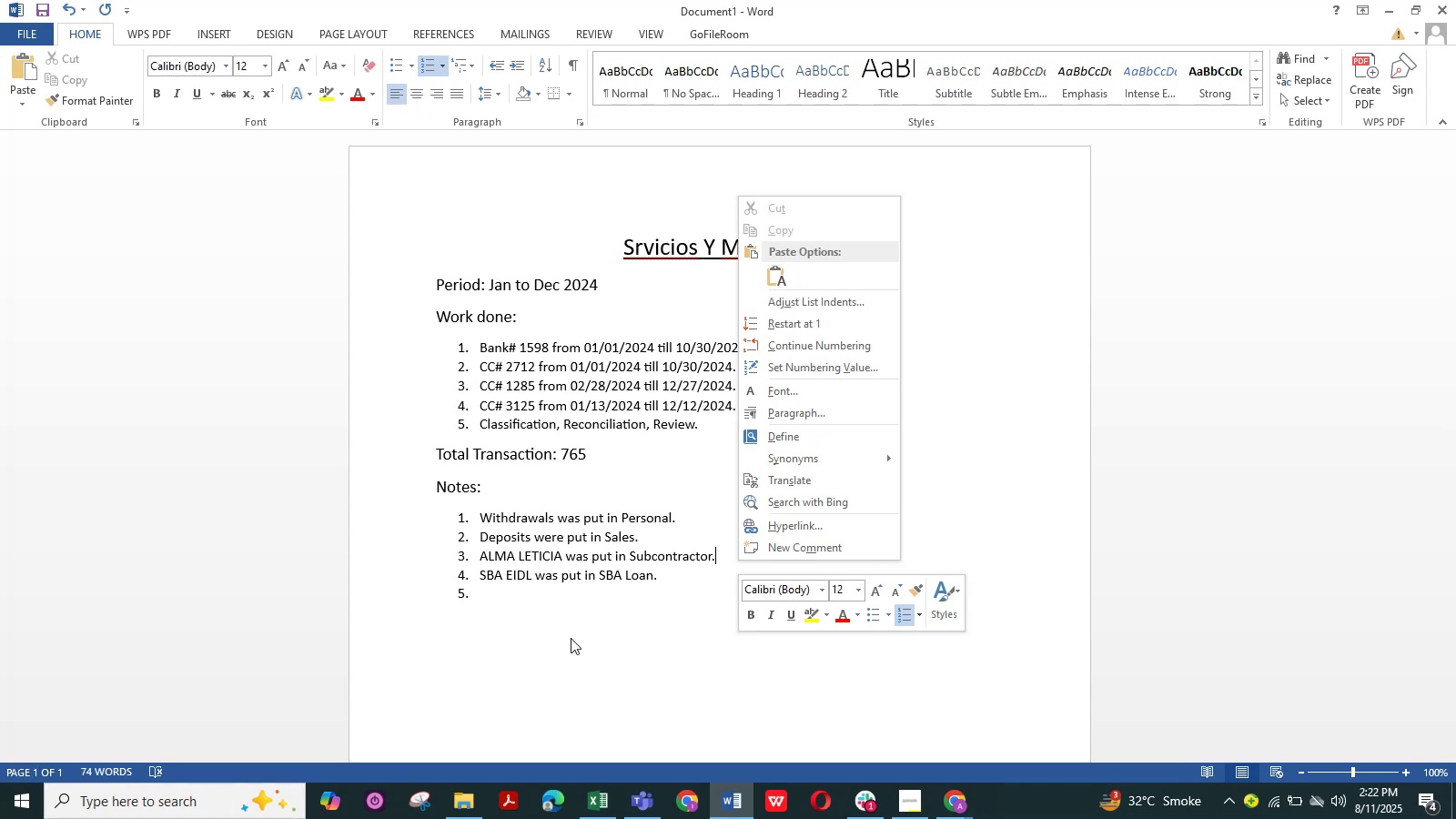 
left_click([670, 577])
 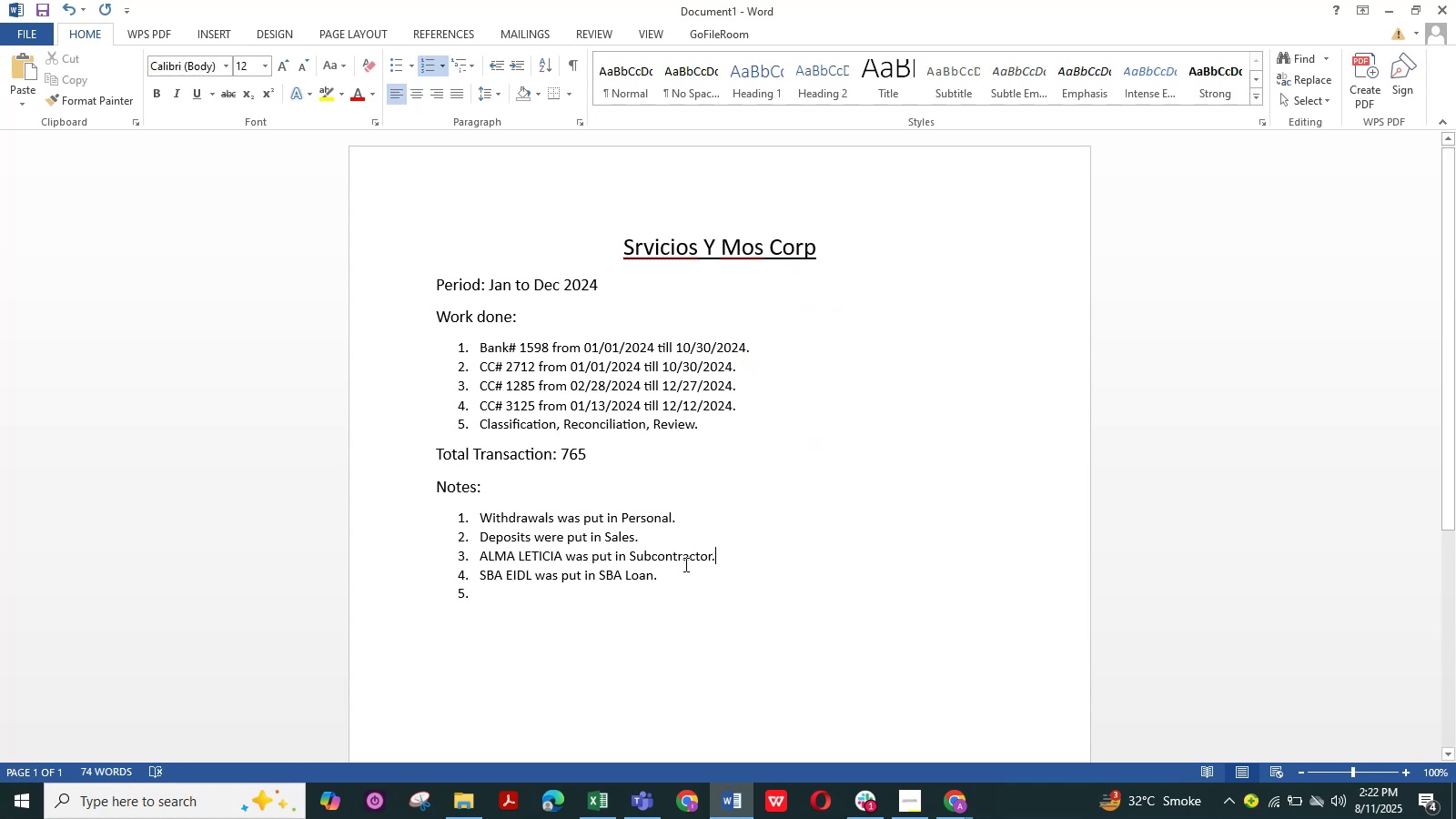 
left_click_drag(start_coordinate=[683, 578], to_coordinate=[481, 577])
 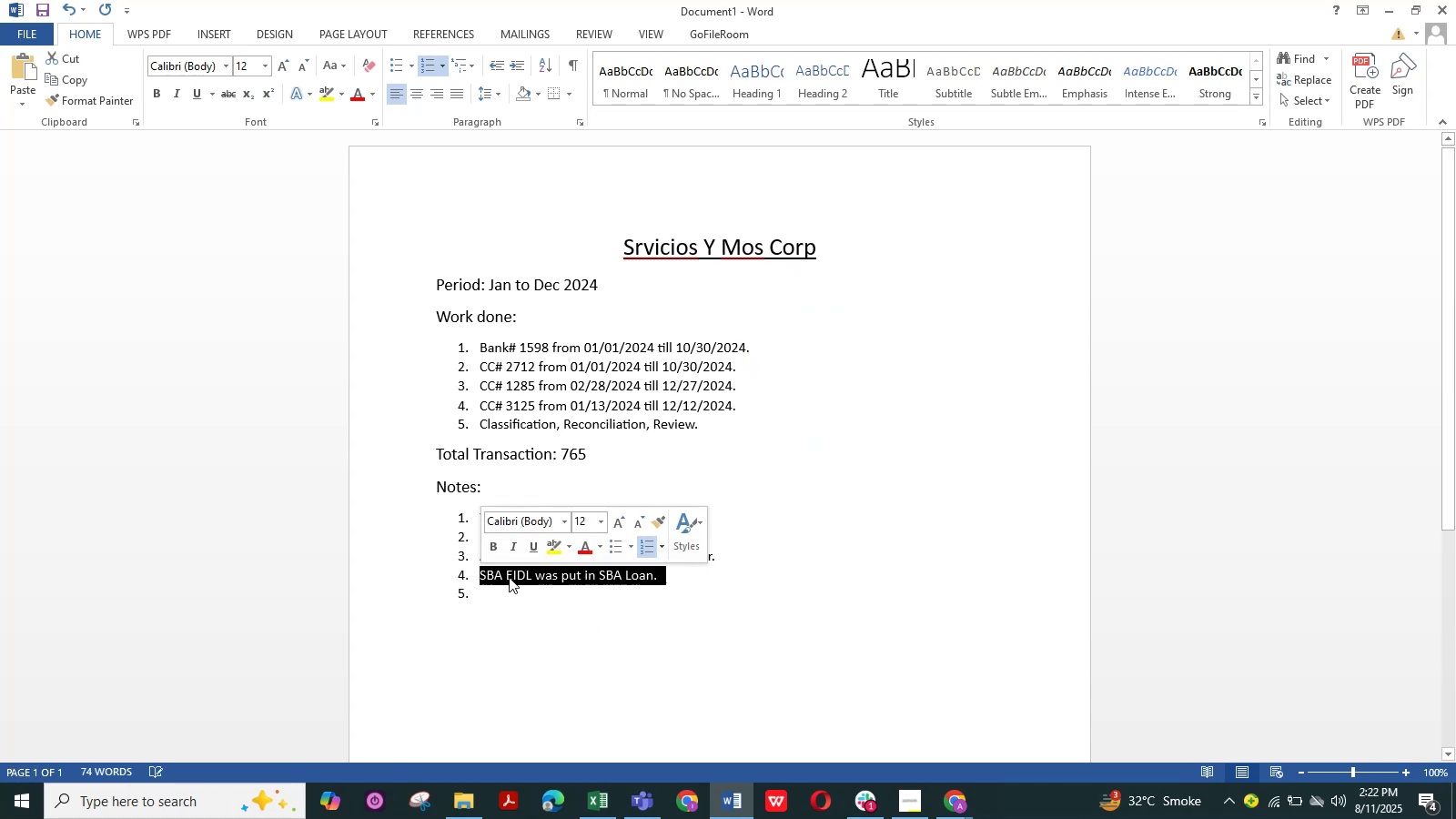 
key(Control+X)
 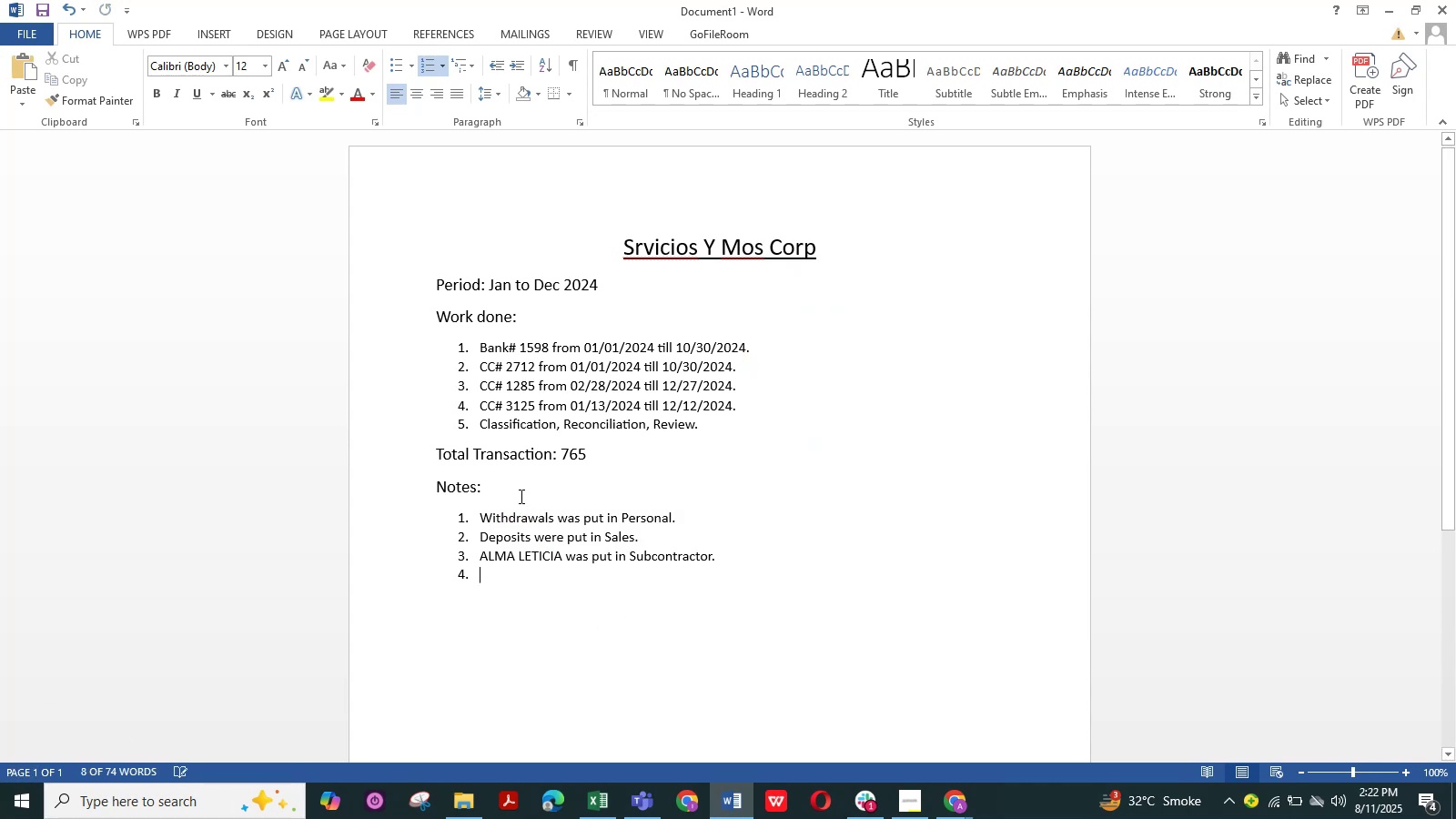 
left_click([520, 496])
 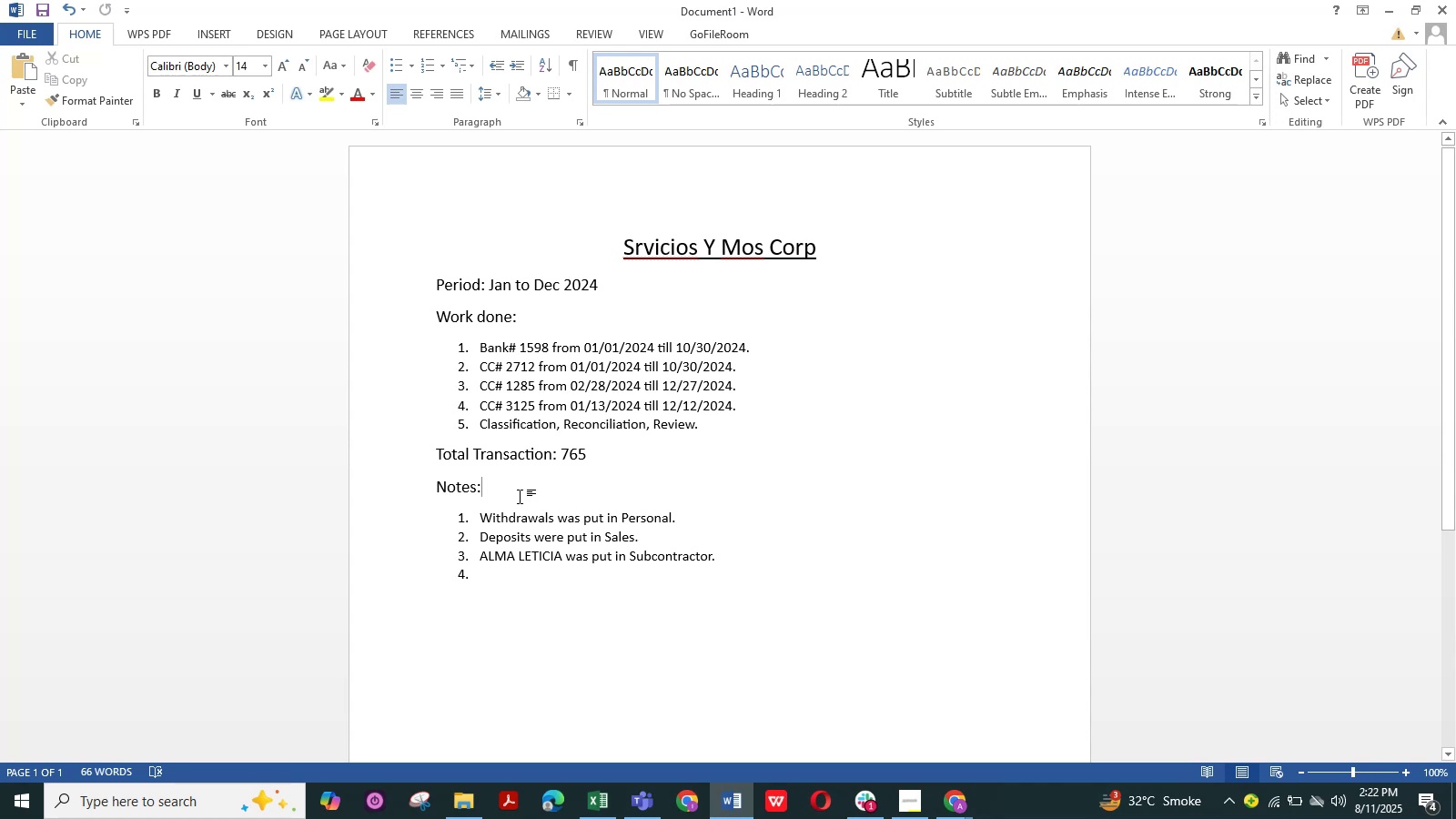 
key(1)
 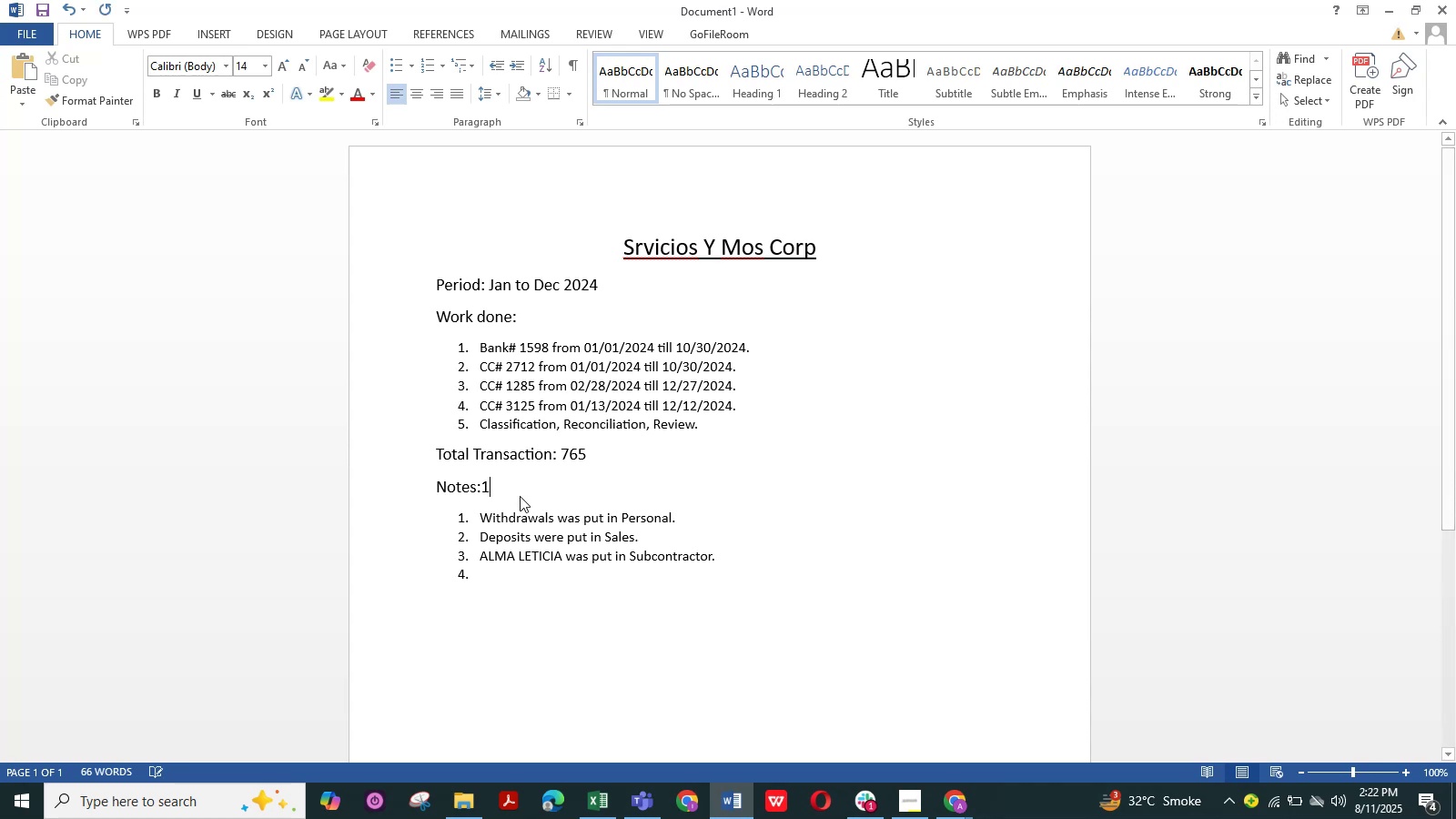 
key(Period)
 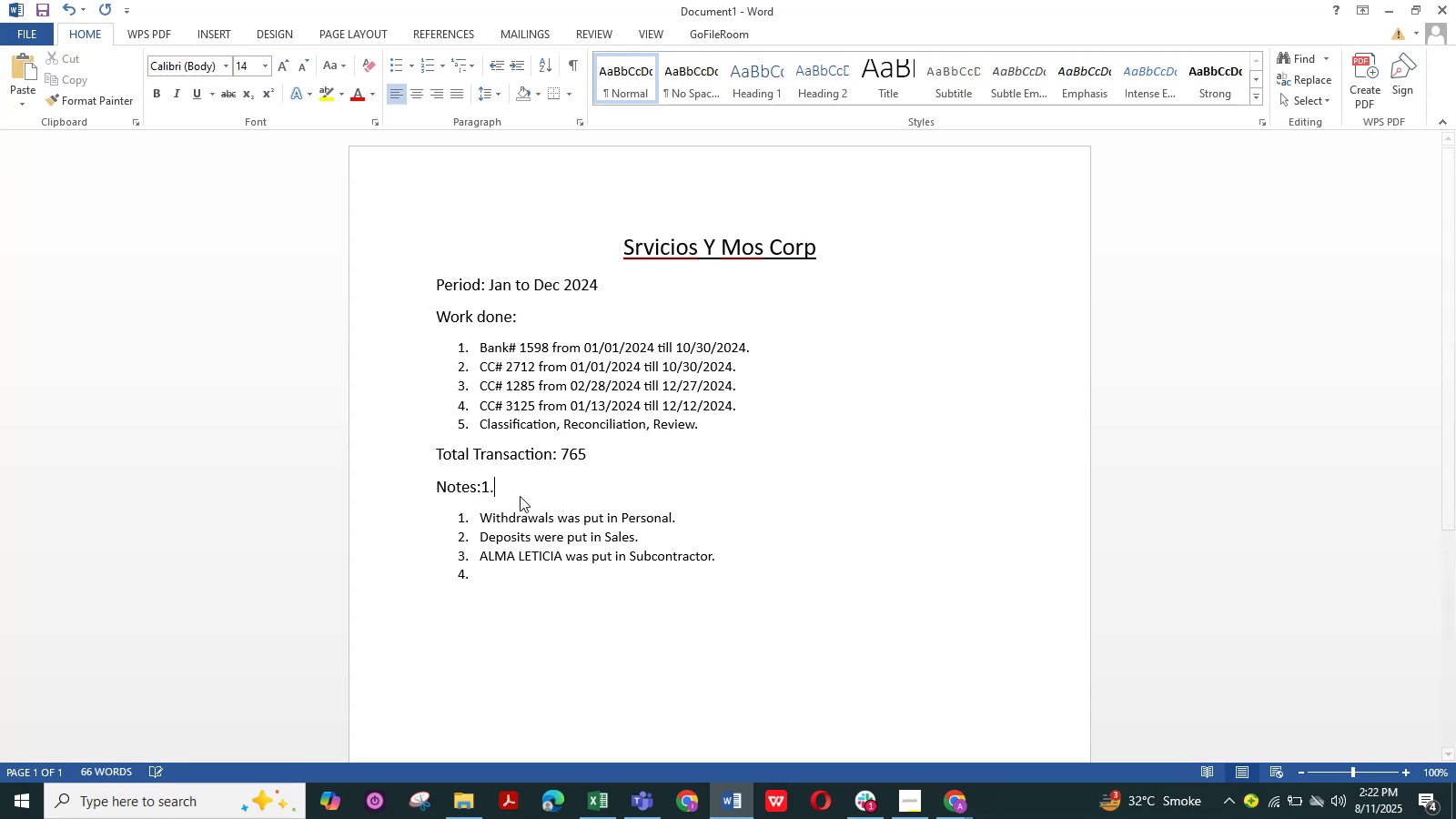 
key(Space)
 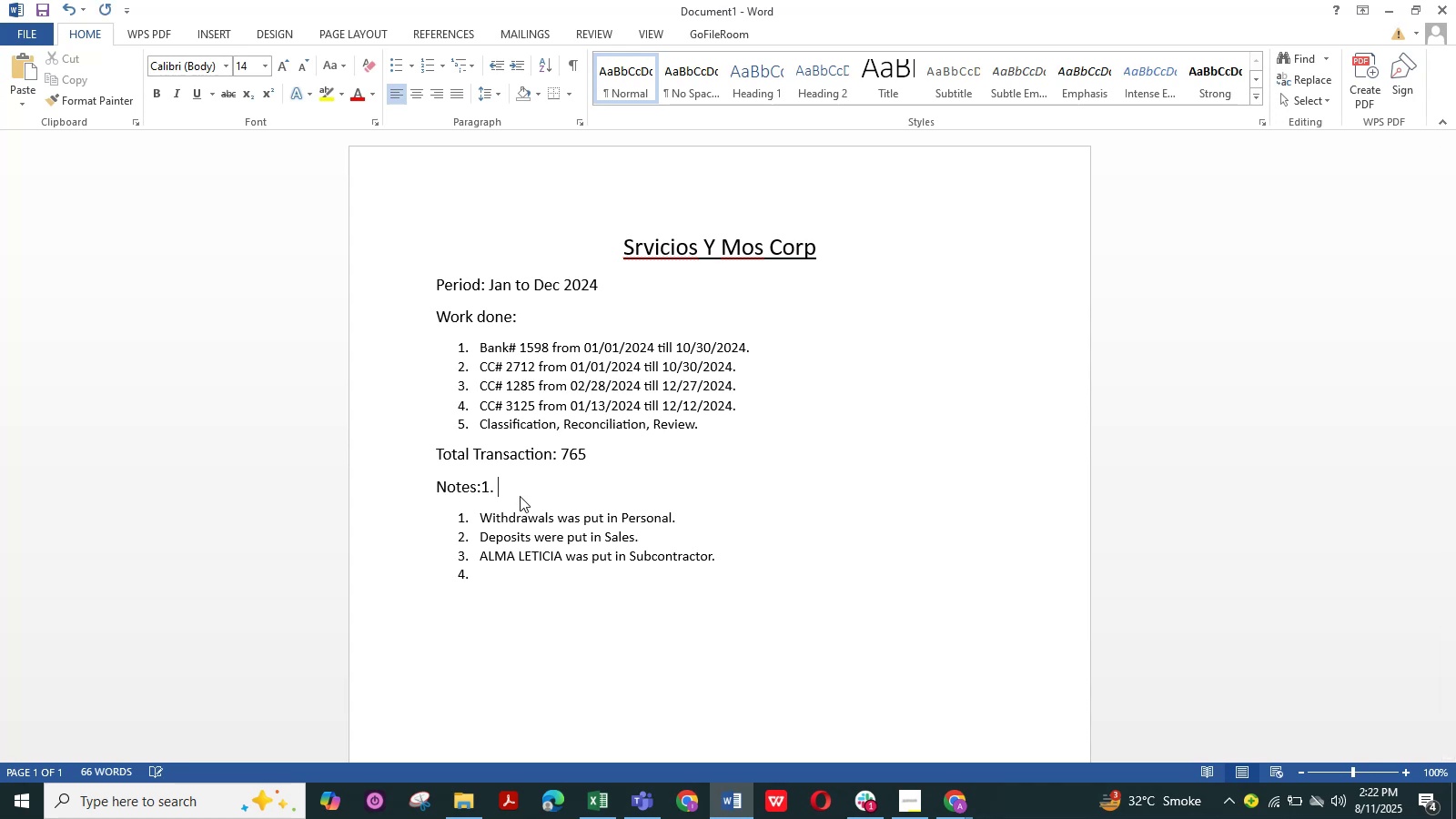 
key(Backspace)
 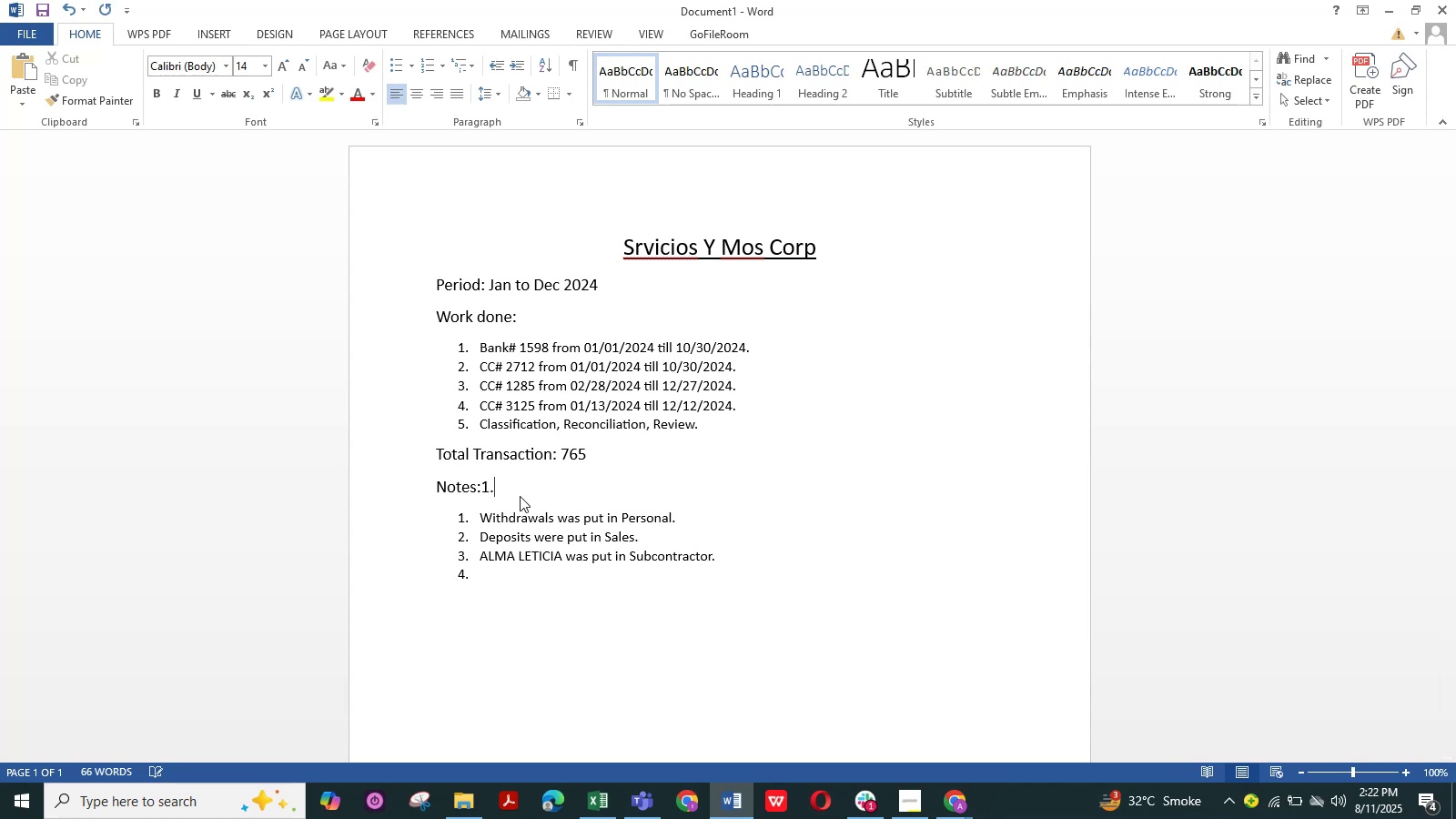 
key(Backspace)
 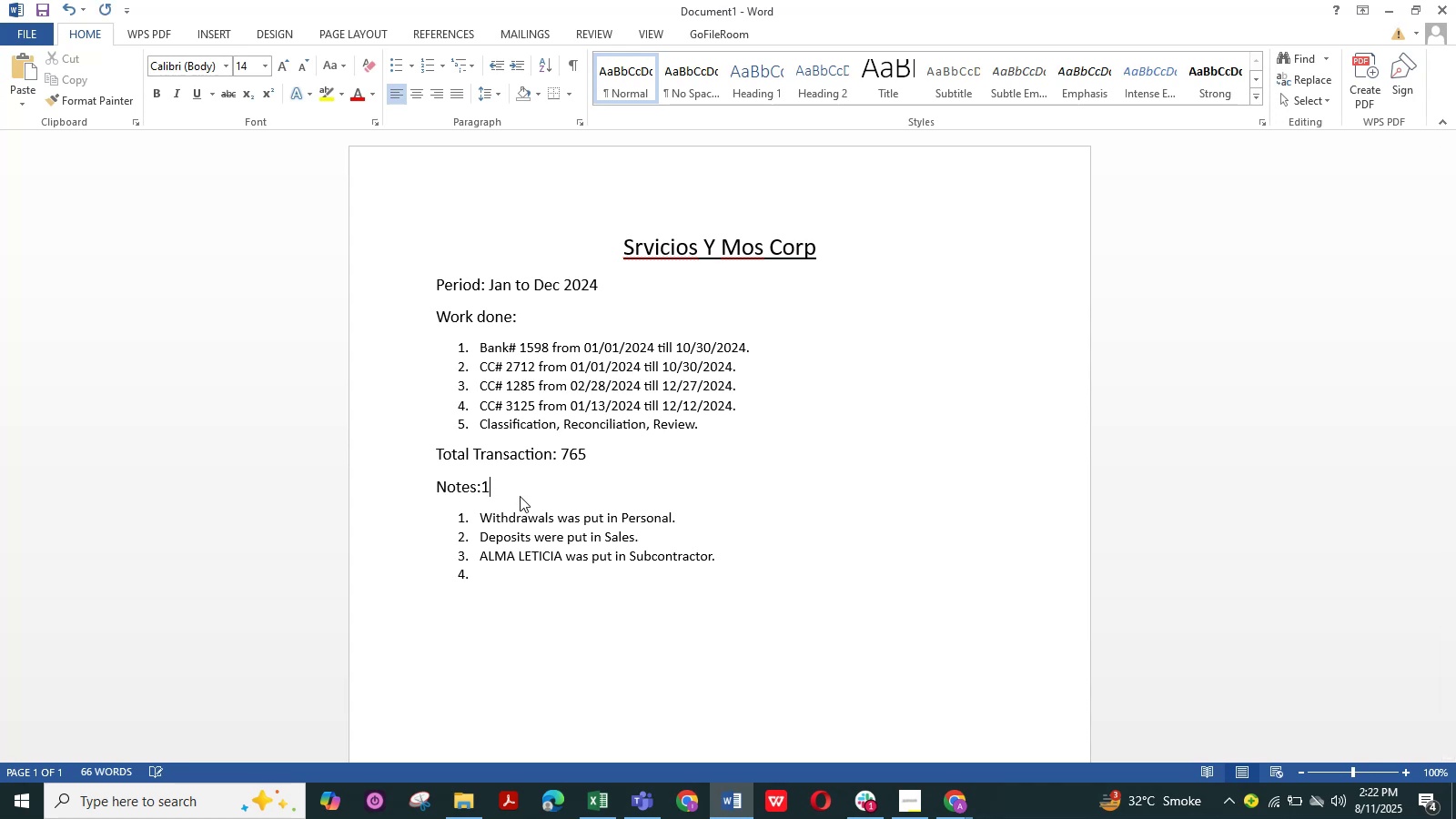 
key(Backspace)
 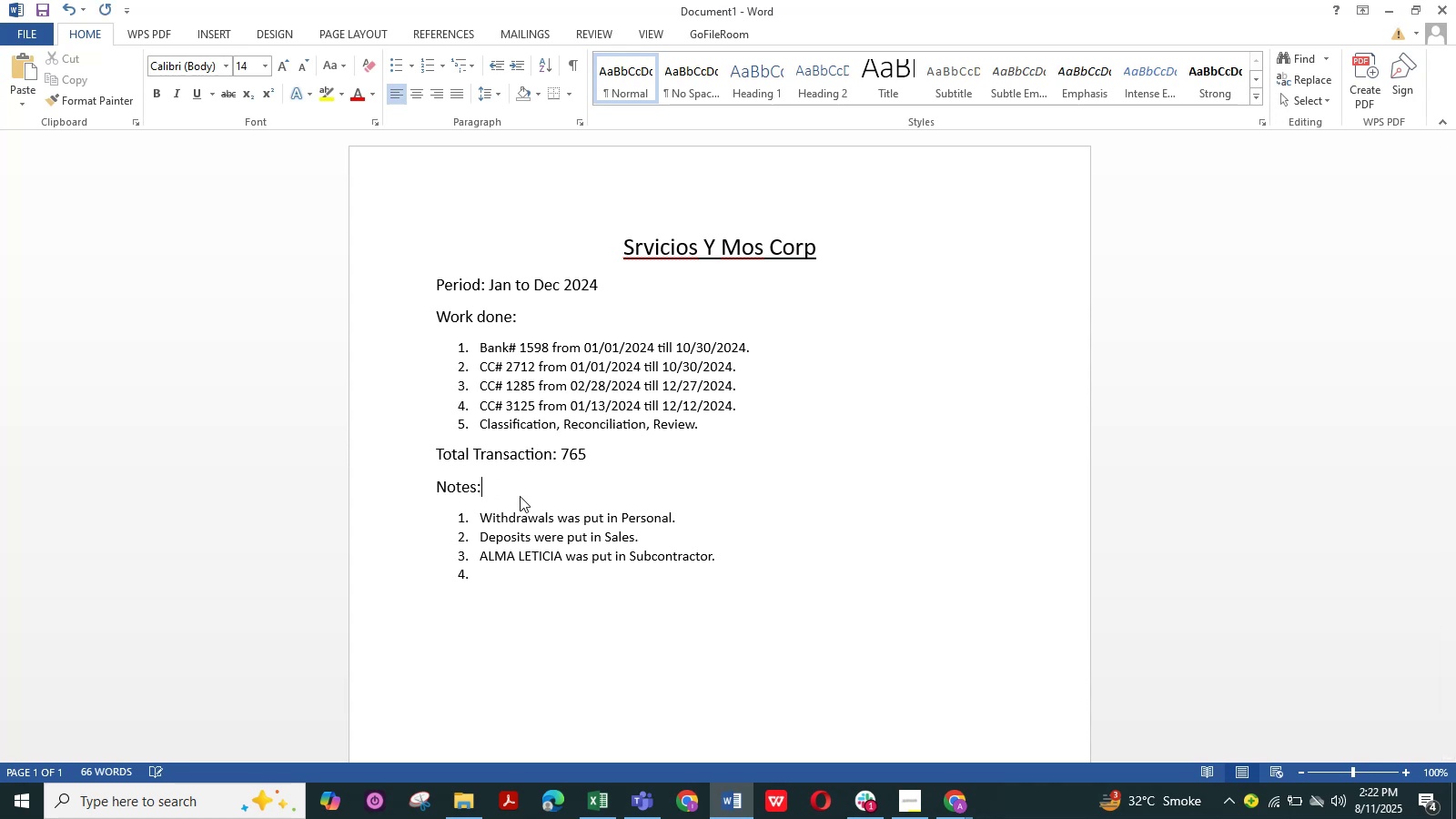 
key(Enter)
 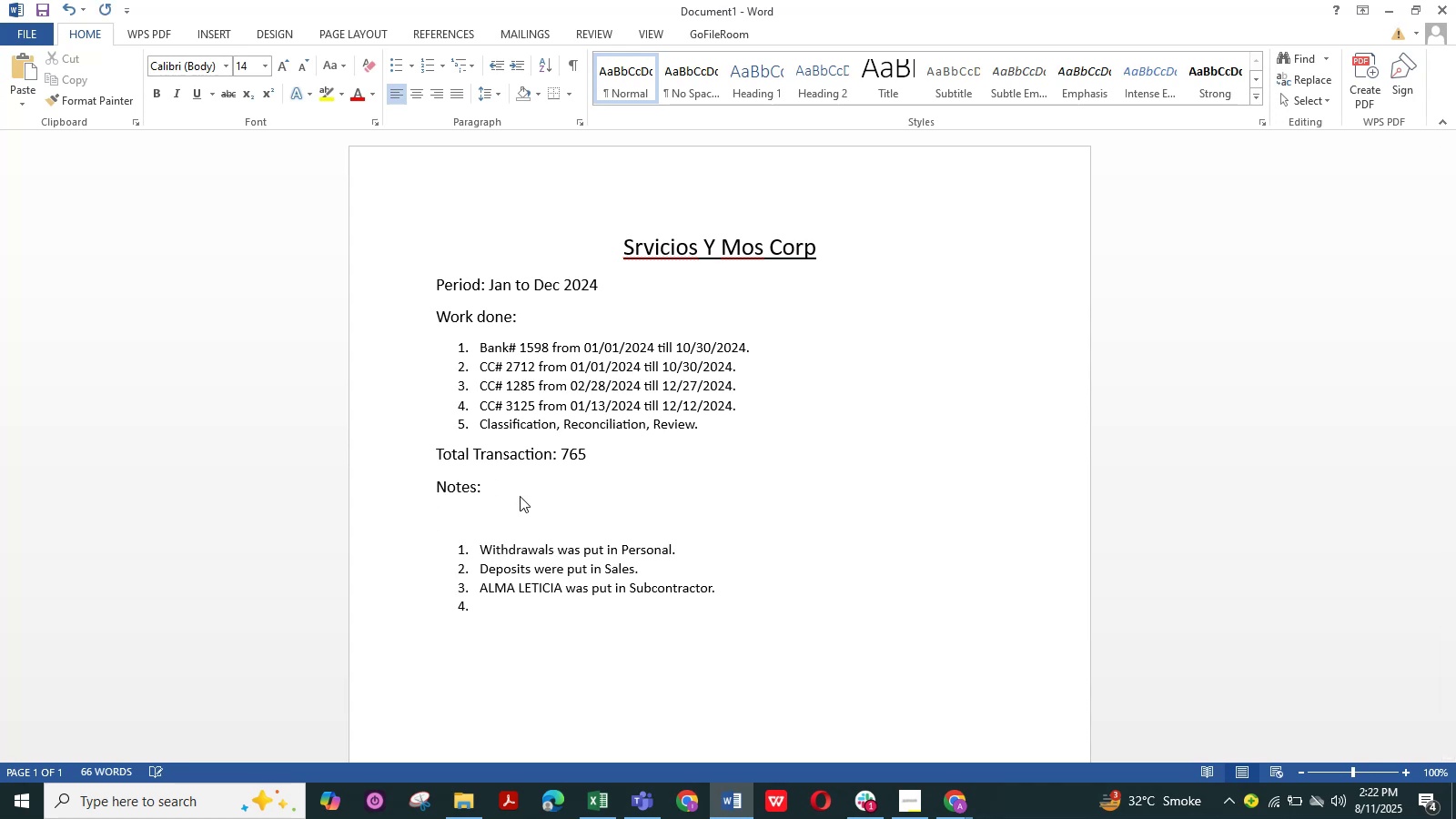 
key(1)
 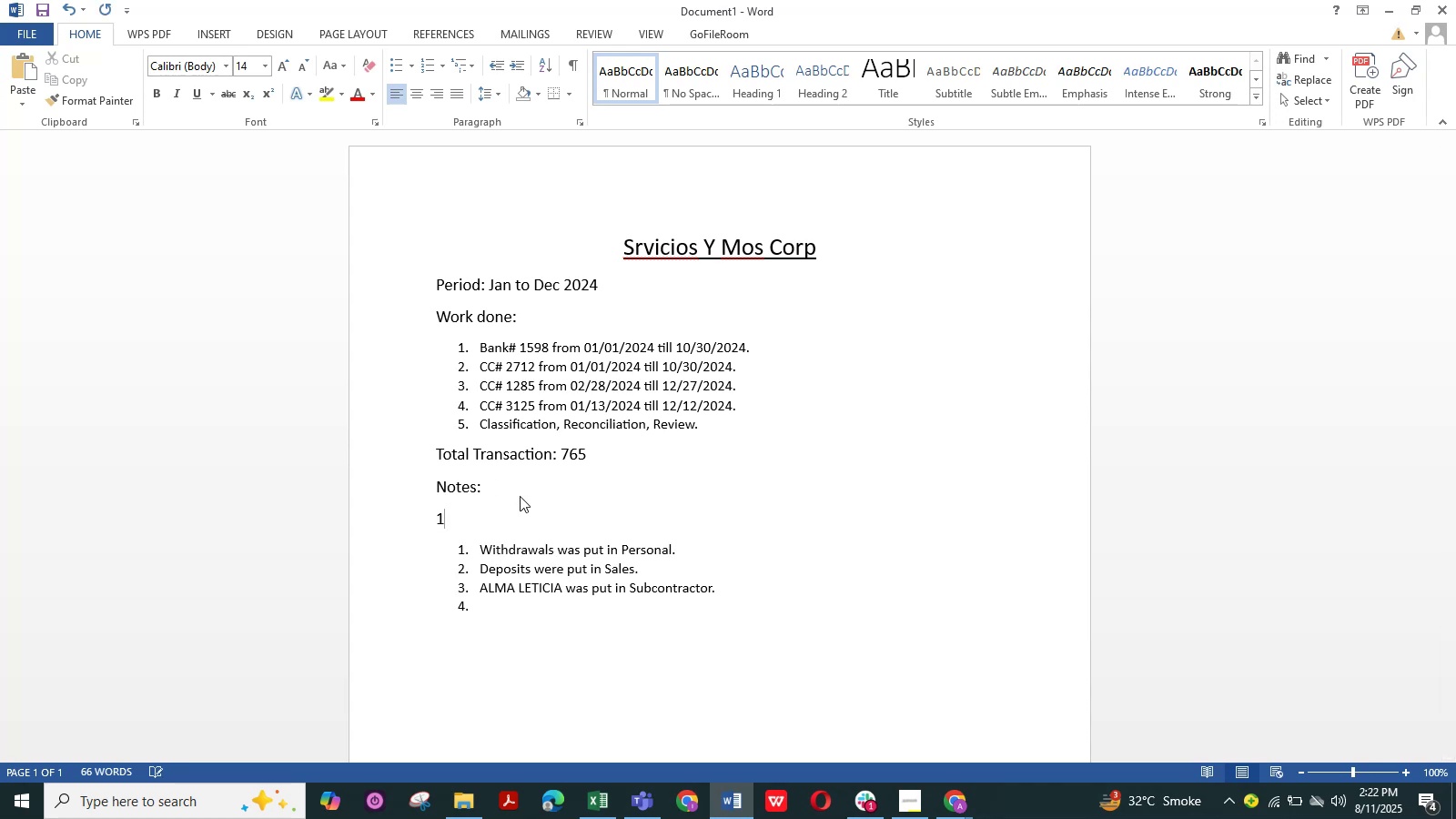 
key(Period)
 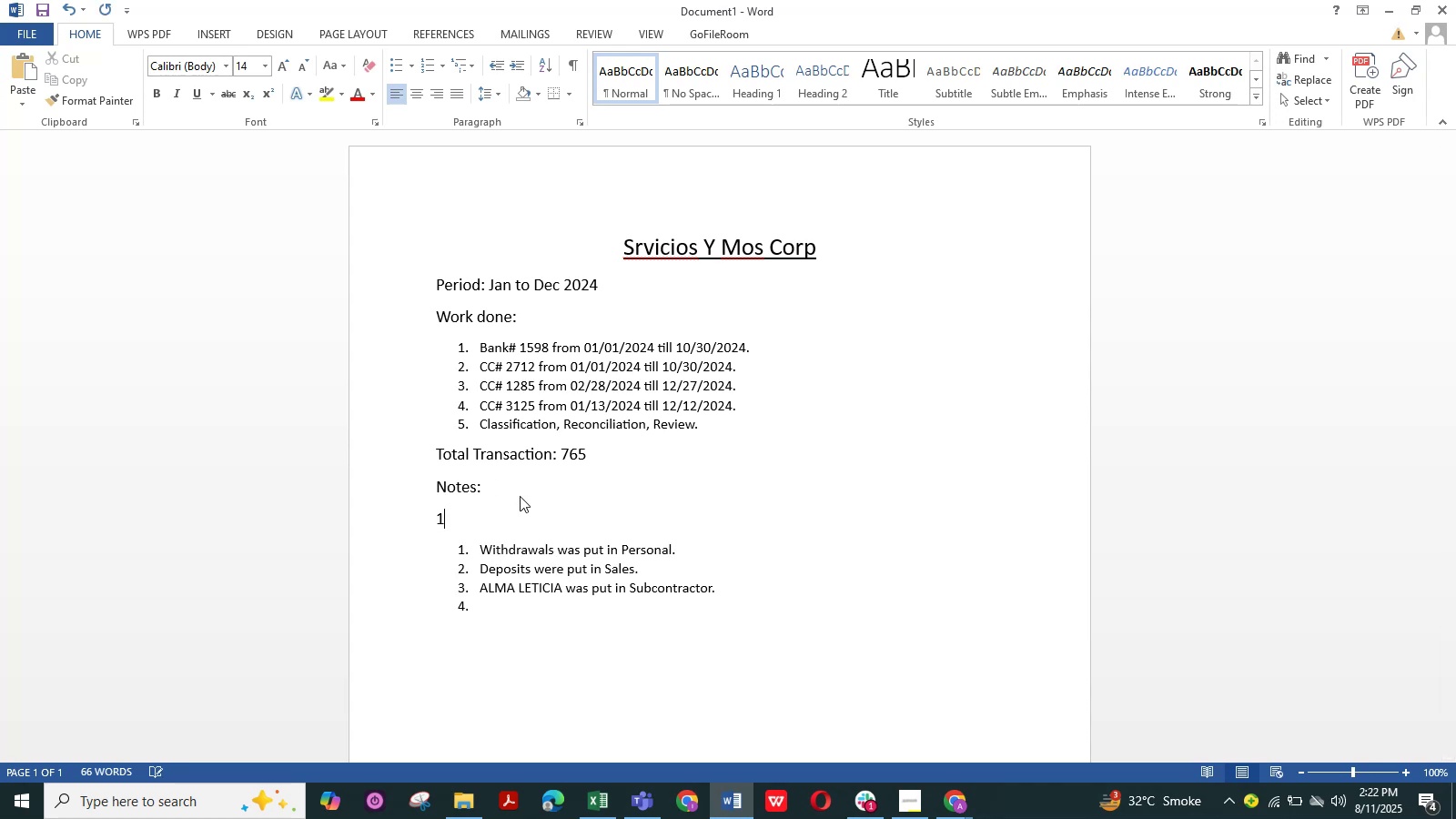 
key(Space)
 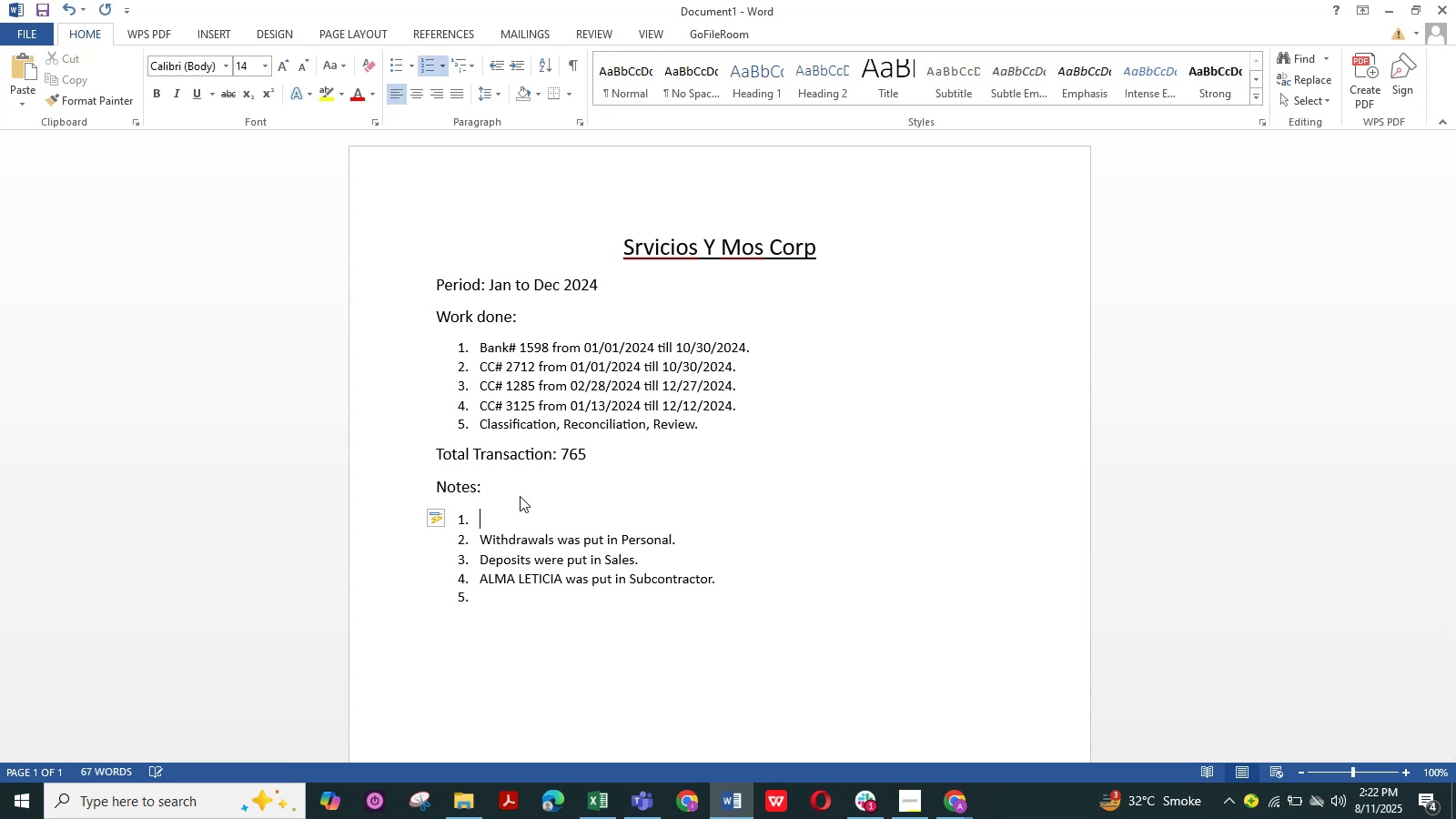 
key(Control+V)
 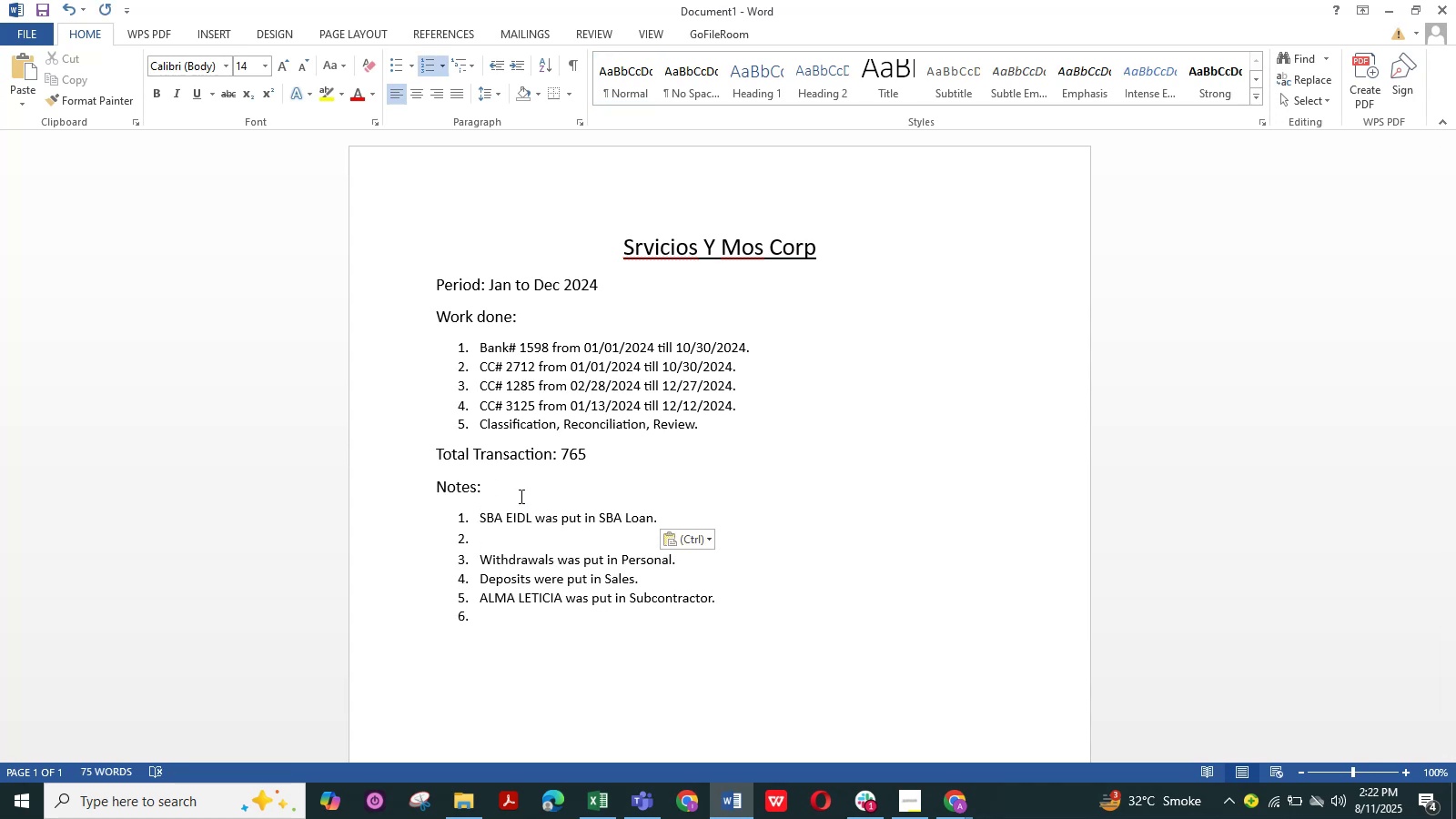 
key(Backspace)
 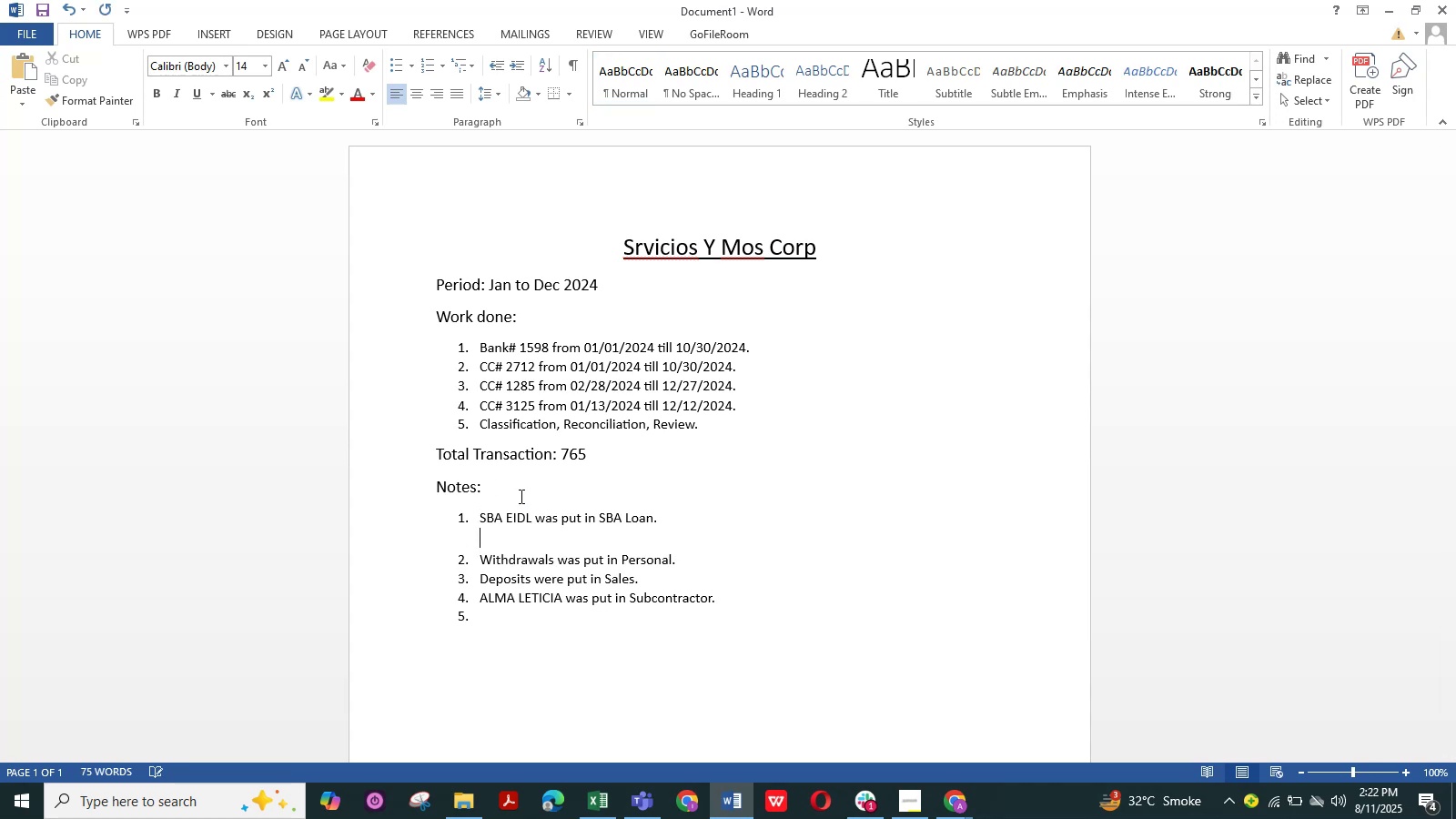 
key(Backspace)
 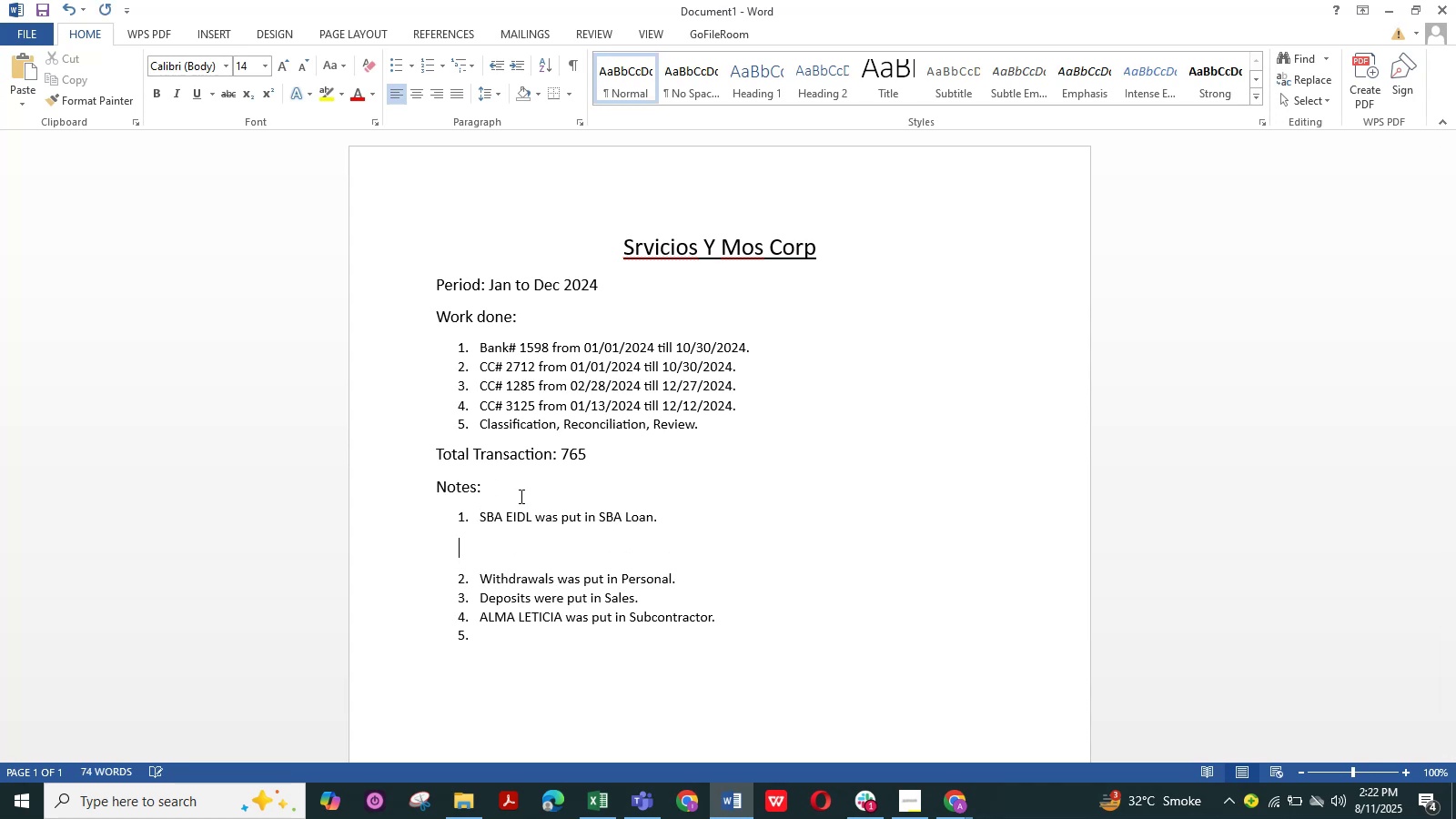 
key(Backspace)
 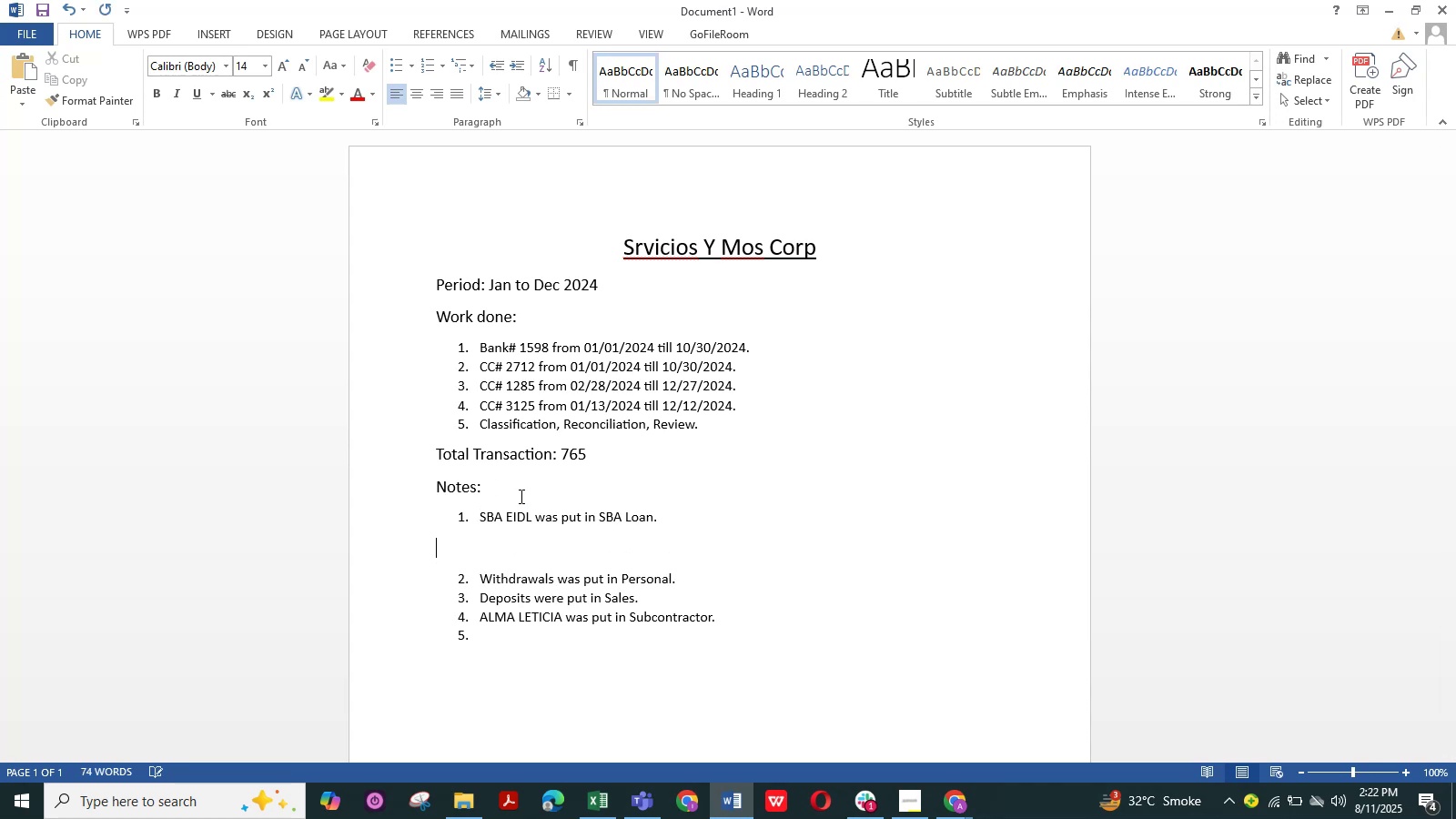 
key(Backspace)
 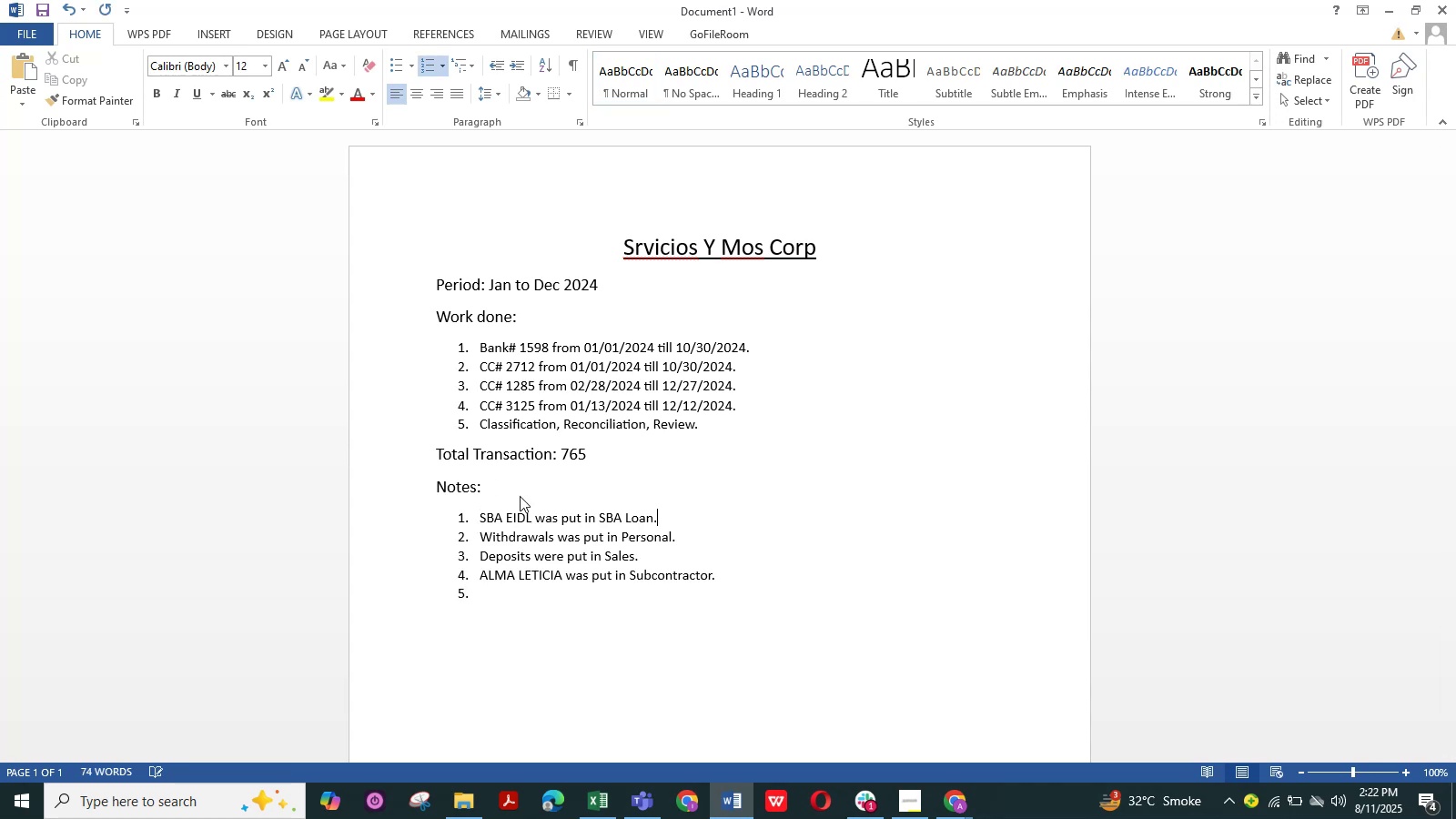 
key(ArrowDown)
 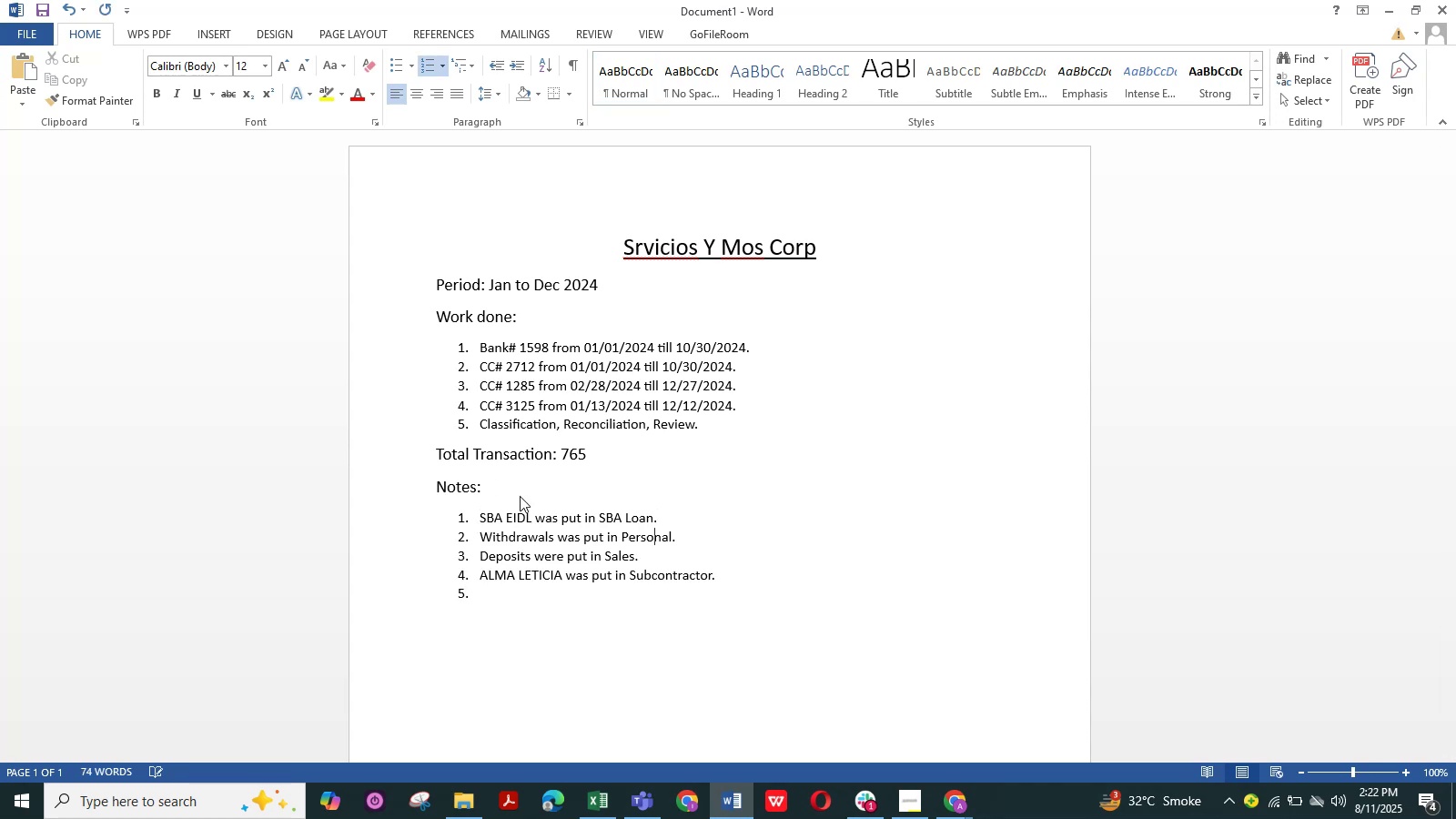 
key(ArrowDown)
 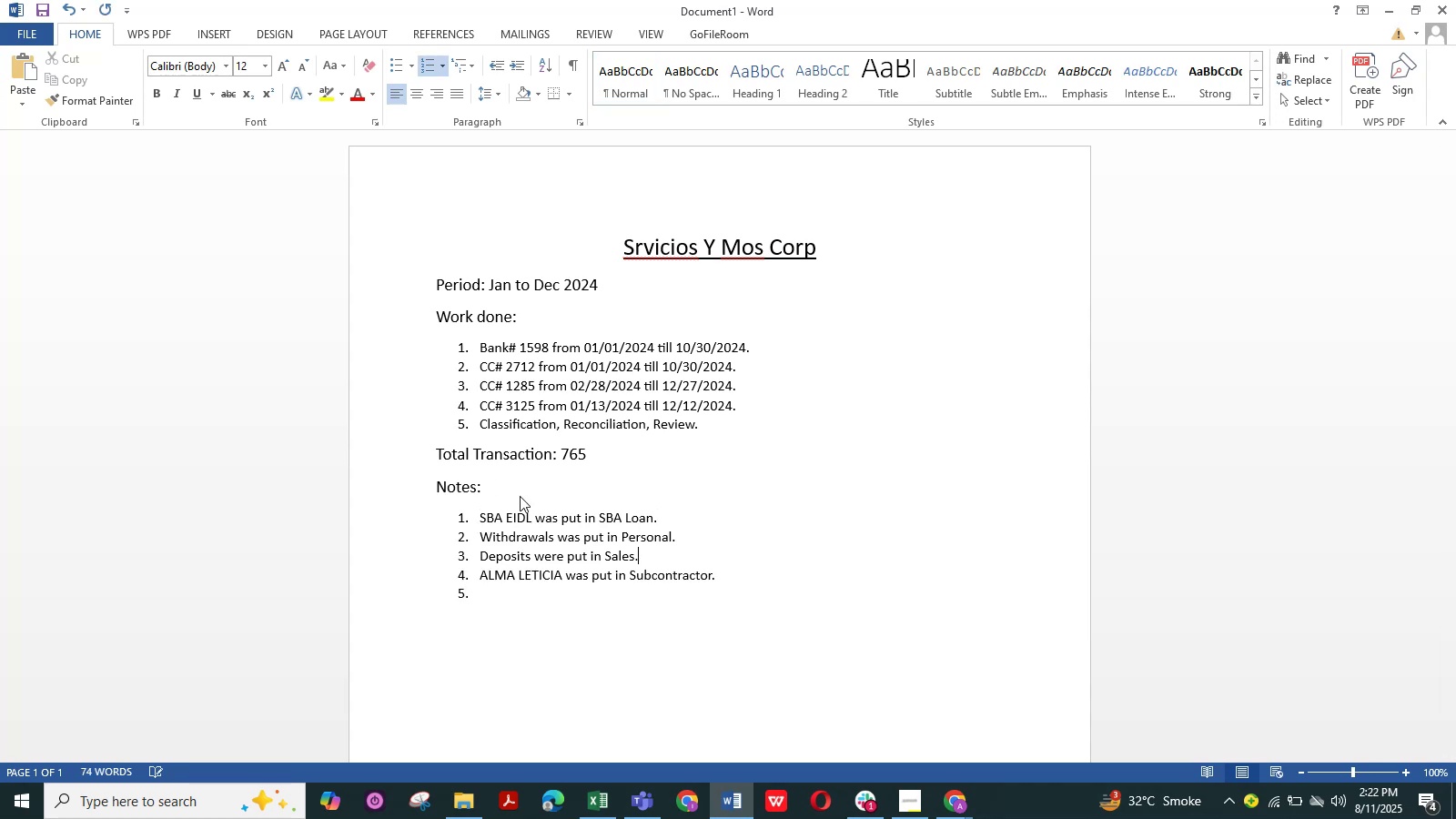 
key(ArrowDown)
 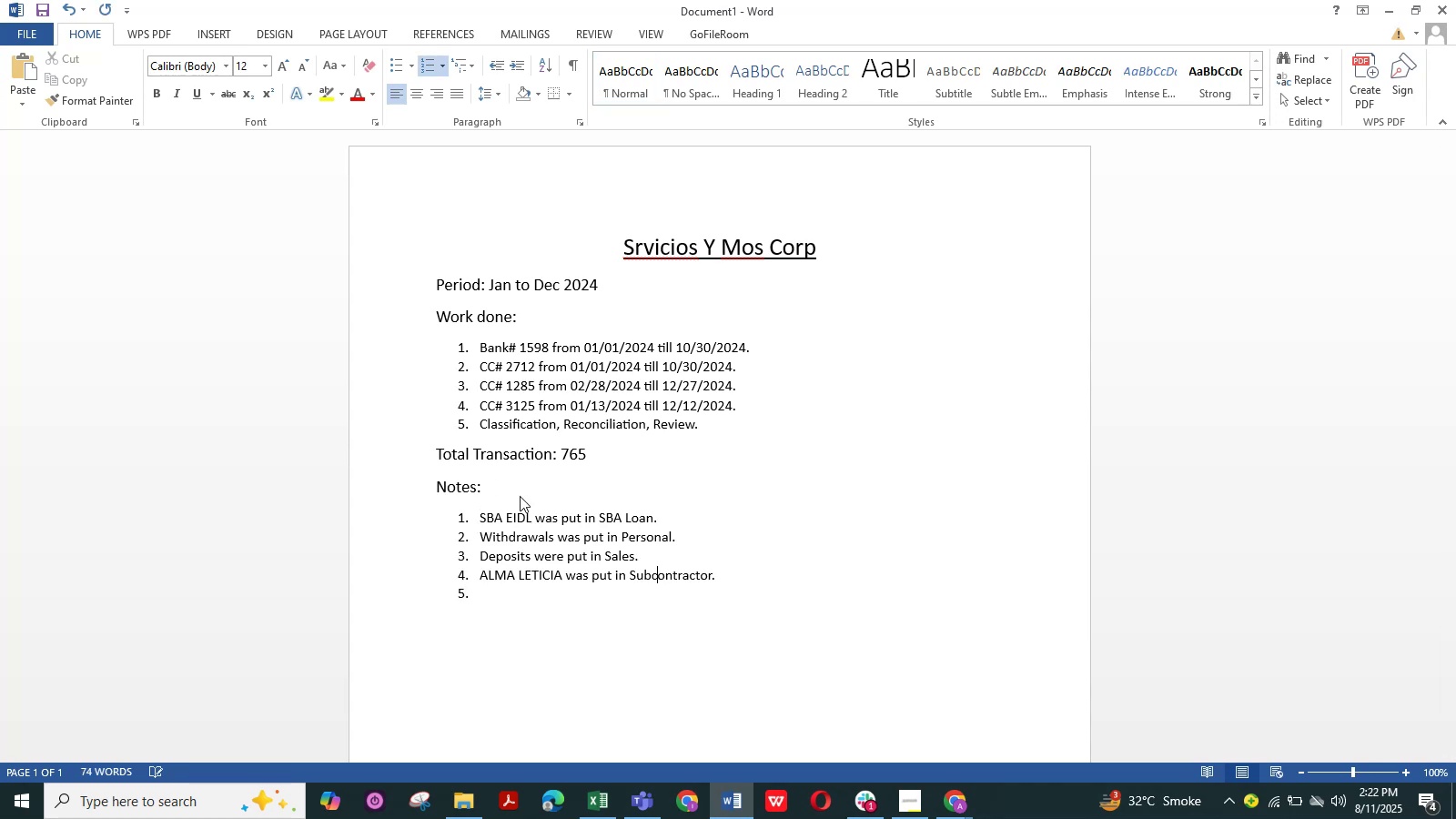 
key(ArrowDown)
 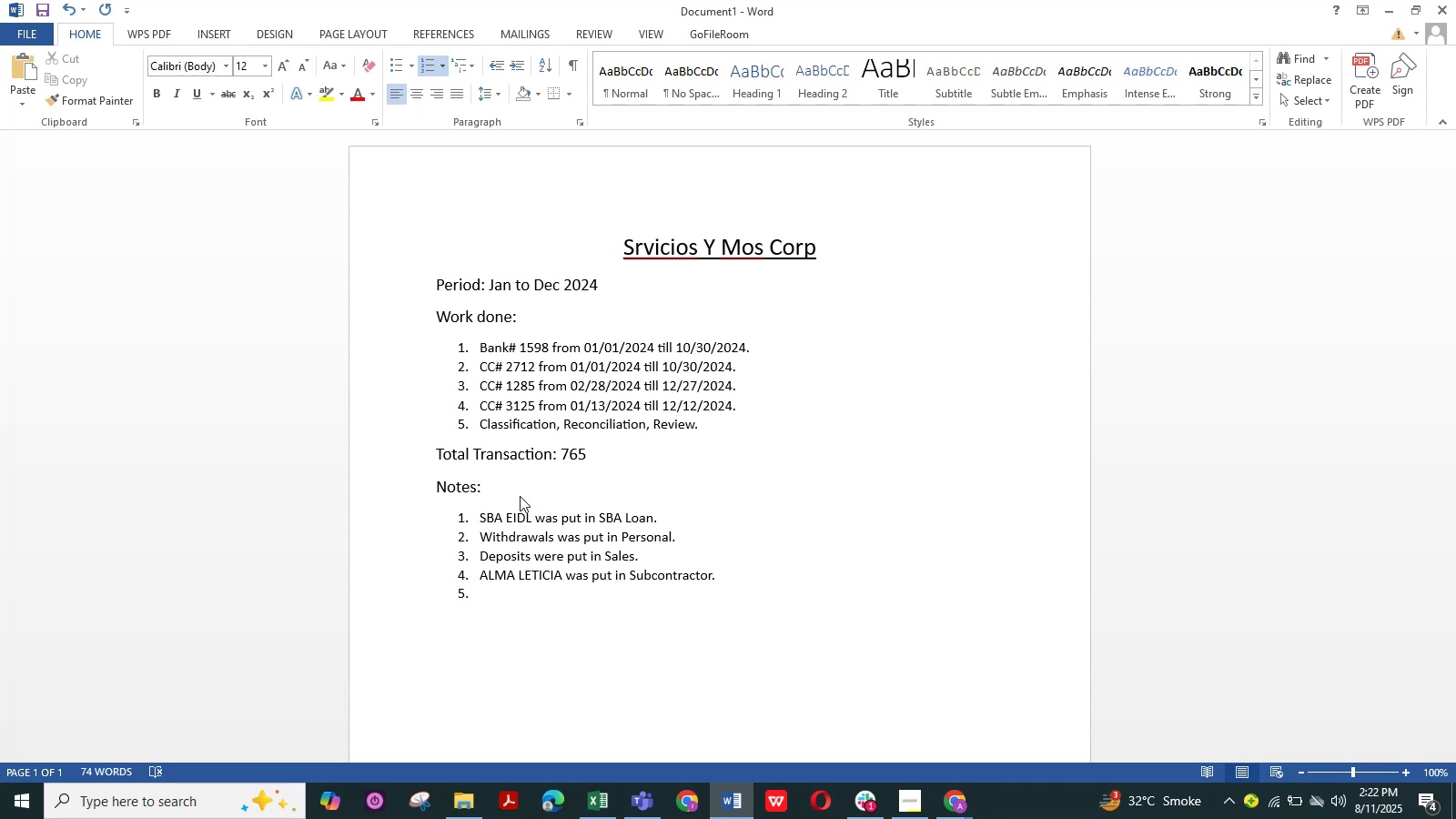 
key(Control+ControlLeft)
 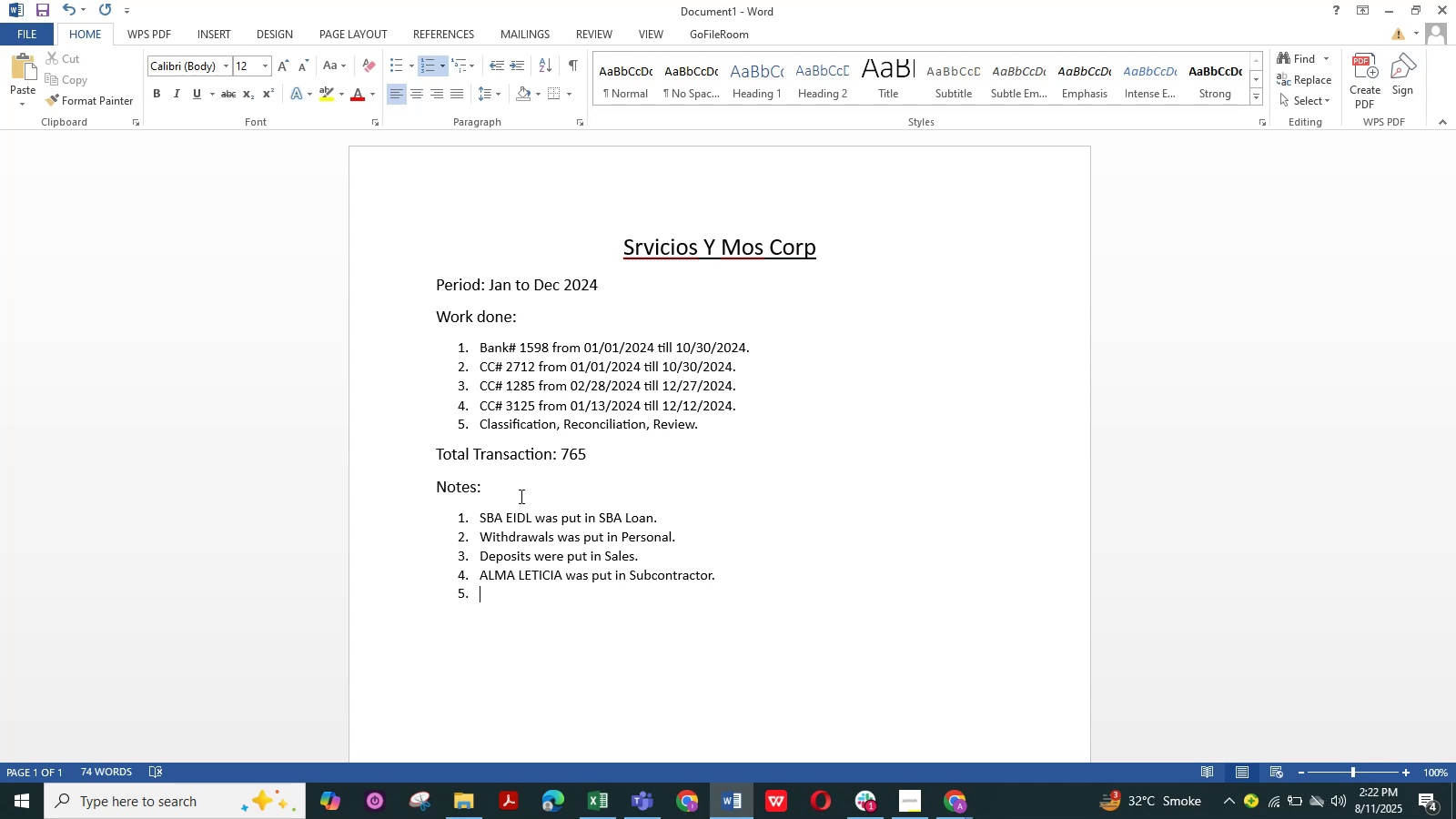 
key(Control+V)
 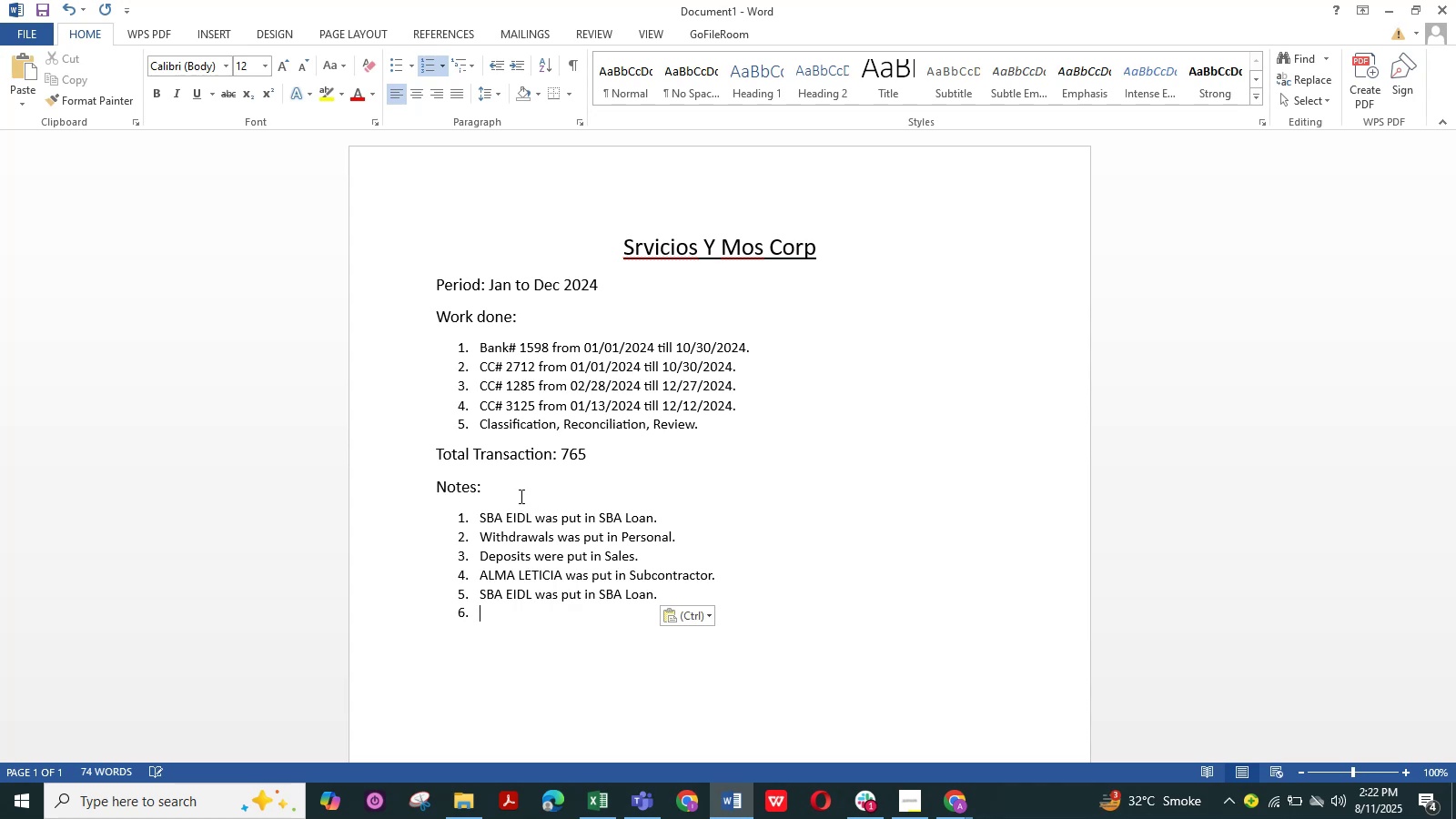 
key(Control+Z)
 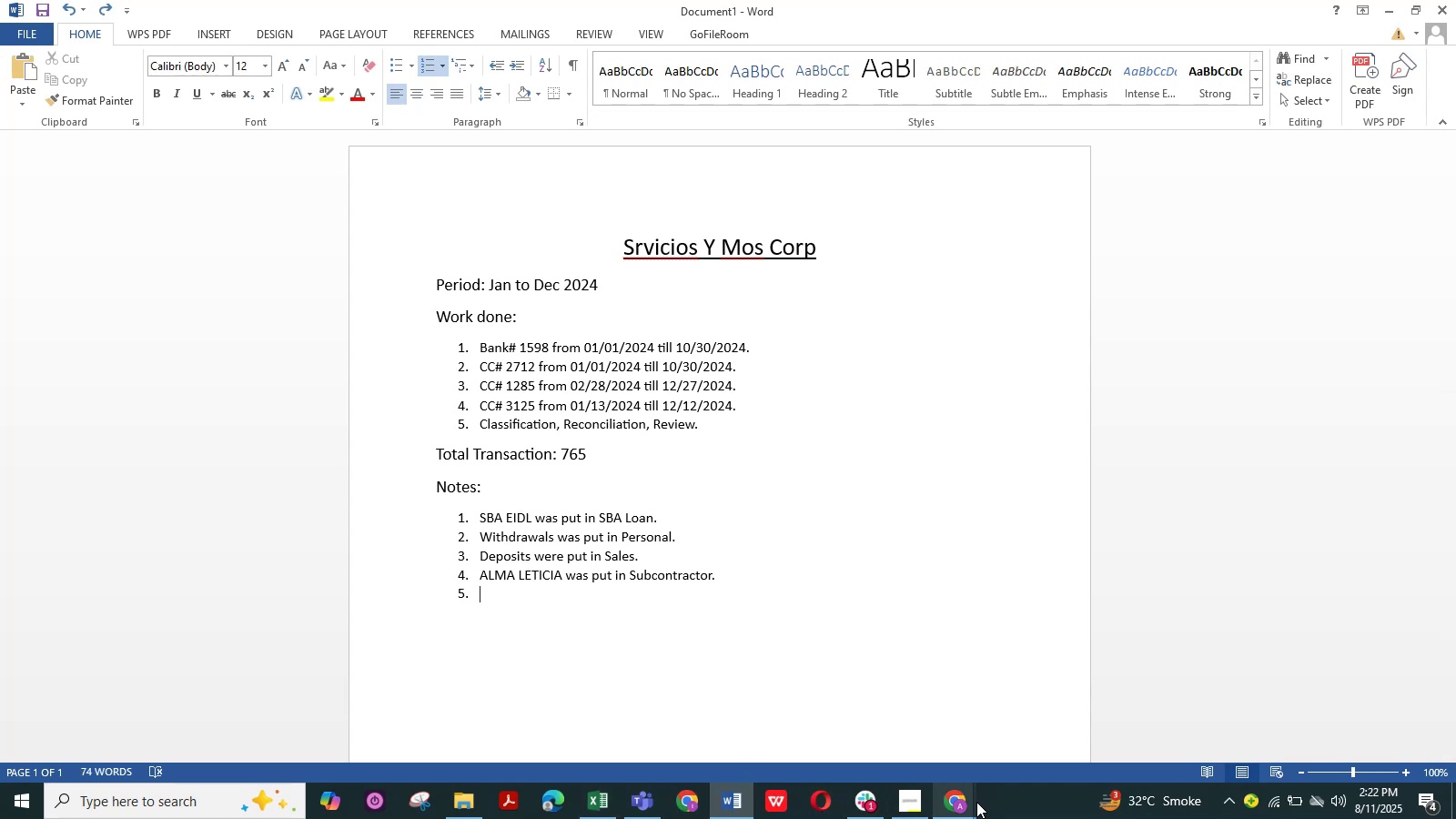 
left_click([856, 728])
 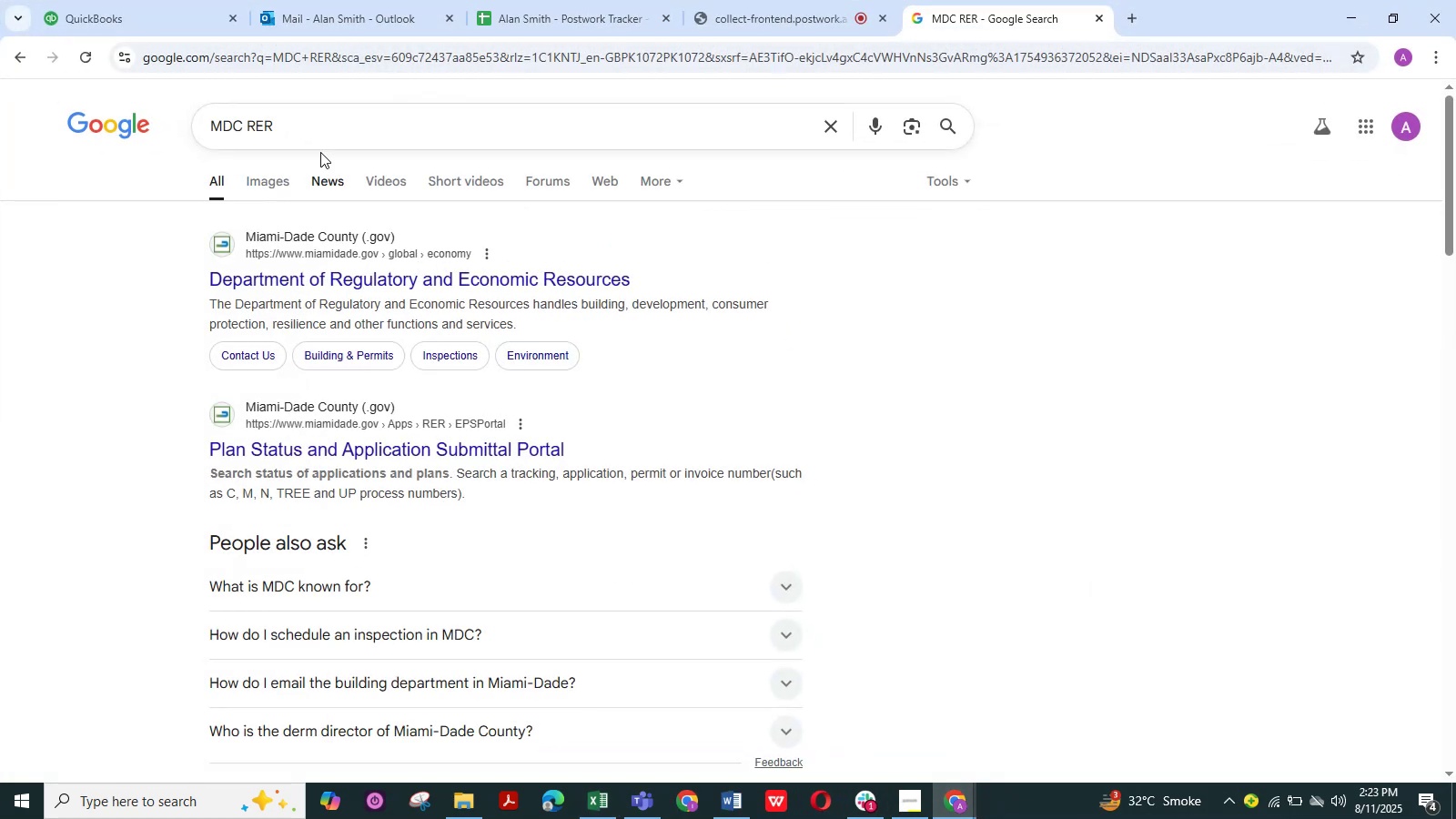 
left_click_drag(start_coordinate=[289, 132], to_coordinate=[160, 165])
 